 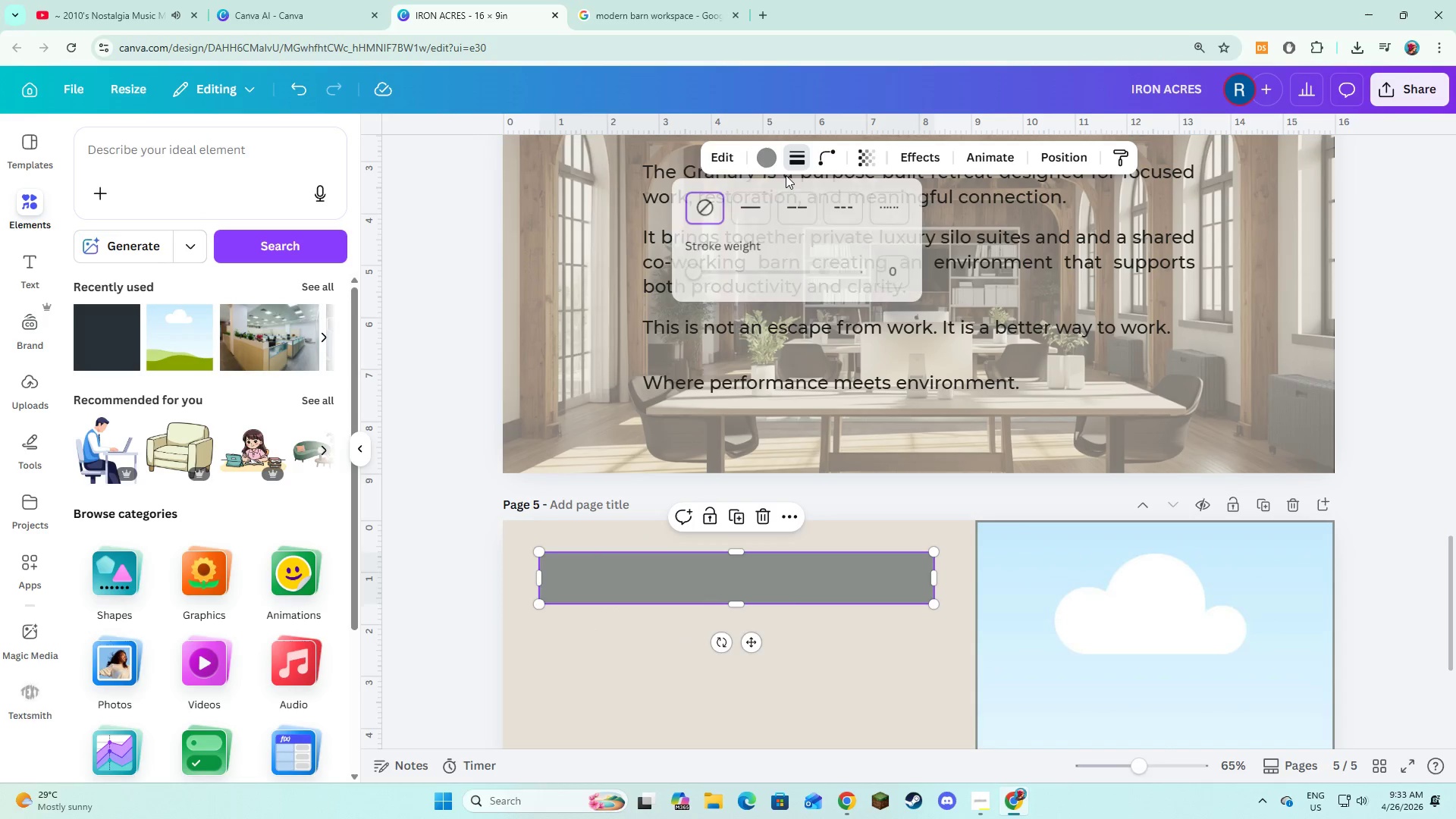 
left_click([746, 208])
 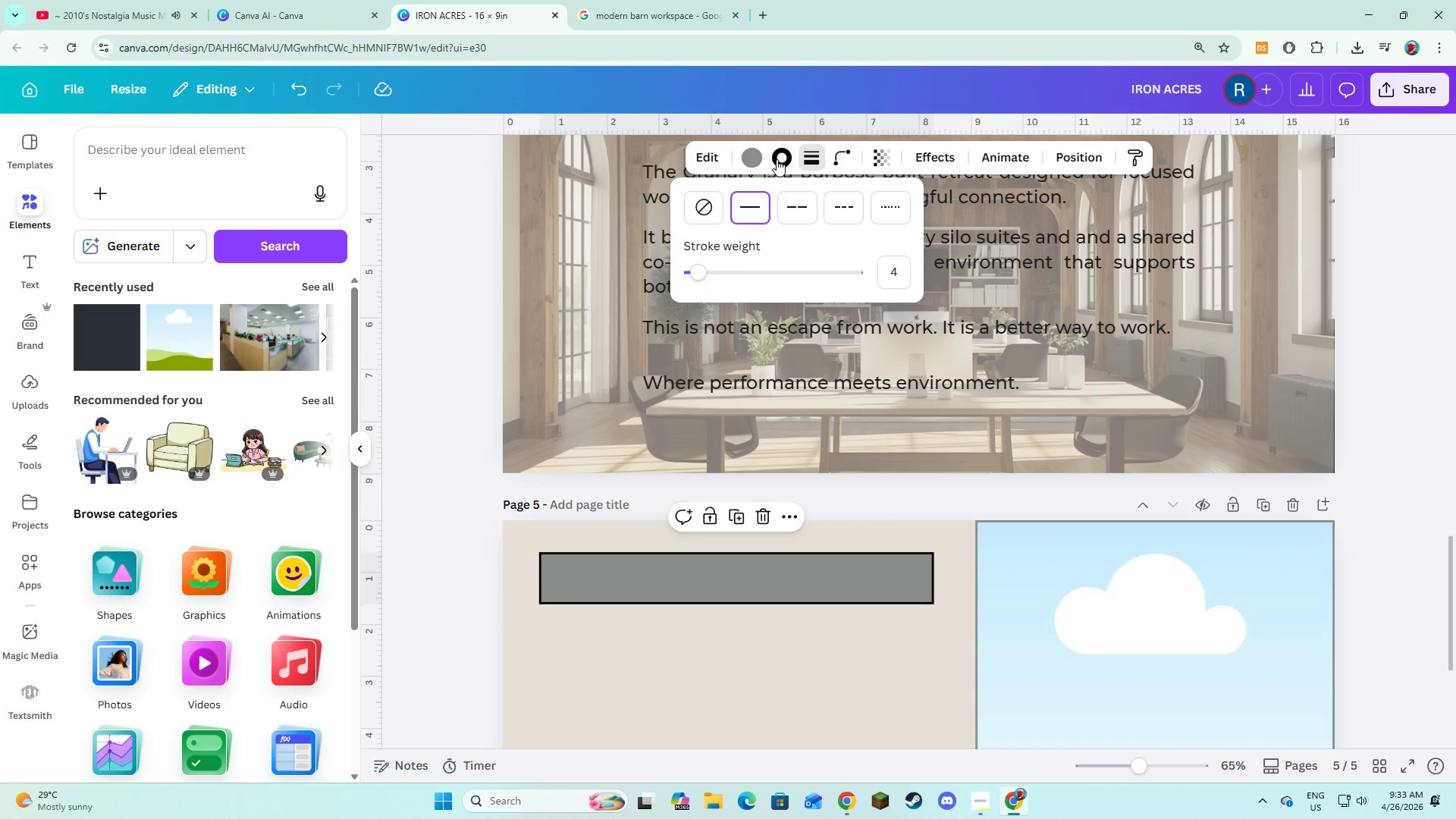 
left_click([777, 158])
 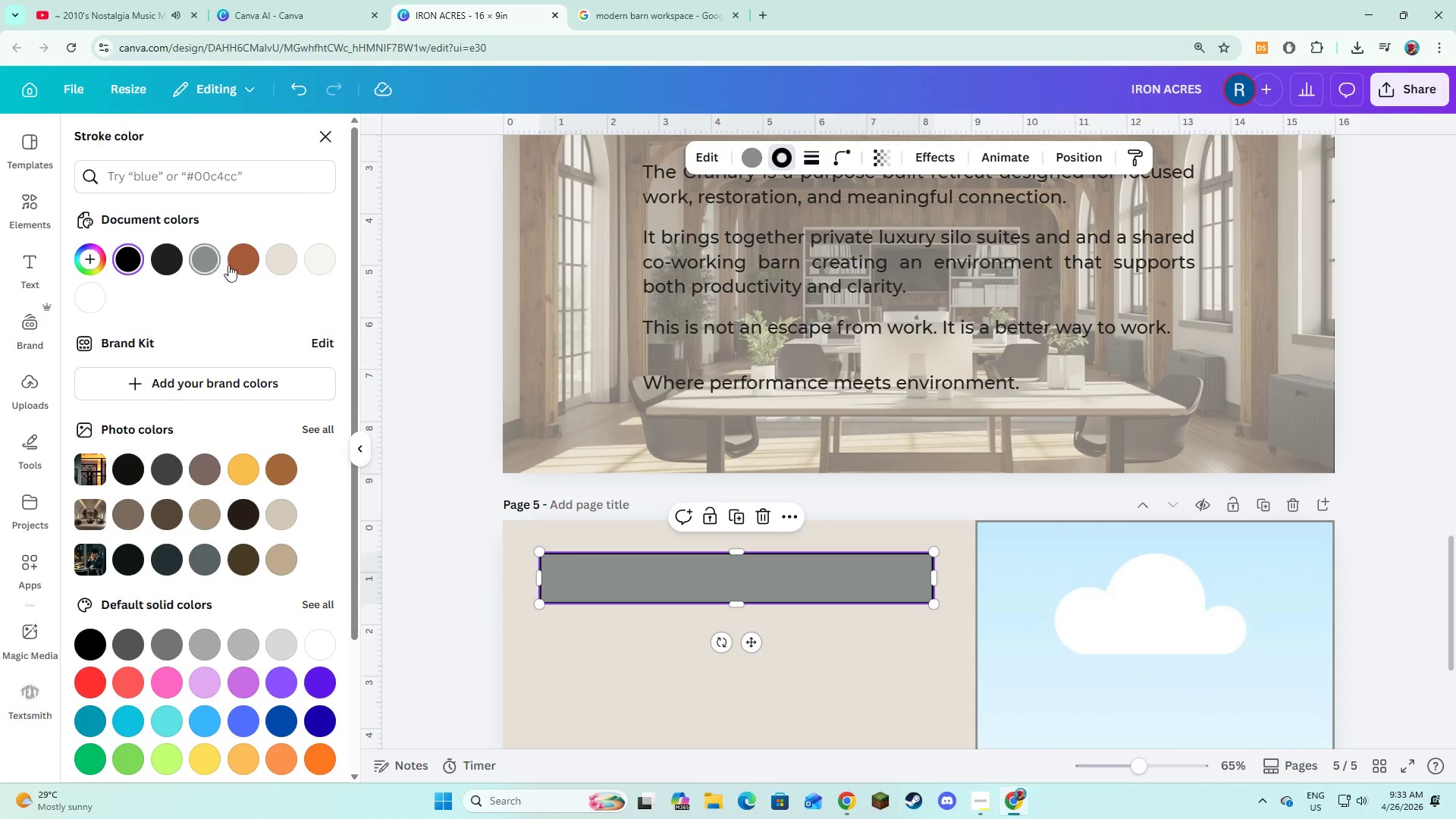 
left_click([236, 265])
 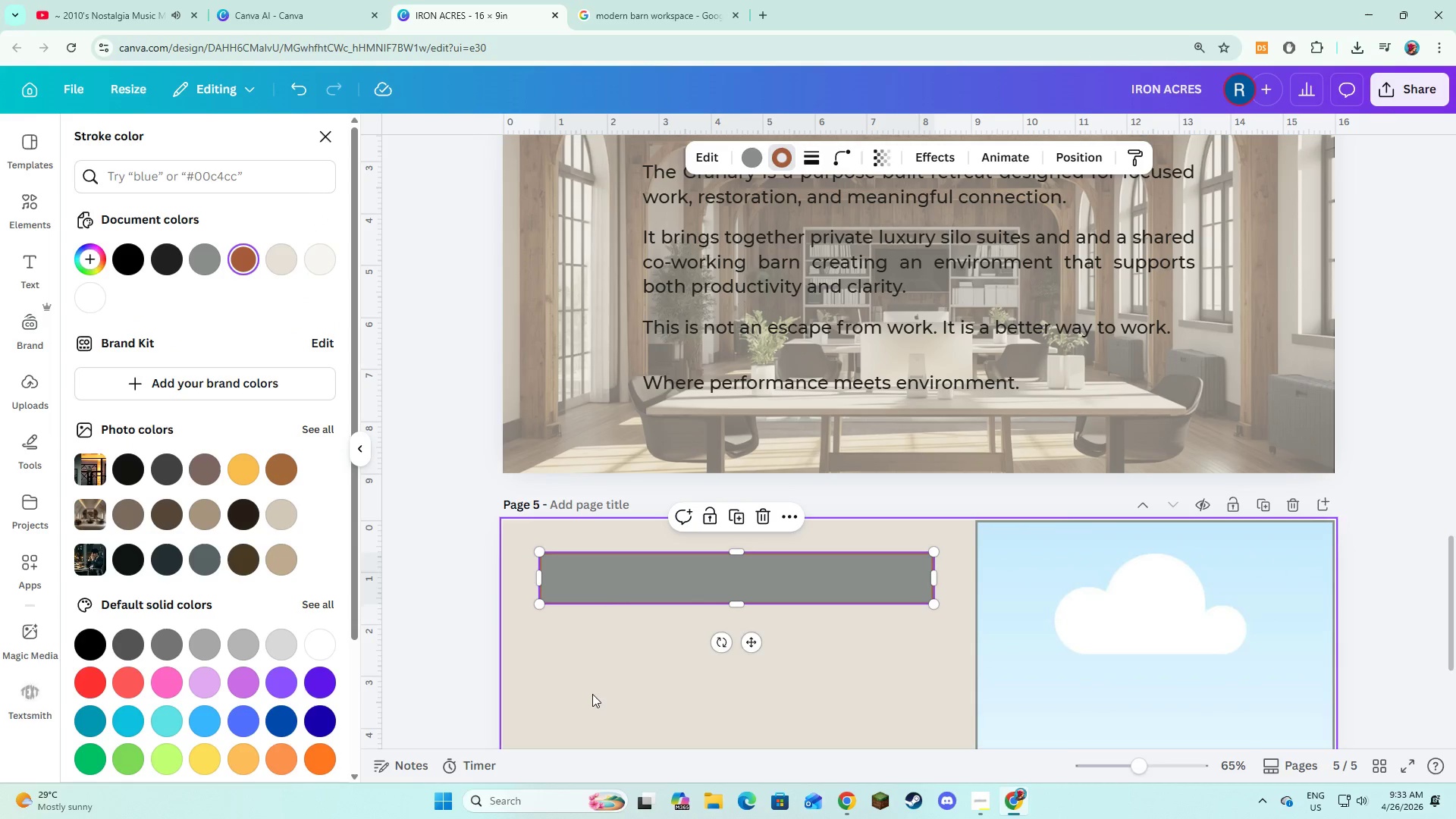 
left_click([593, 695])
 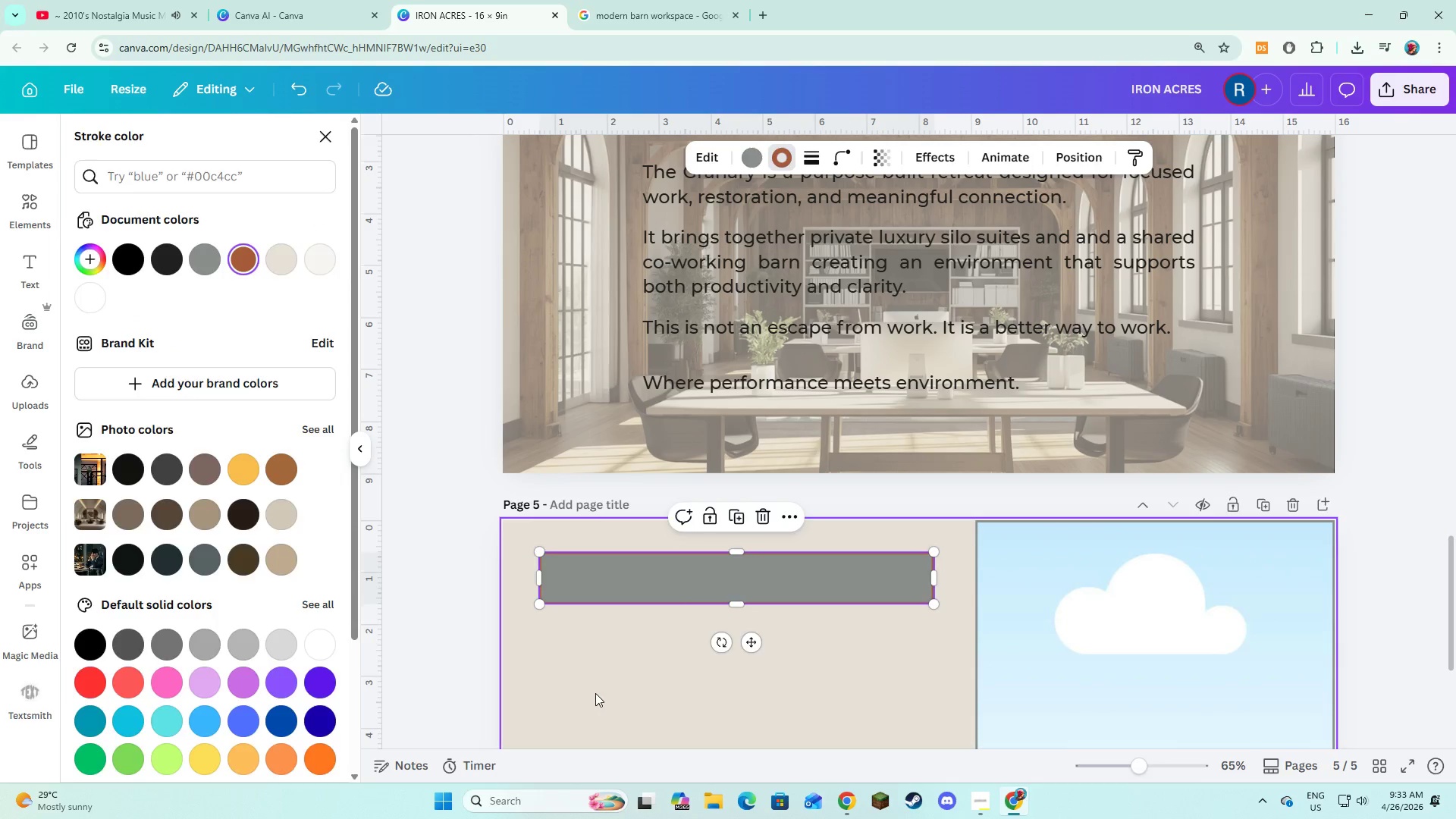 
left_click([651, 505])
 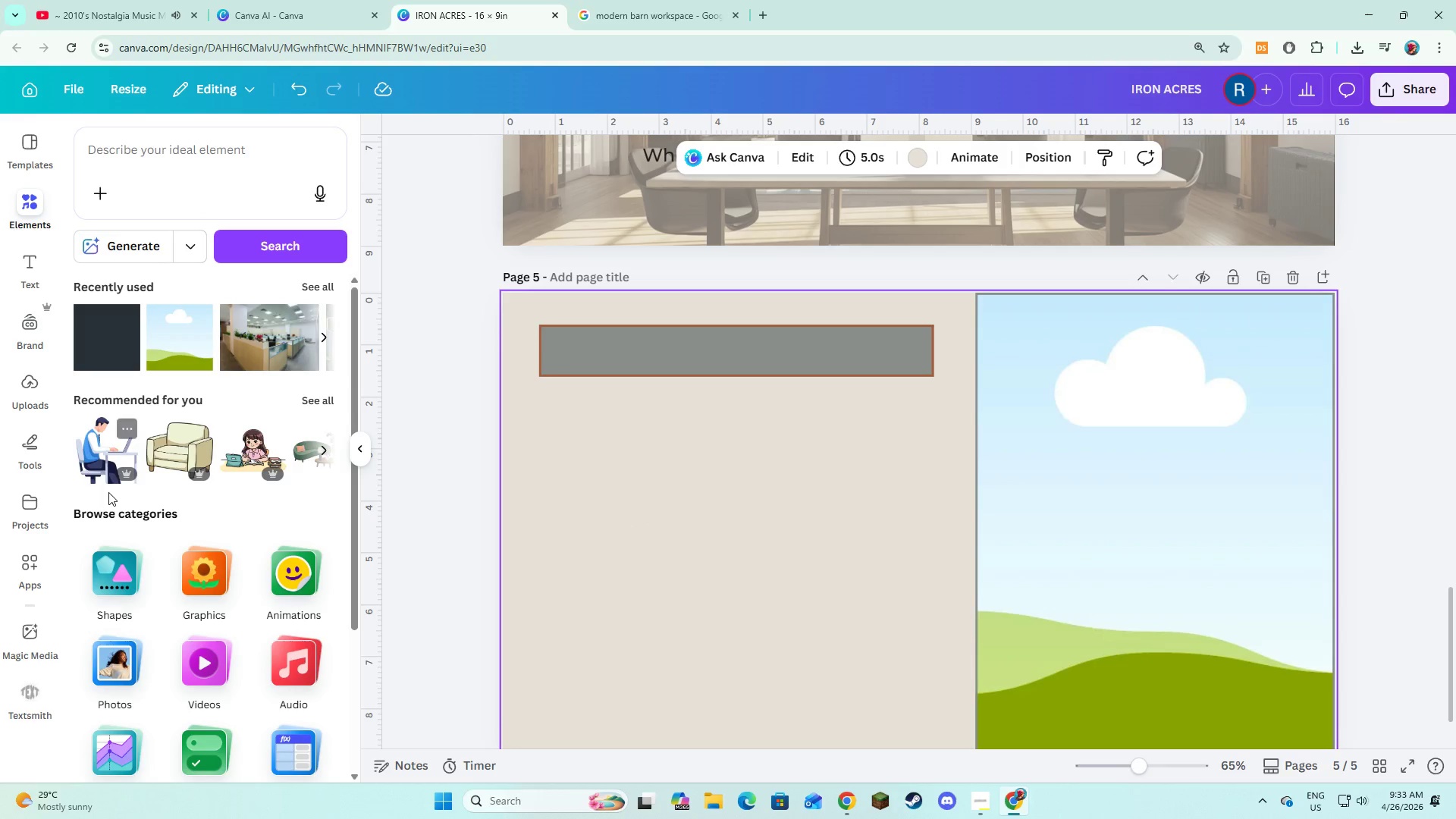 
scroll: coordinate [600, 686], scroll_direction: down, amount: 3.0
 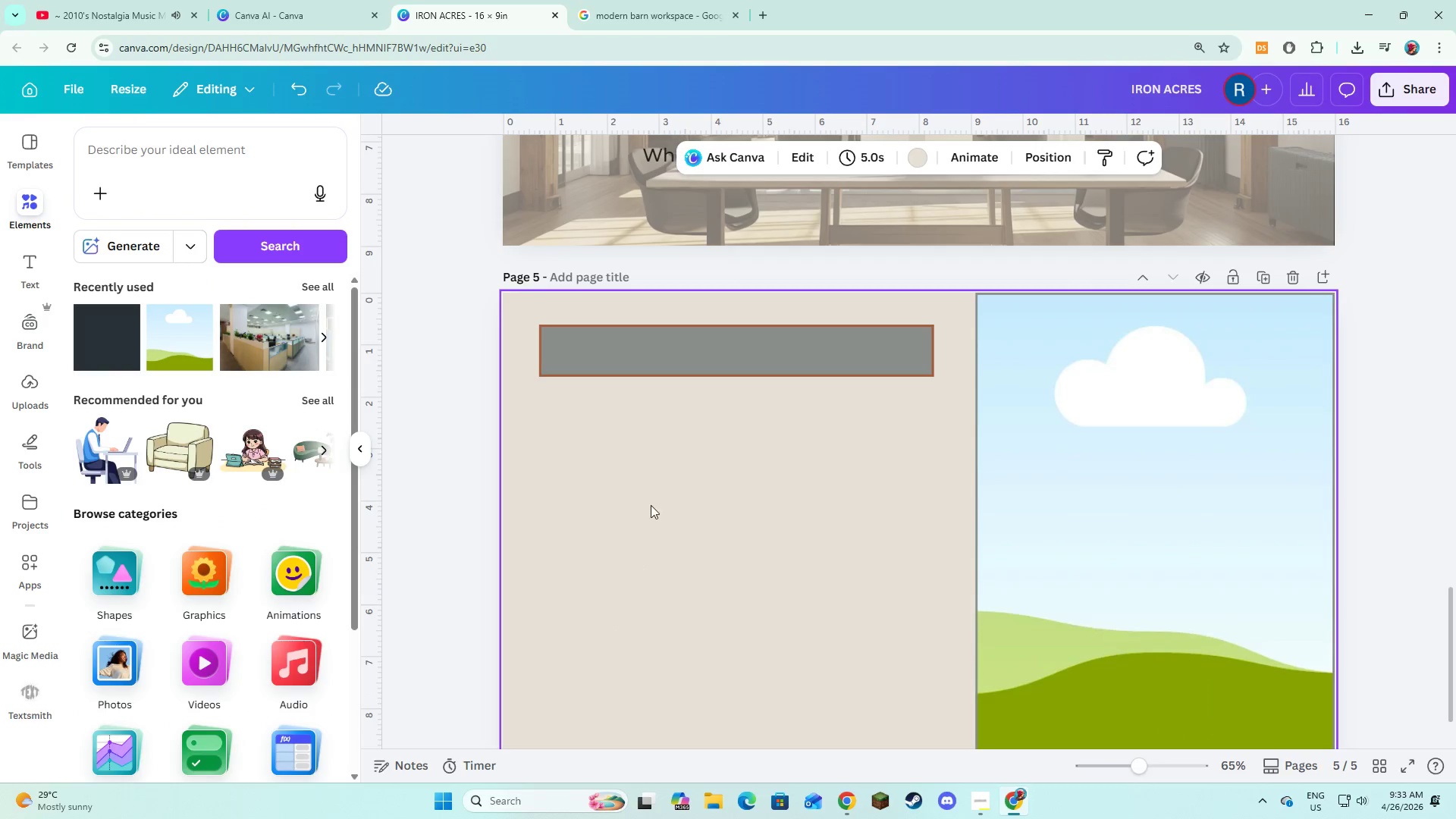 
left_click([47, 274])
 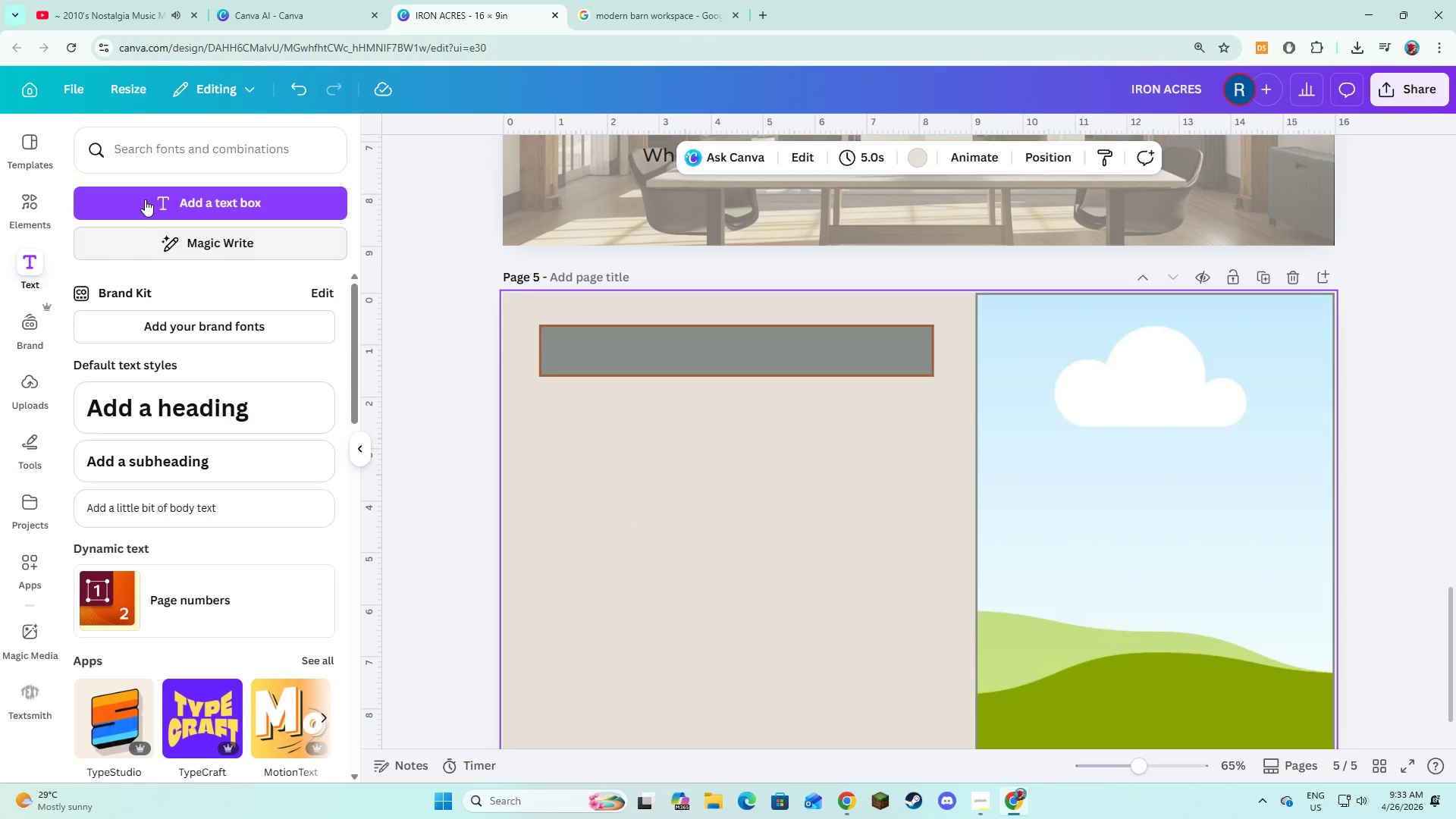 
left_click([146, 198])
 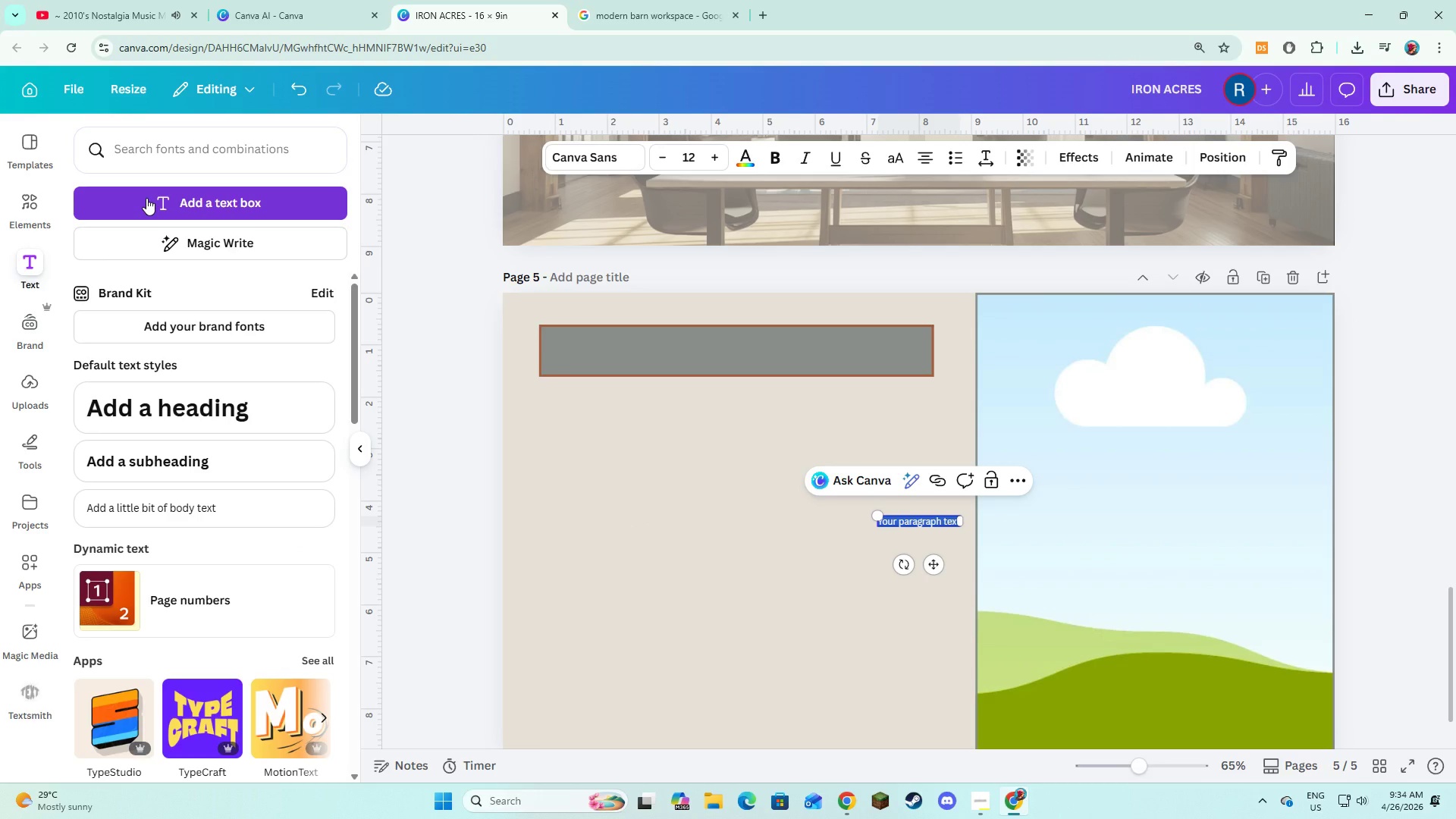 
type(Designed for Work and Rew)
key(Backspace)
type(newal )
 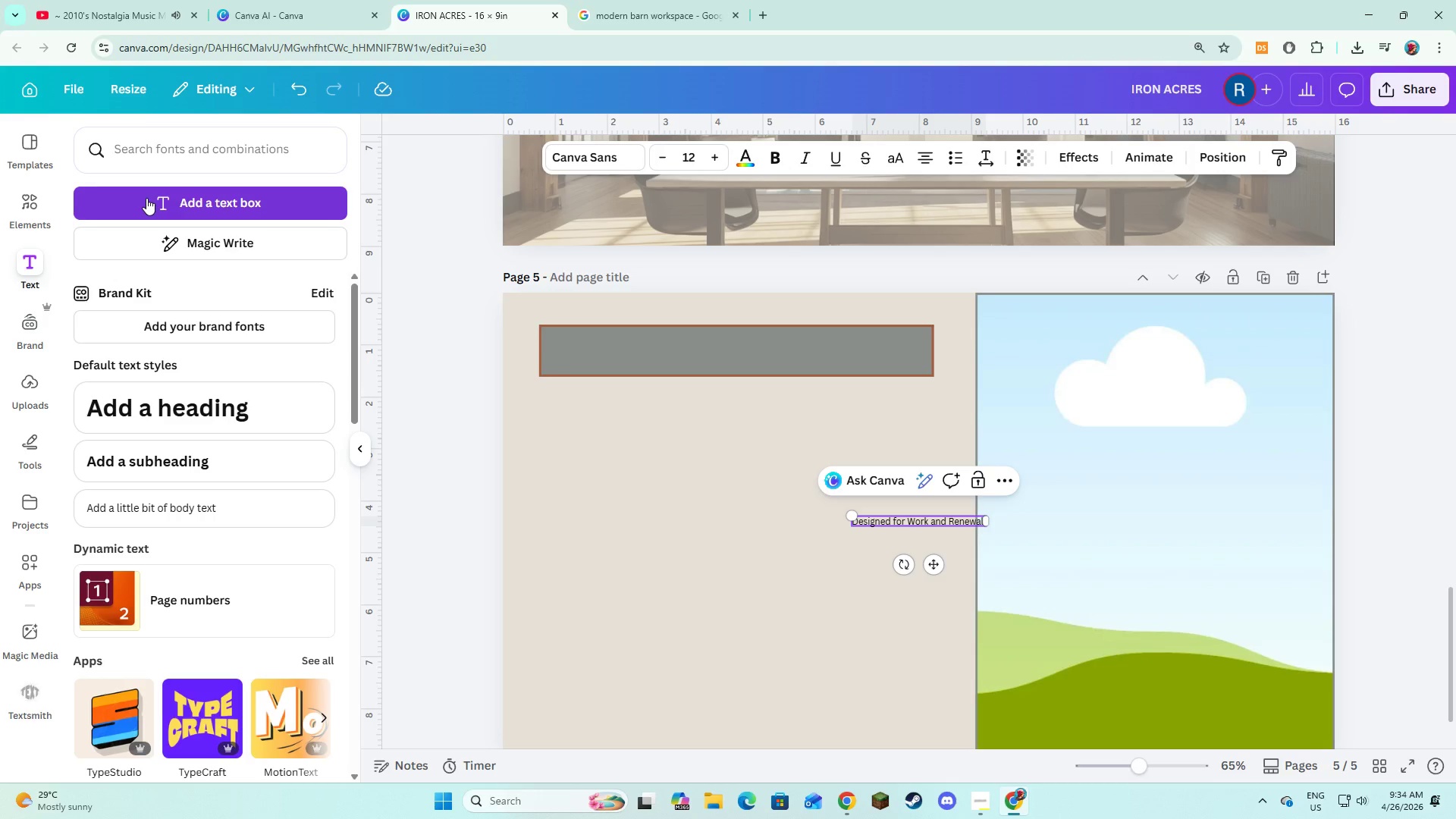 
key(Control+ControlLeft)
 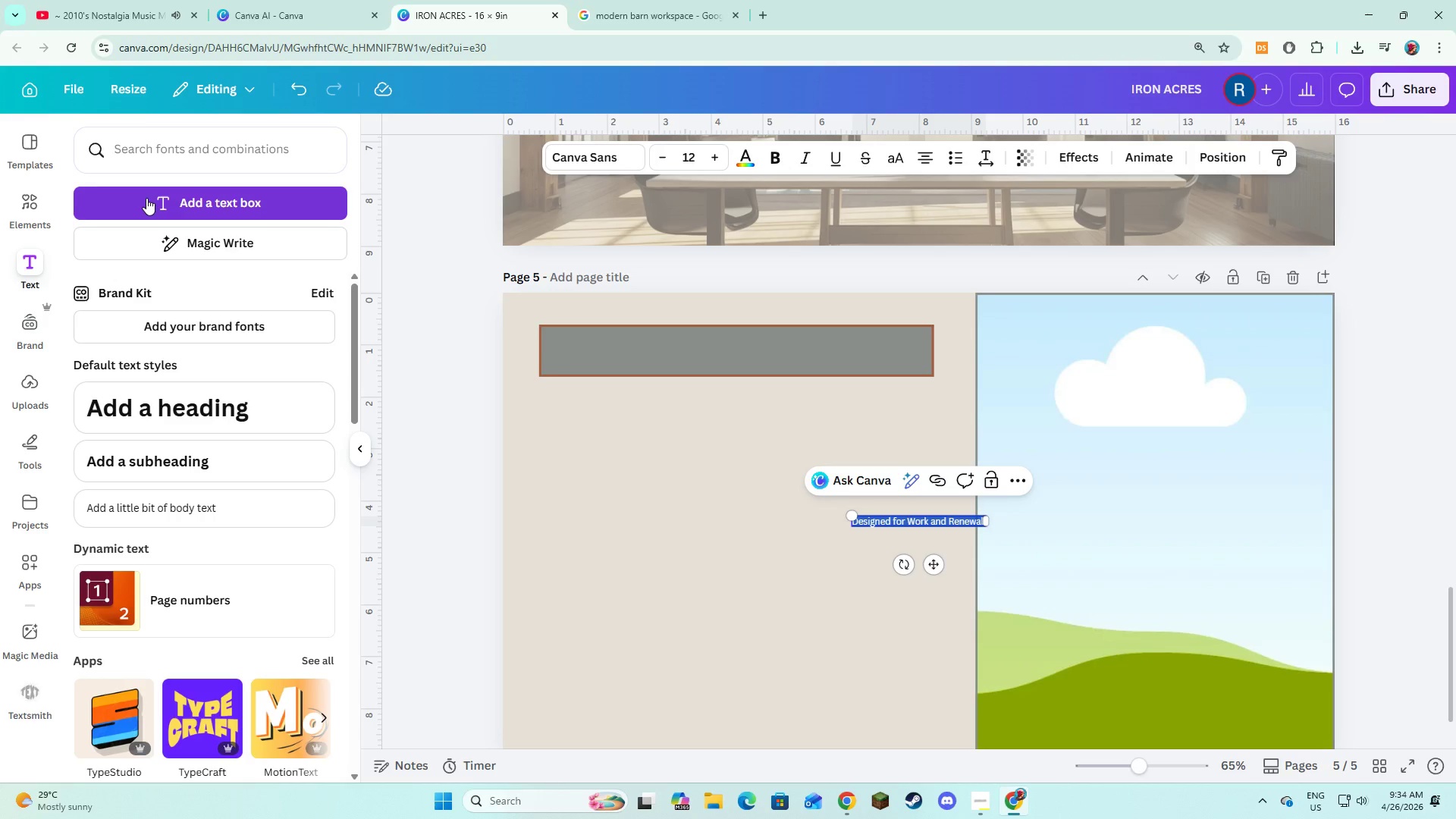 
key(Control+A)
 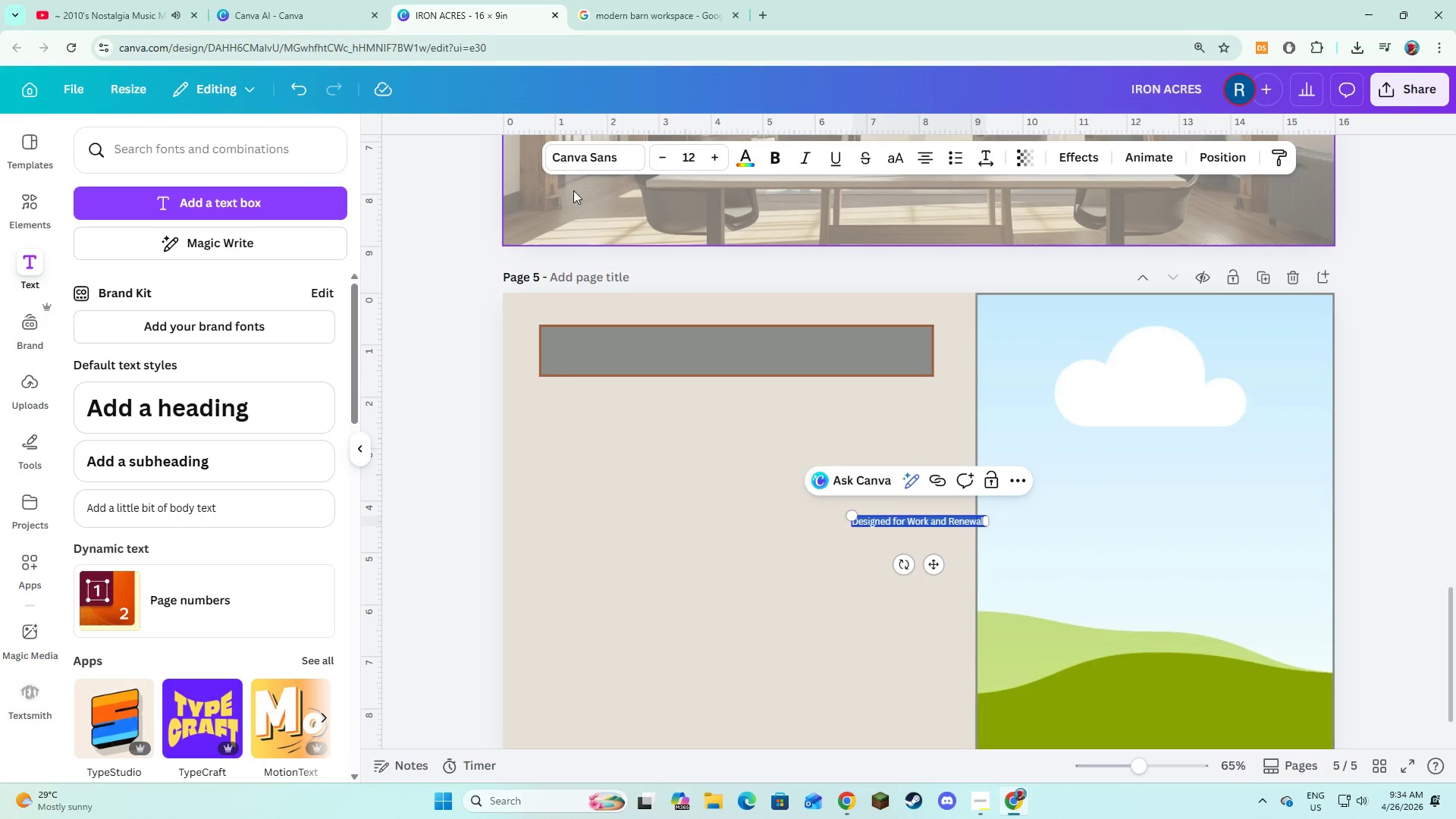 
left_click([590, 162])
 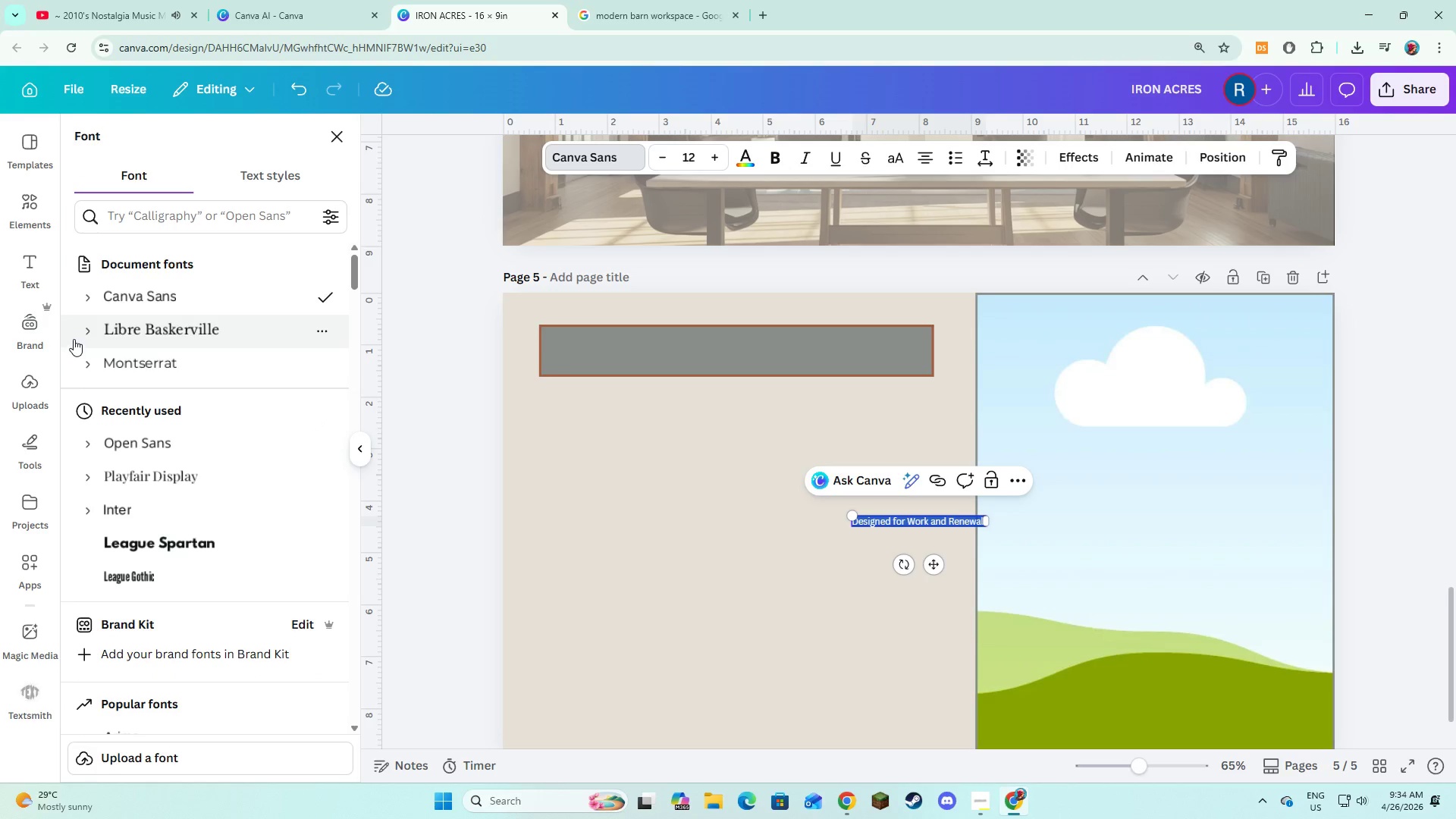 
left_click([74, 339])
 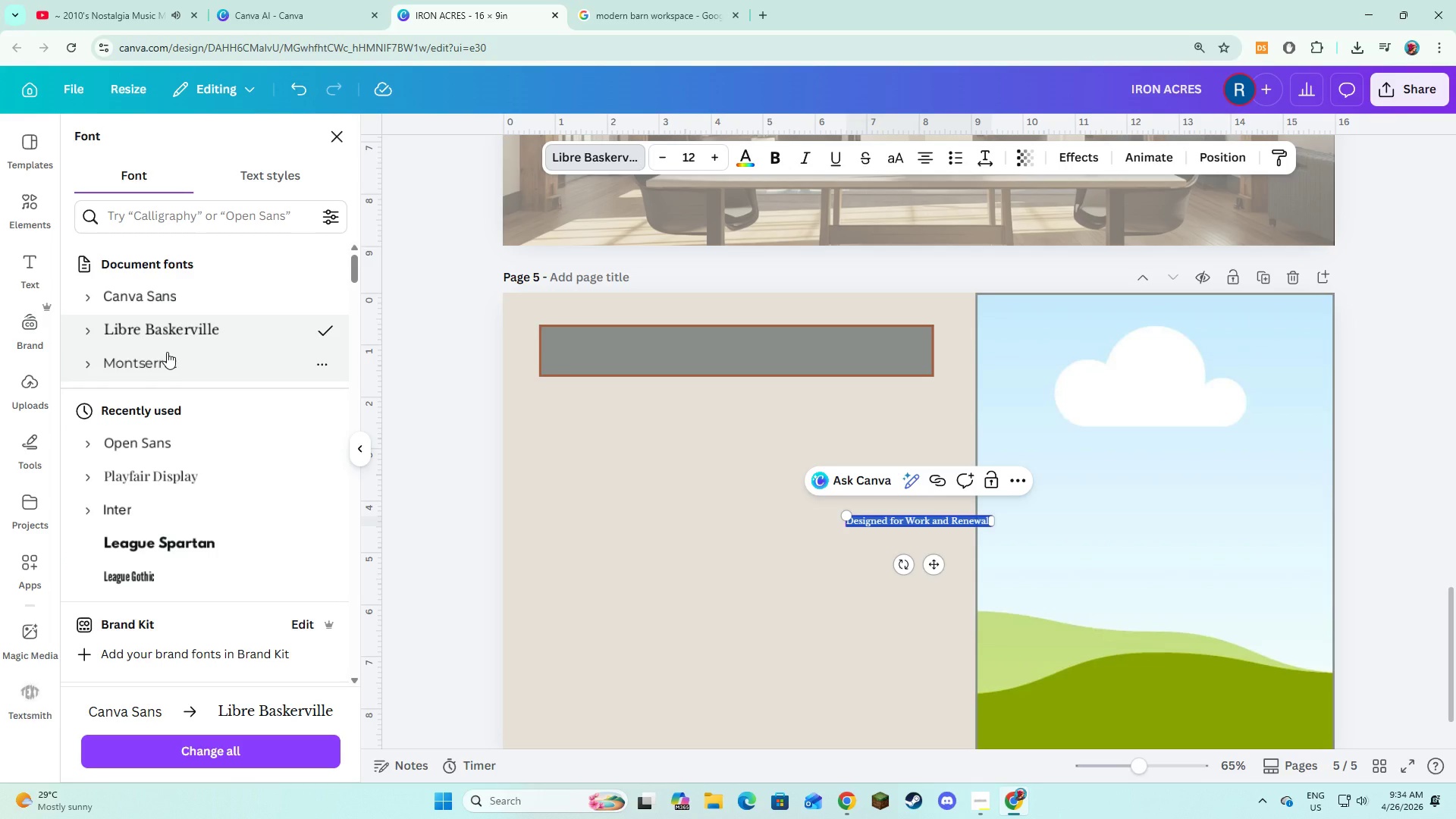 
left_click([96, 329])
 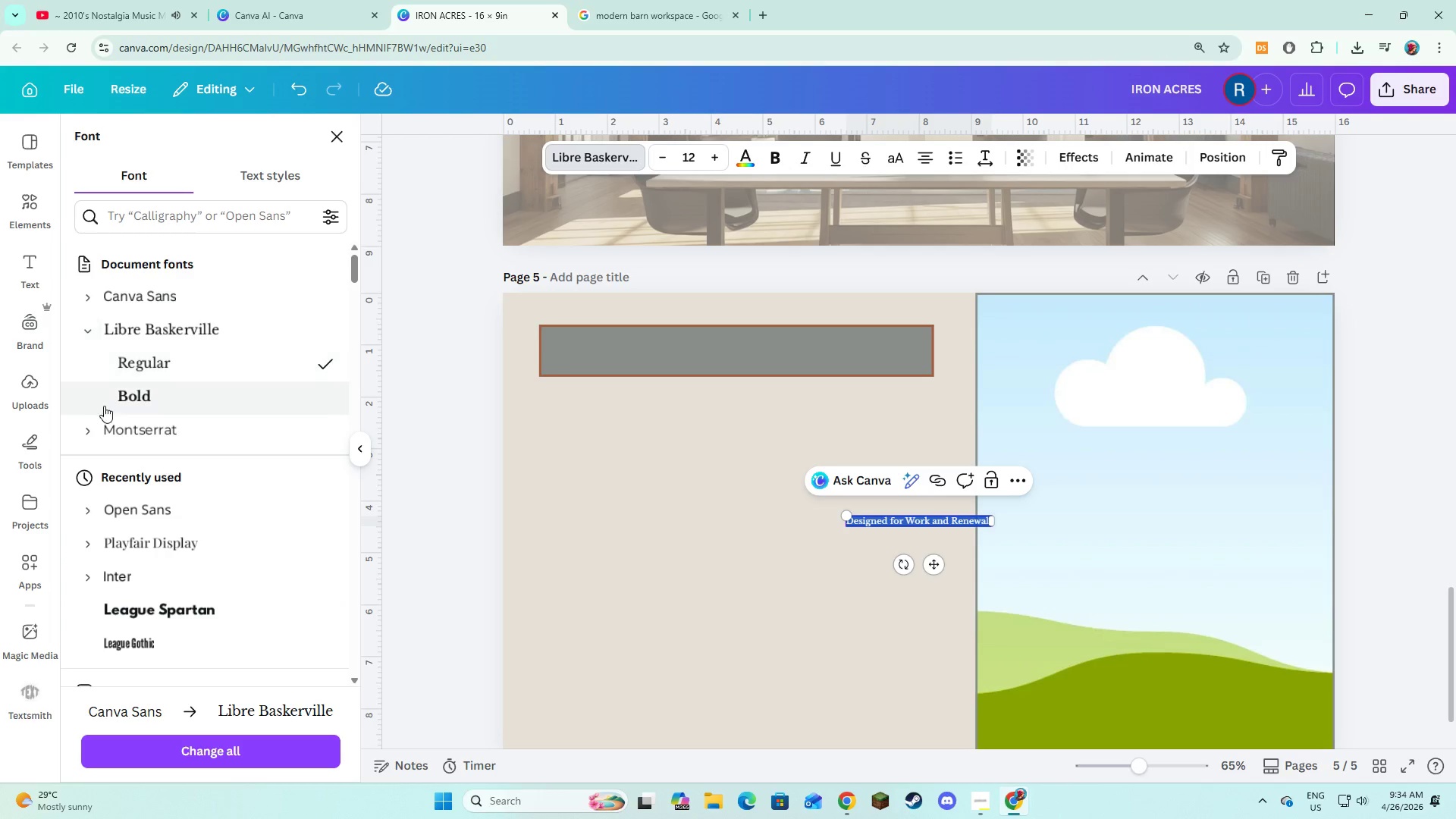 
left_click([105, 403])
 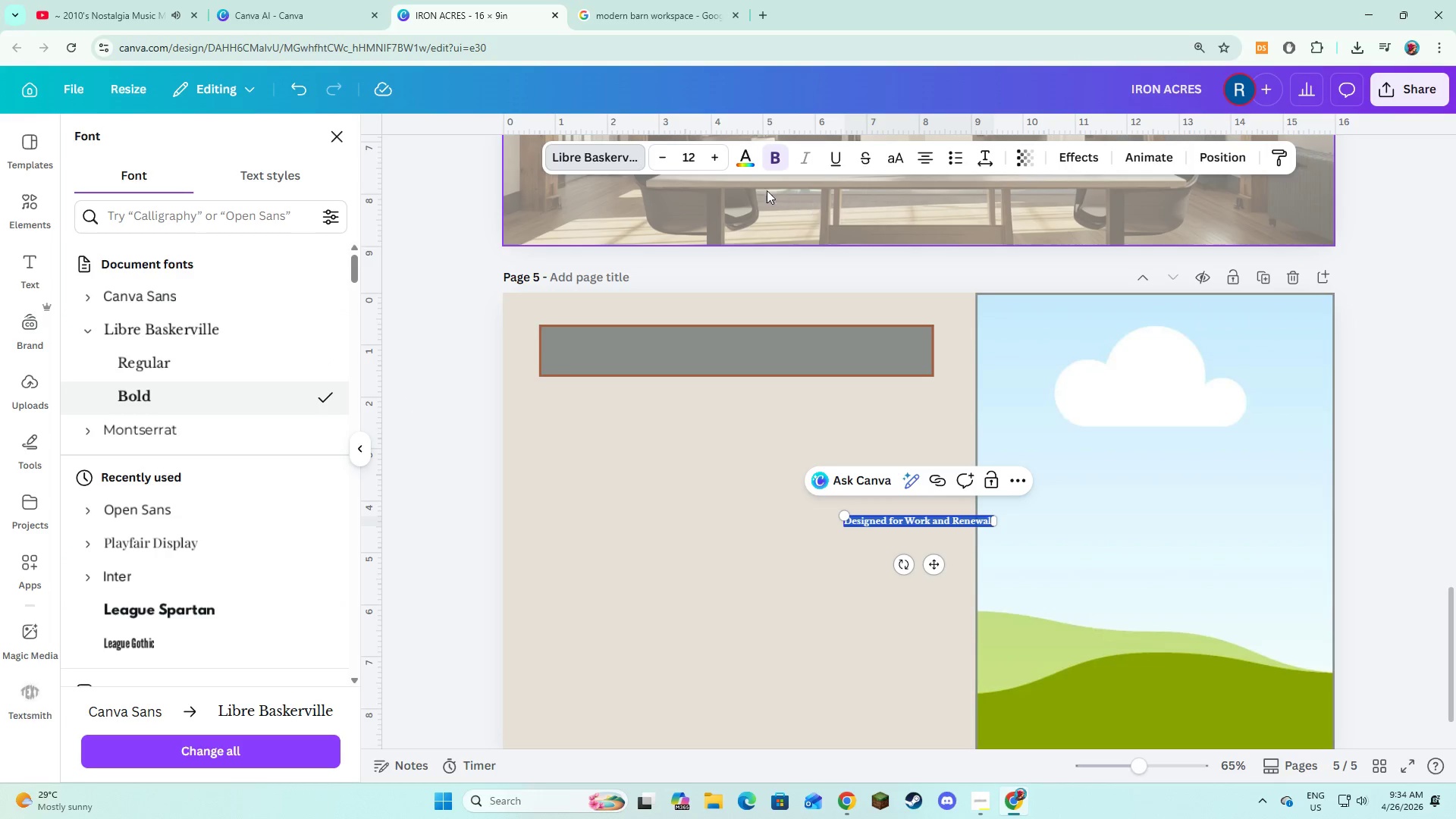 
left_click([721, 159])
 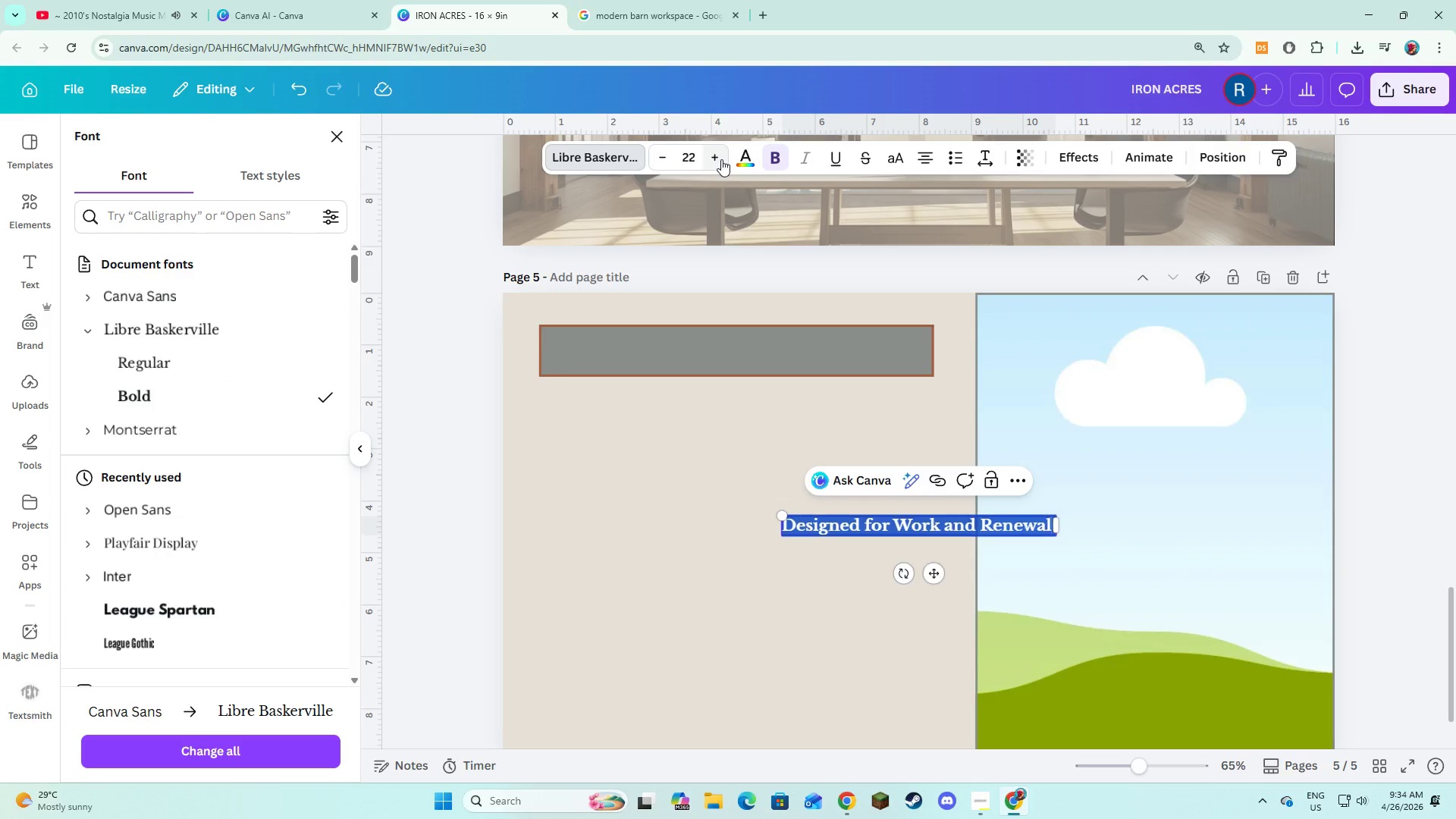 
double_click([721, 159])
 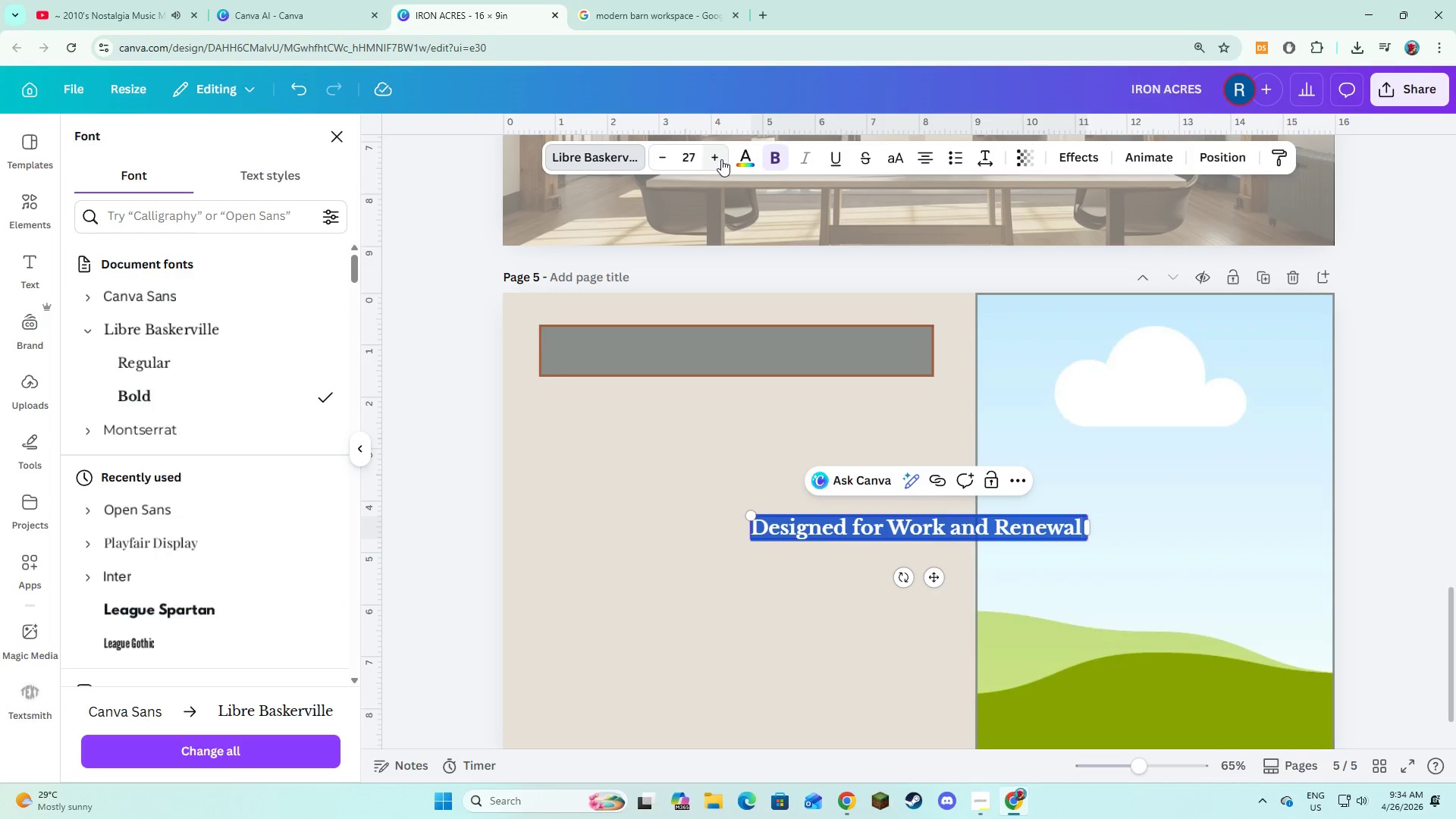 
left_click([721, 159])
 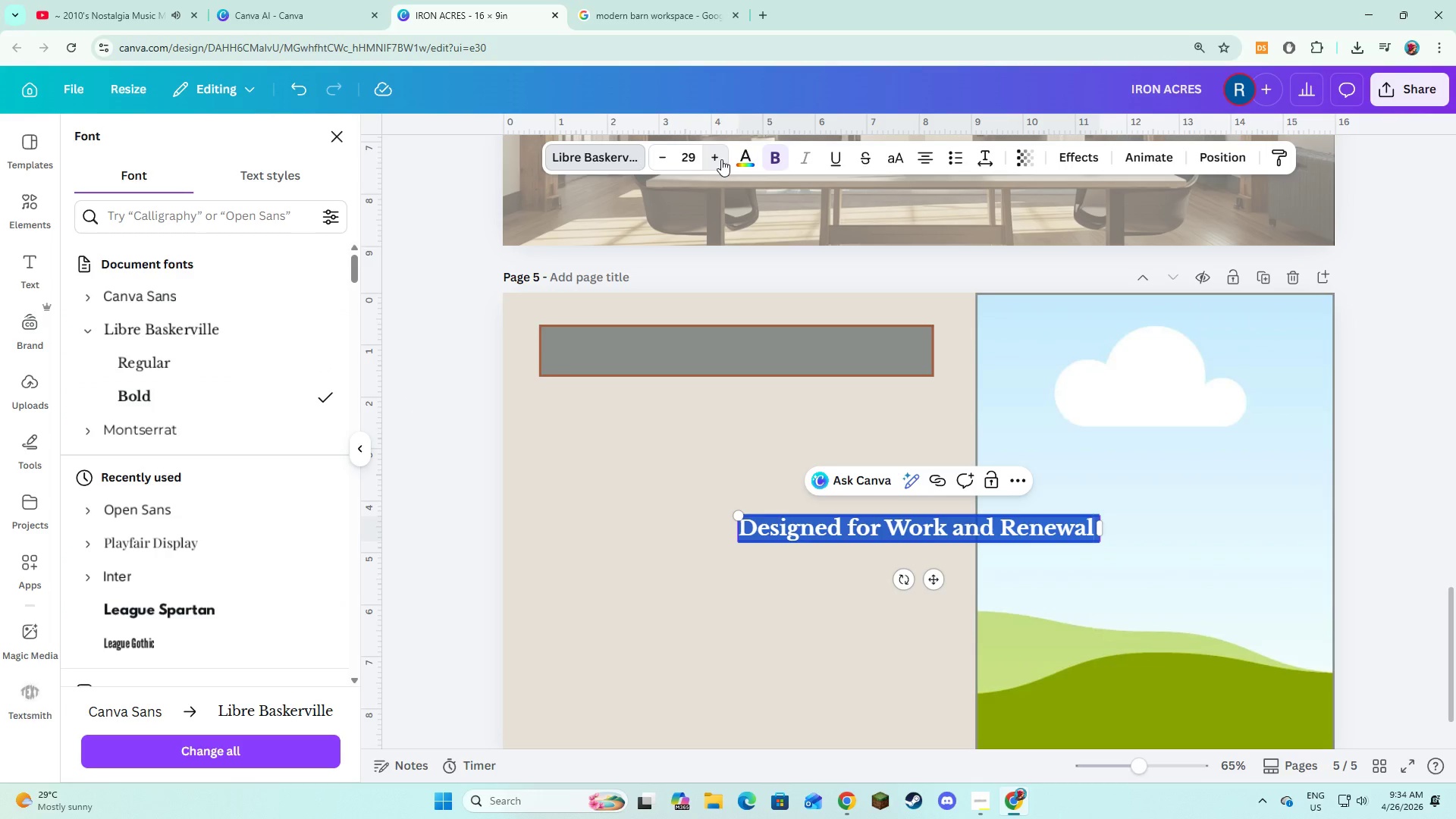 
double_click([721, 159])
 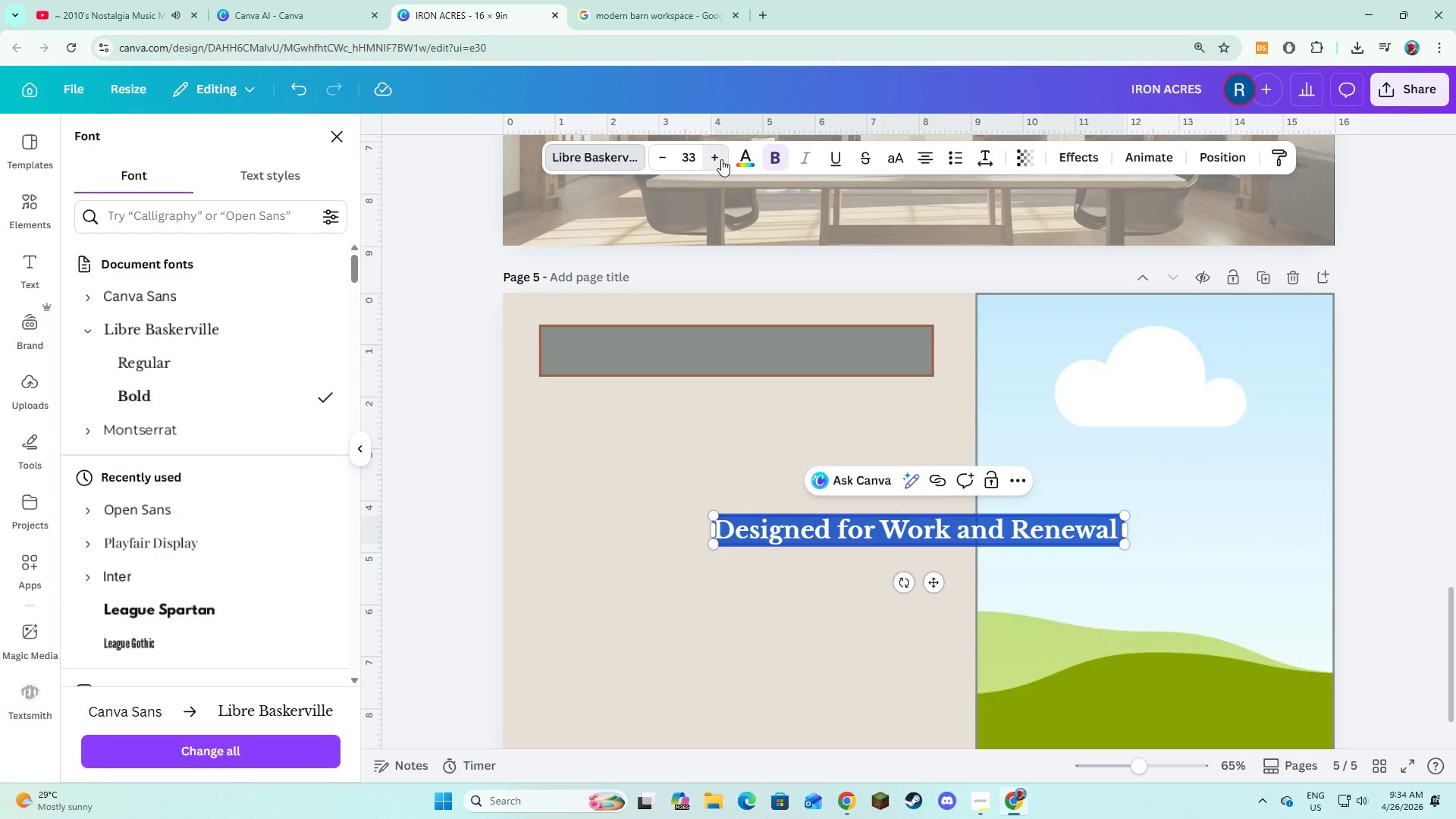 
double_click([721, 159])
 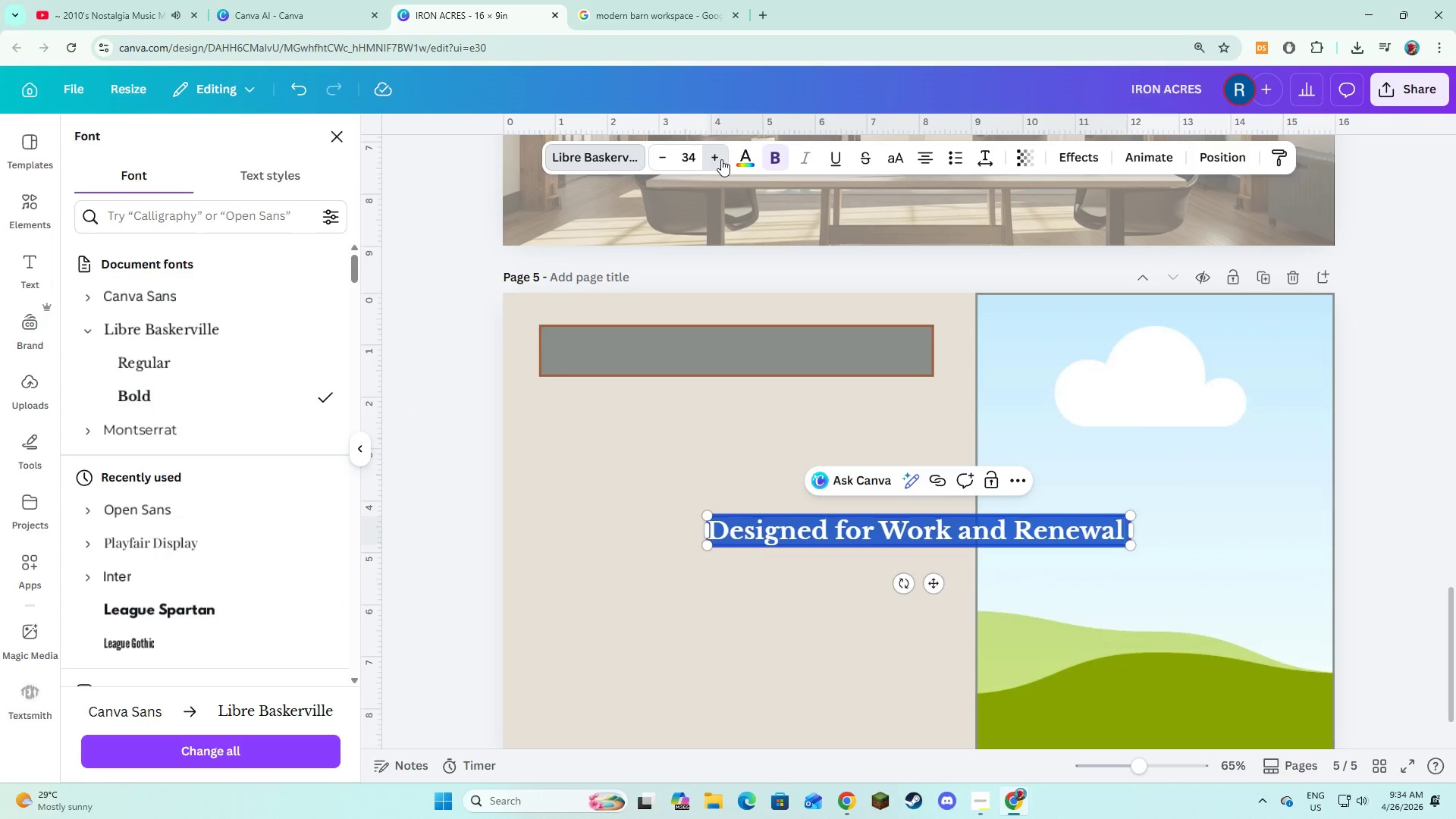 
triple_click([721, 159])
 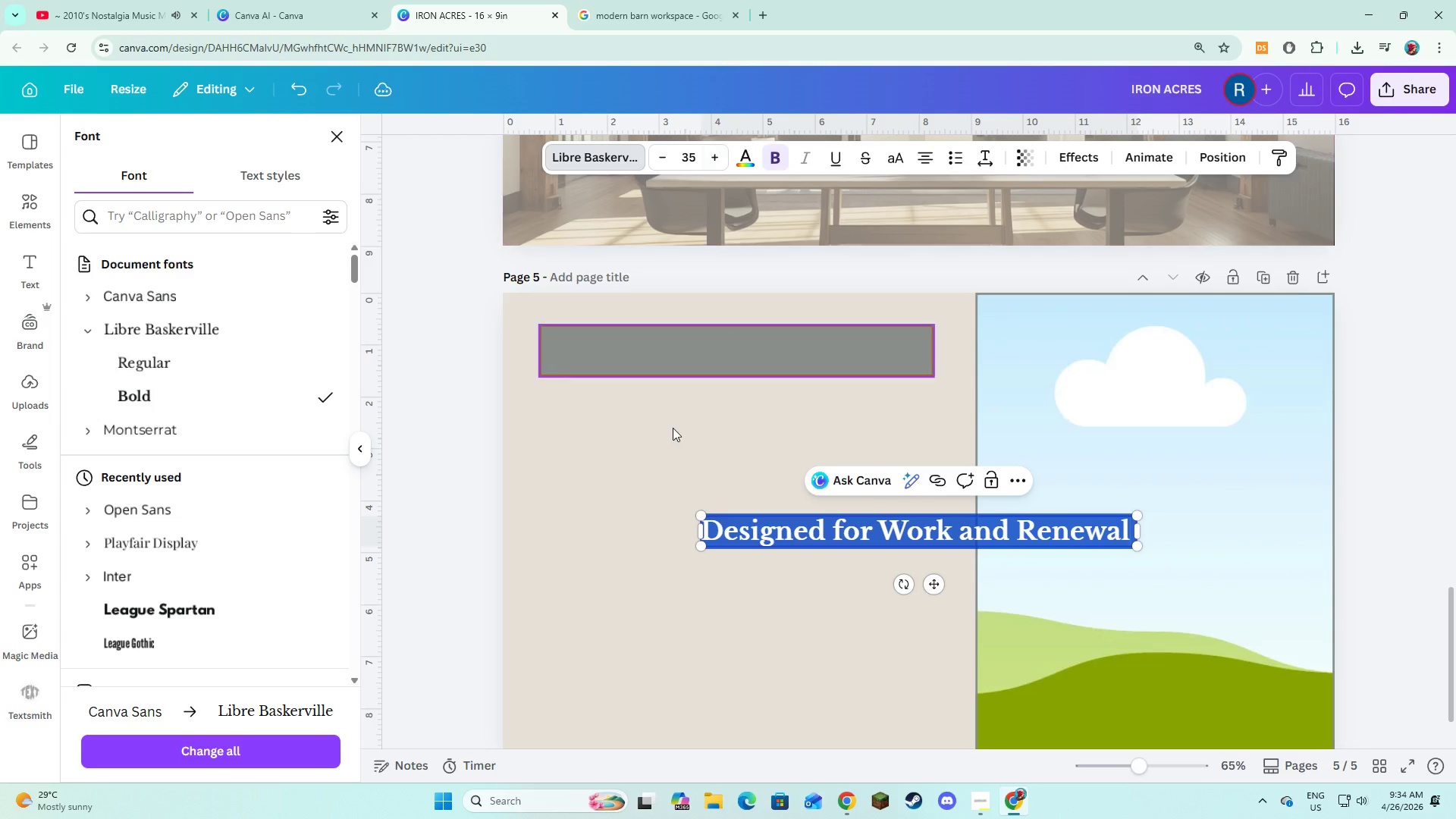 
left_click([657, 518])
 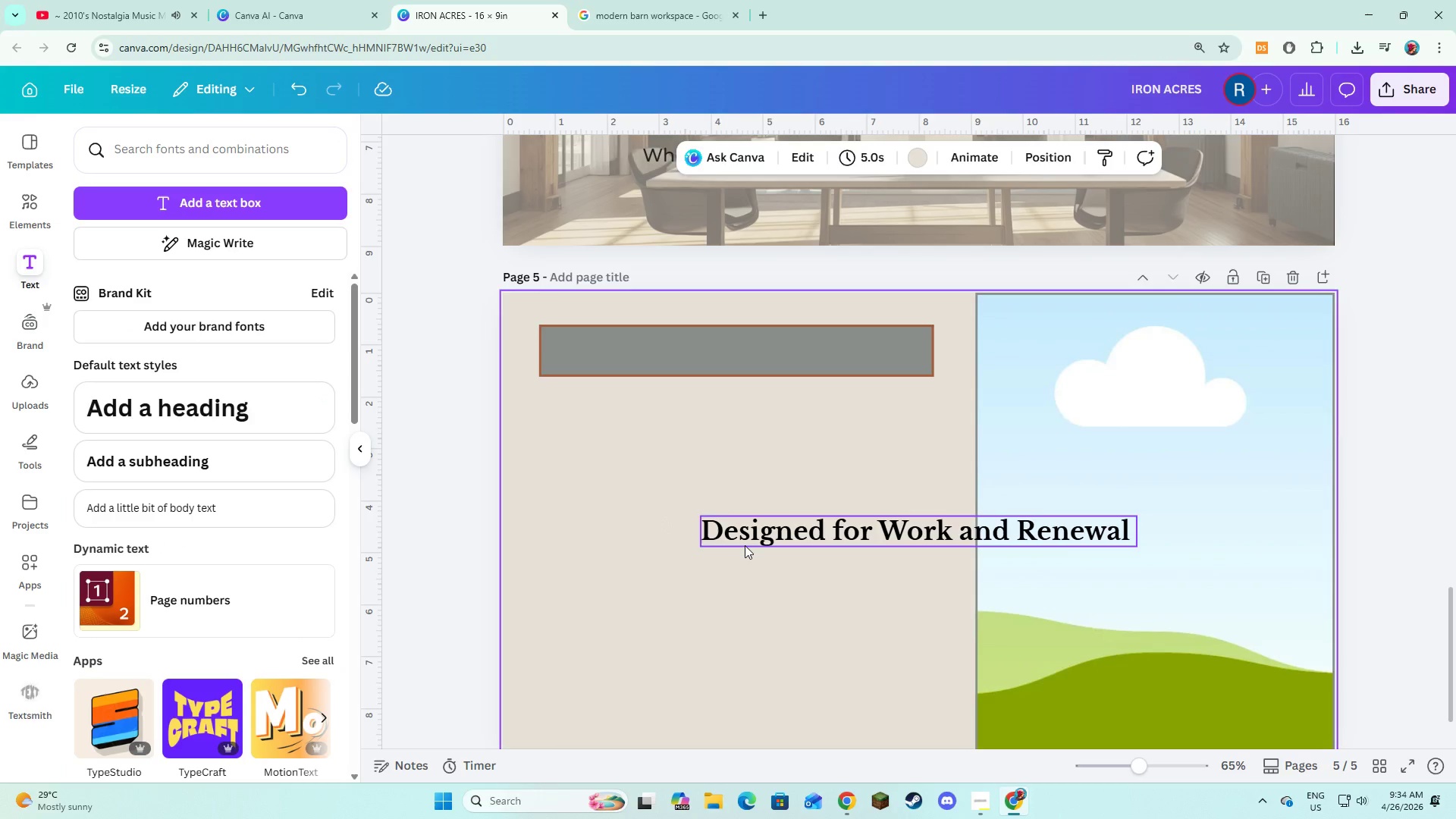 
left_click_drag(start_coordinate=[745, 545], to_coordinate=[601, 362])
 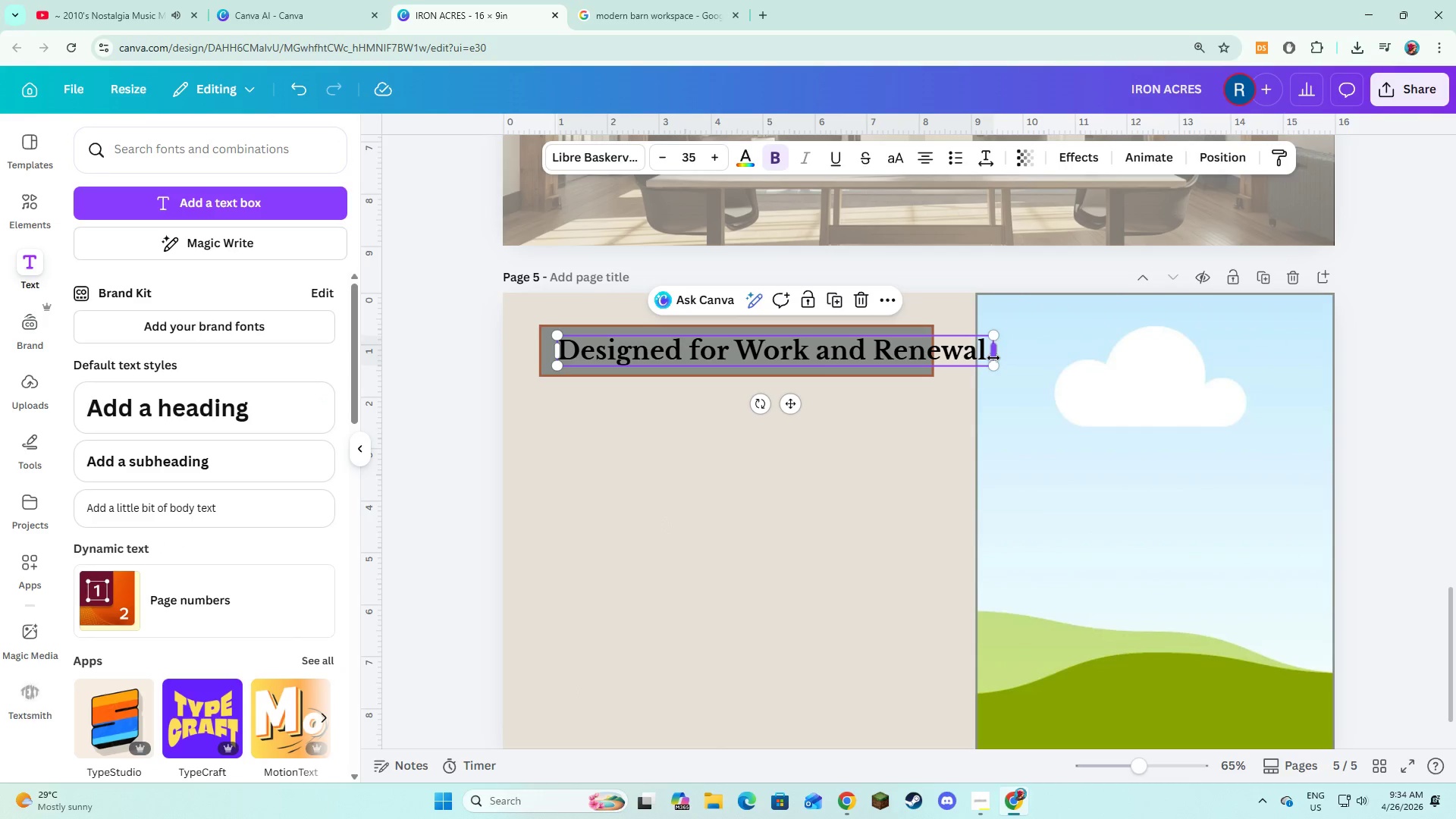 
left_click_drag(start_coordinate=[993, 358], to_coordinate=[937, 354])
 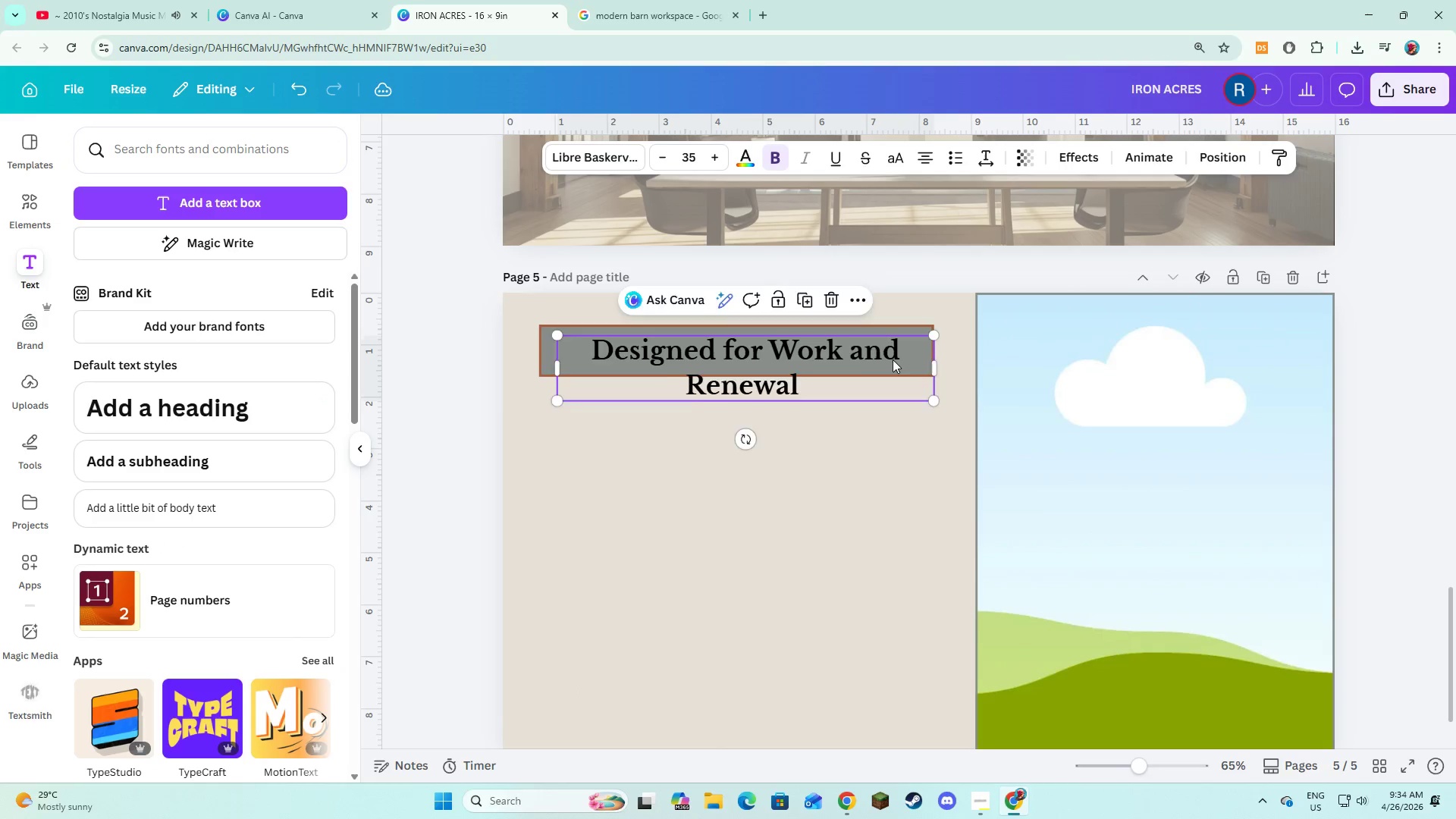 
left_click_drag(start_coordinate=[896, 358], to_coordinate=[886, 355])
 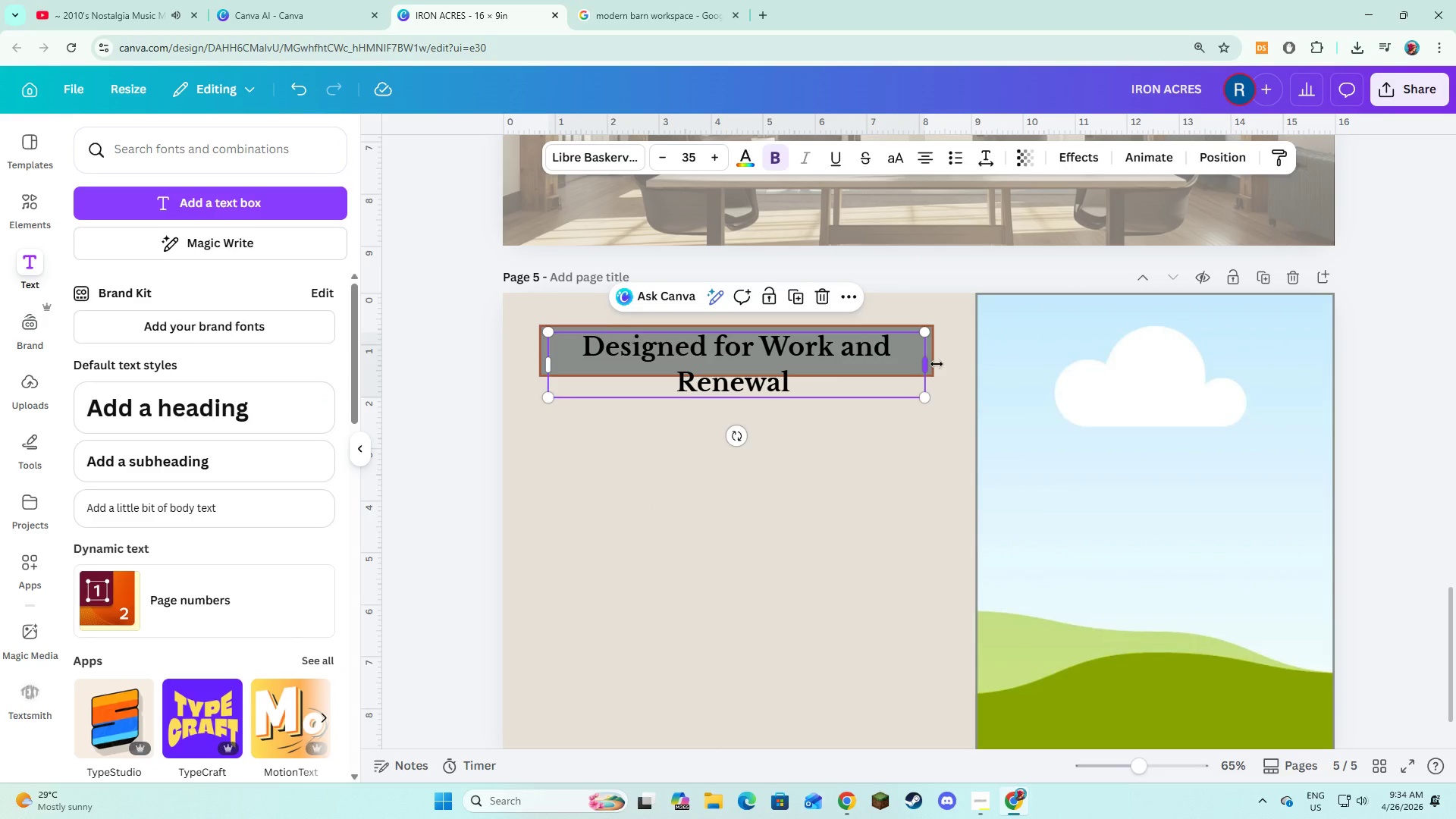 
left_click([946, 367])
 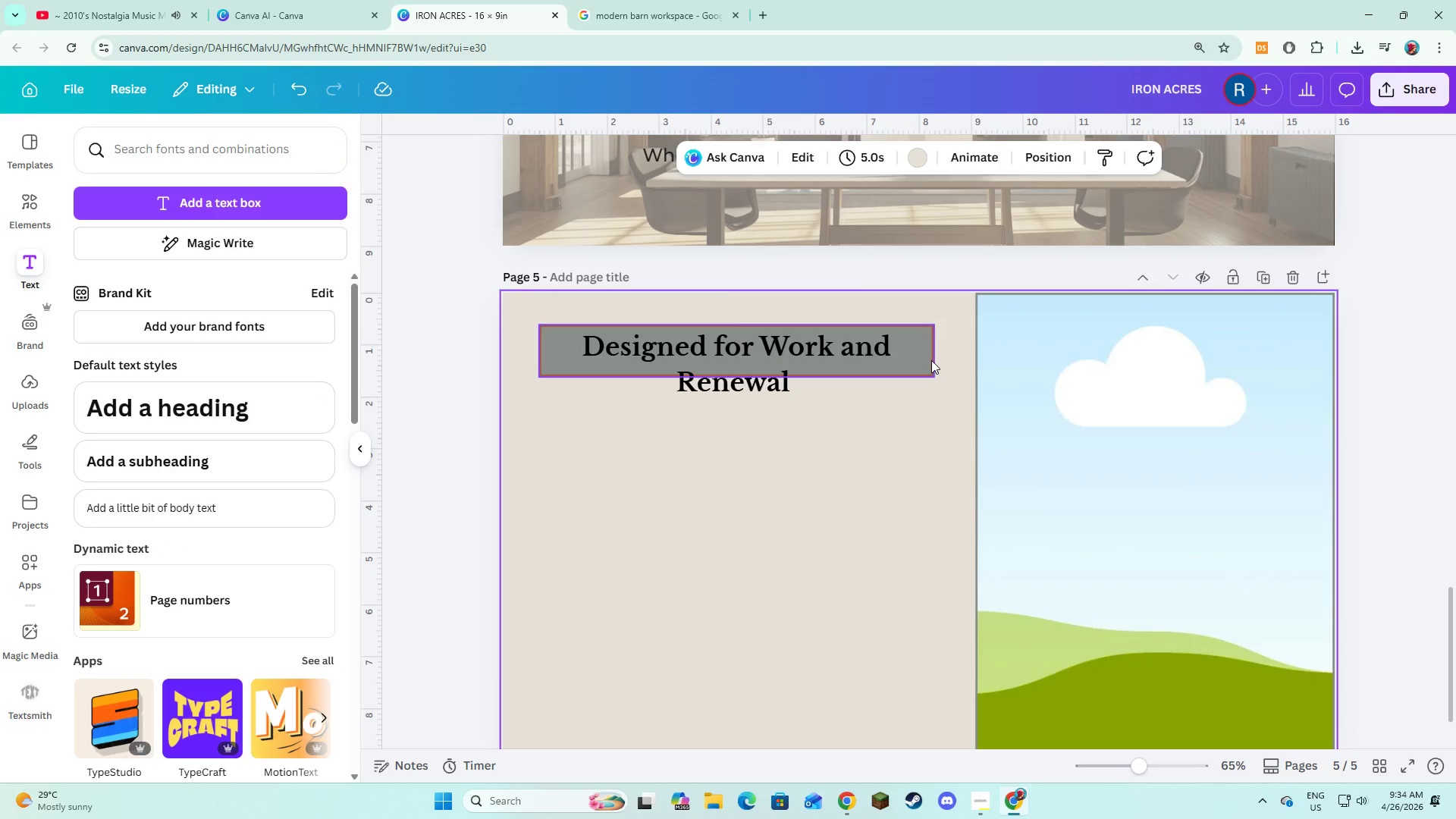 
left_click([931, 360])
 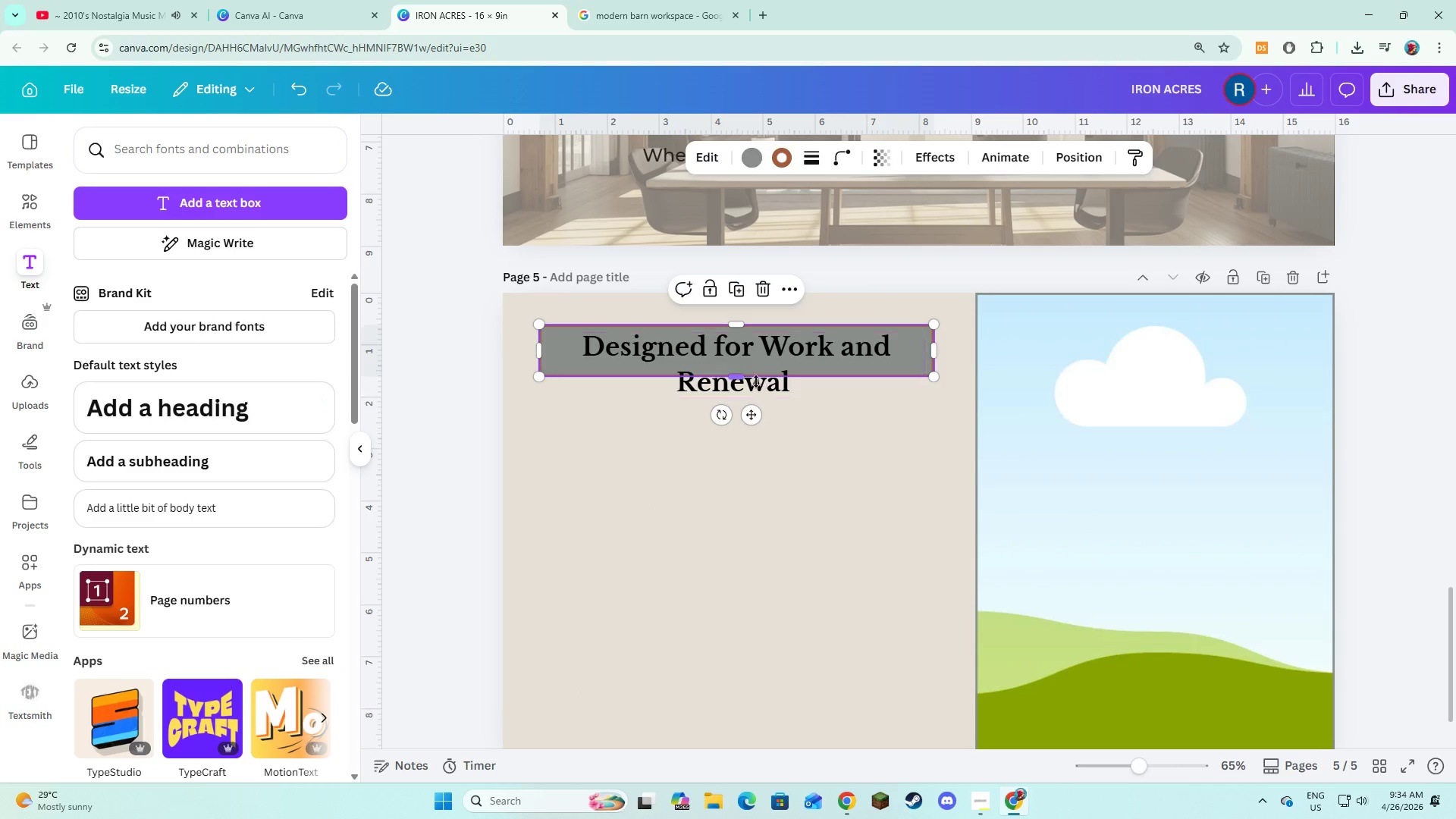 
left_click_drag(start_coordinate=[744, 378], to_coordinate=[739, 406])
 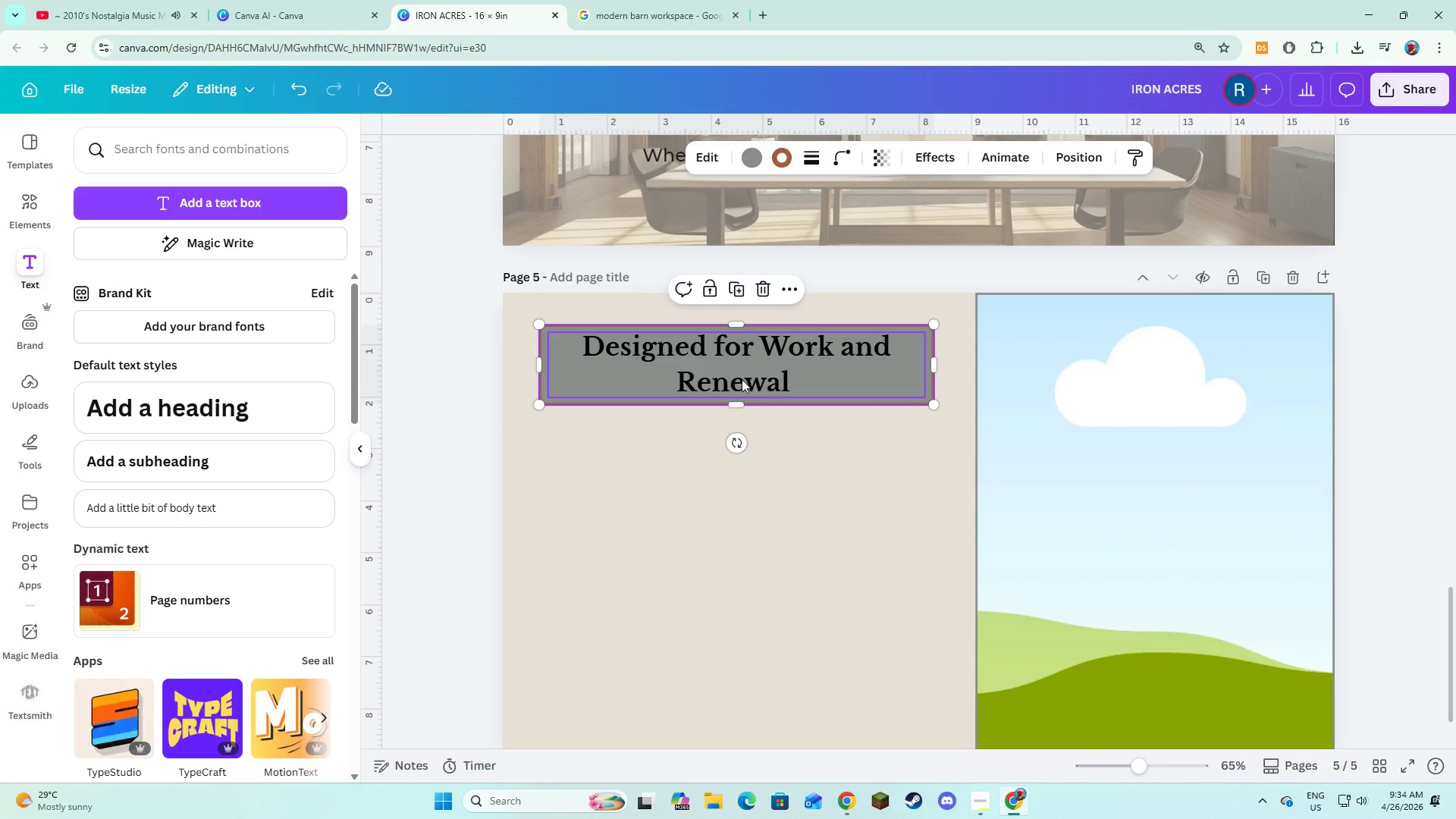 
left_click([742, 379])
 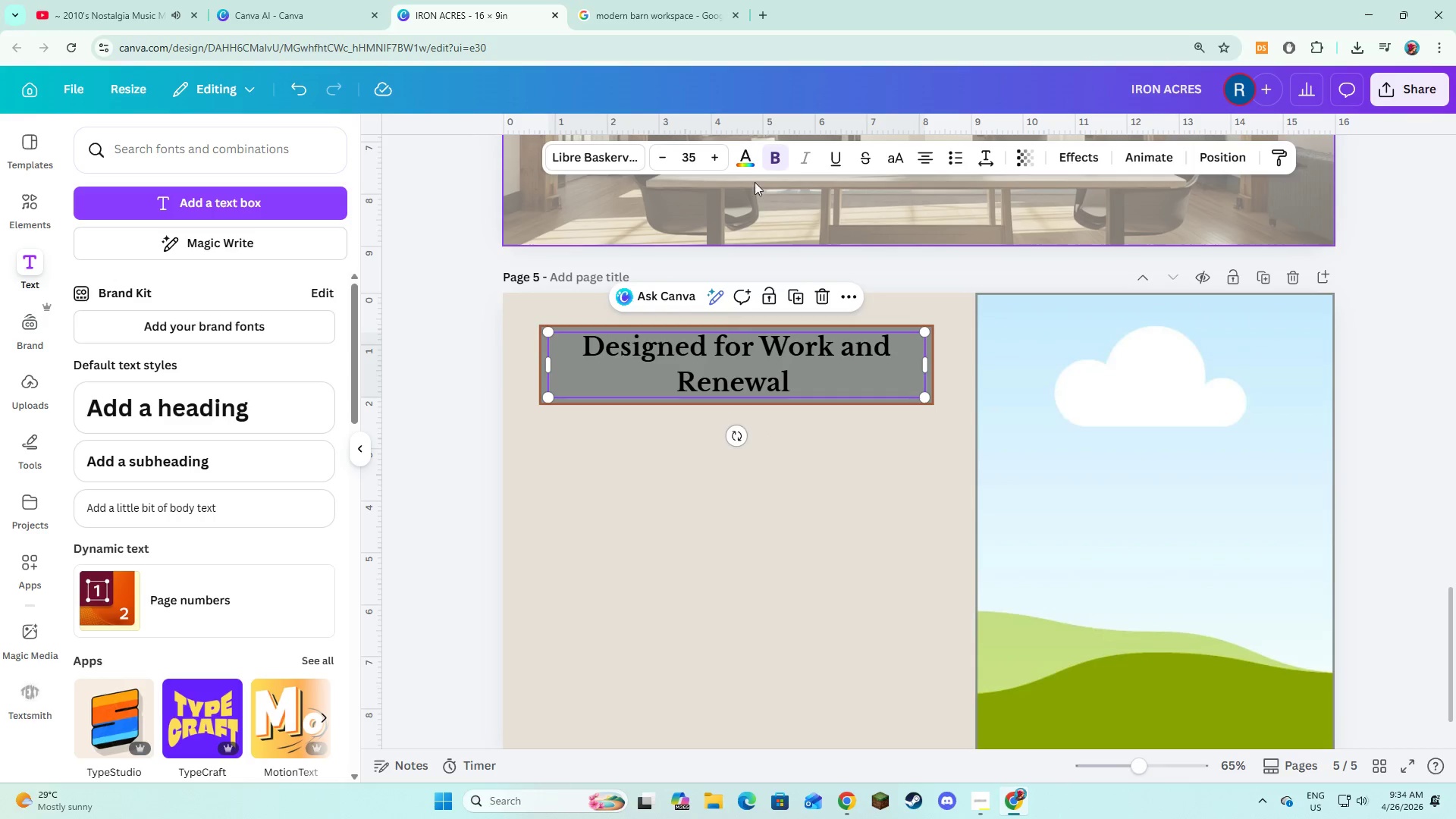 
left_click([752, 165])
 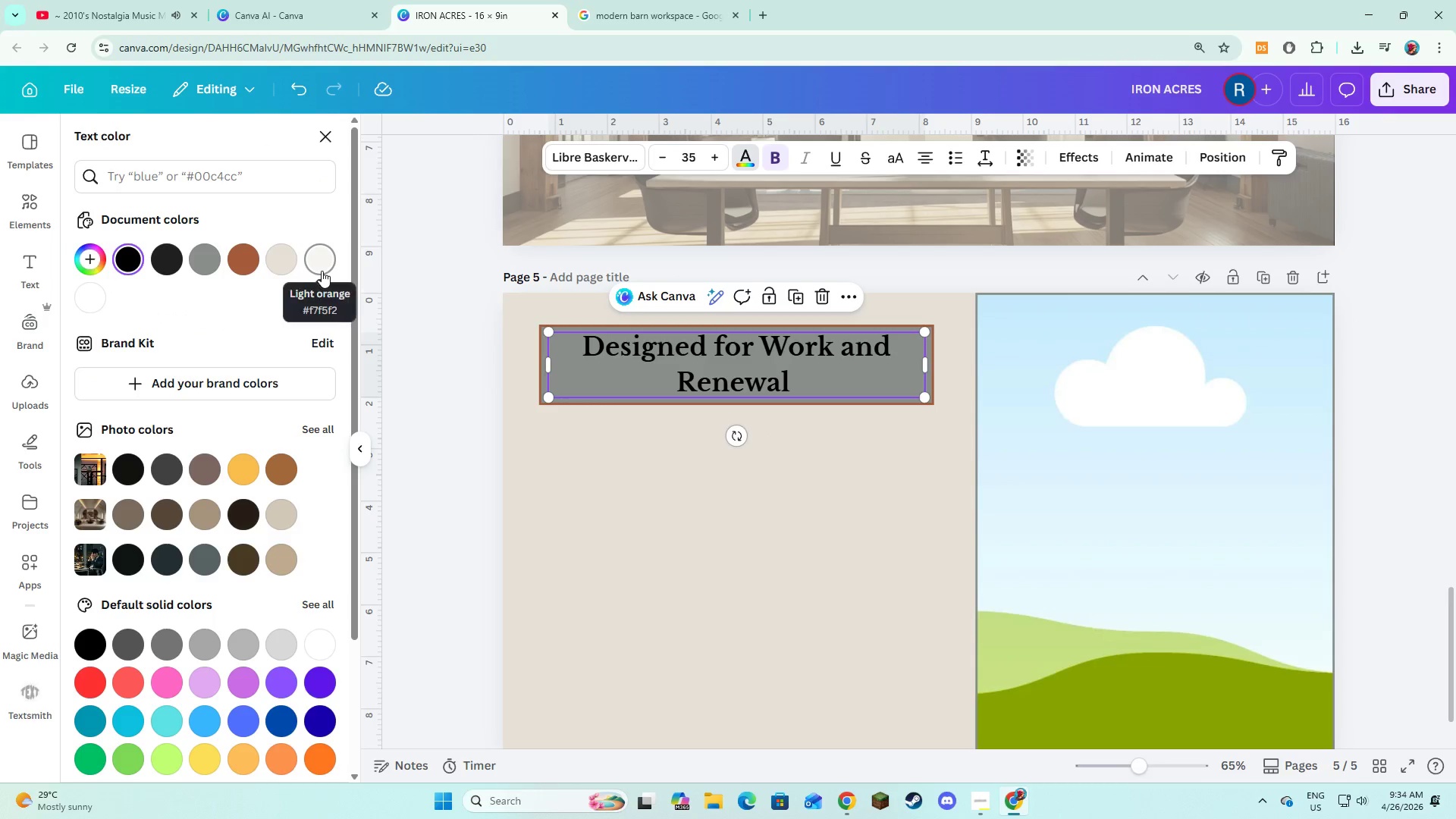 
double_click([597, 509])
 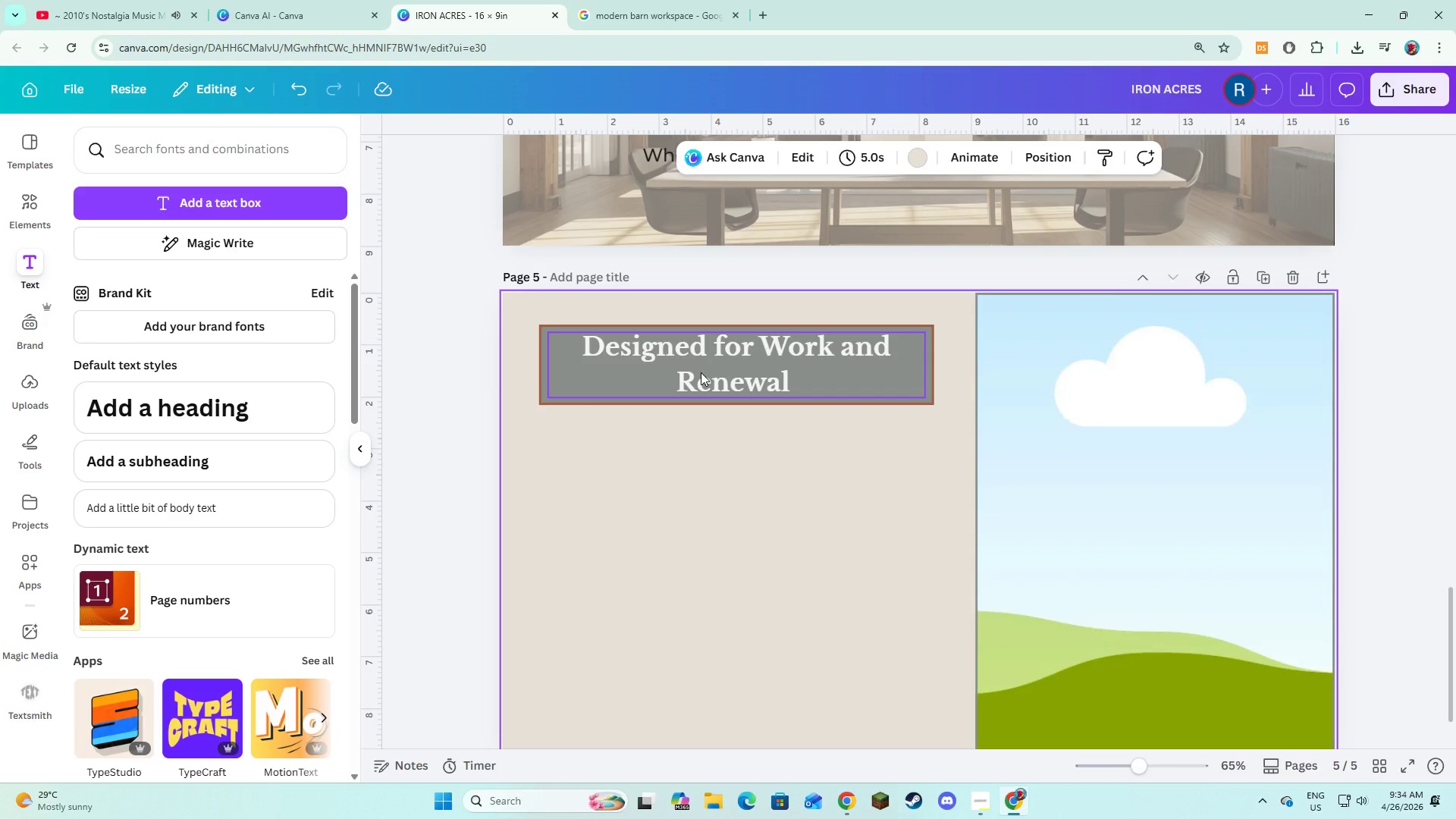 
left_click([635, 535])
 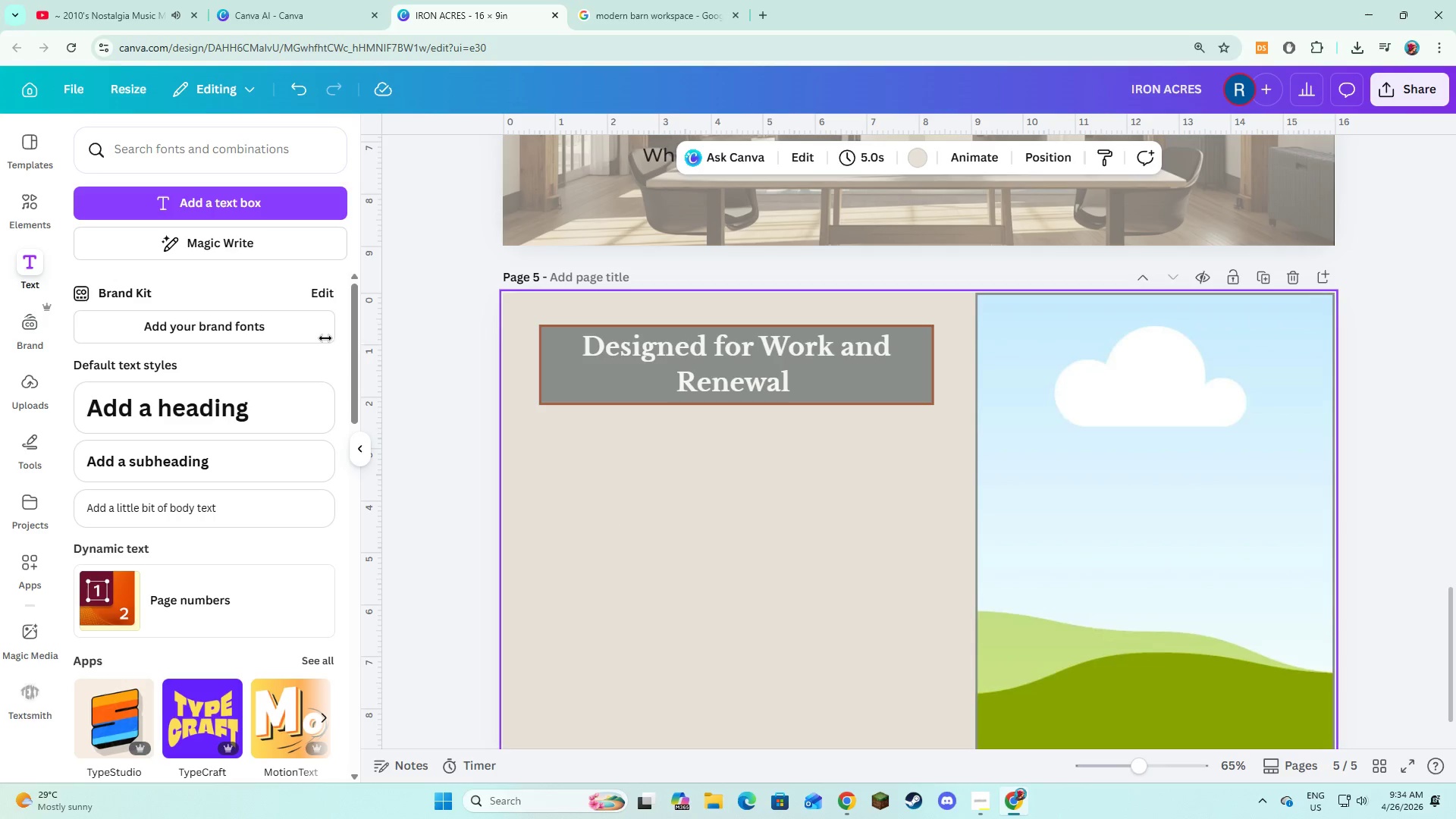 
left_click([129, 208])
 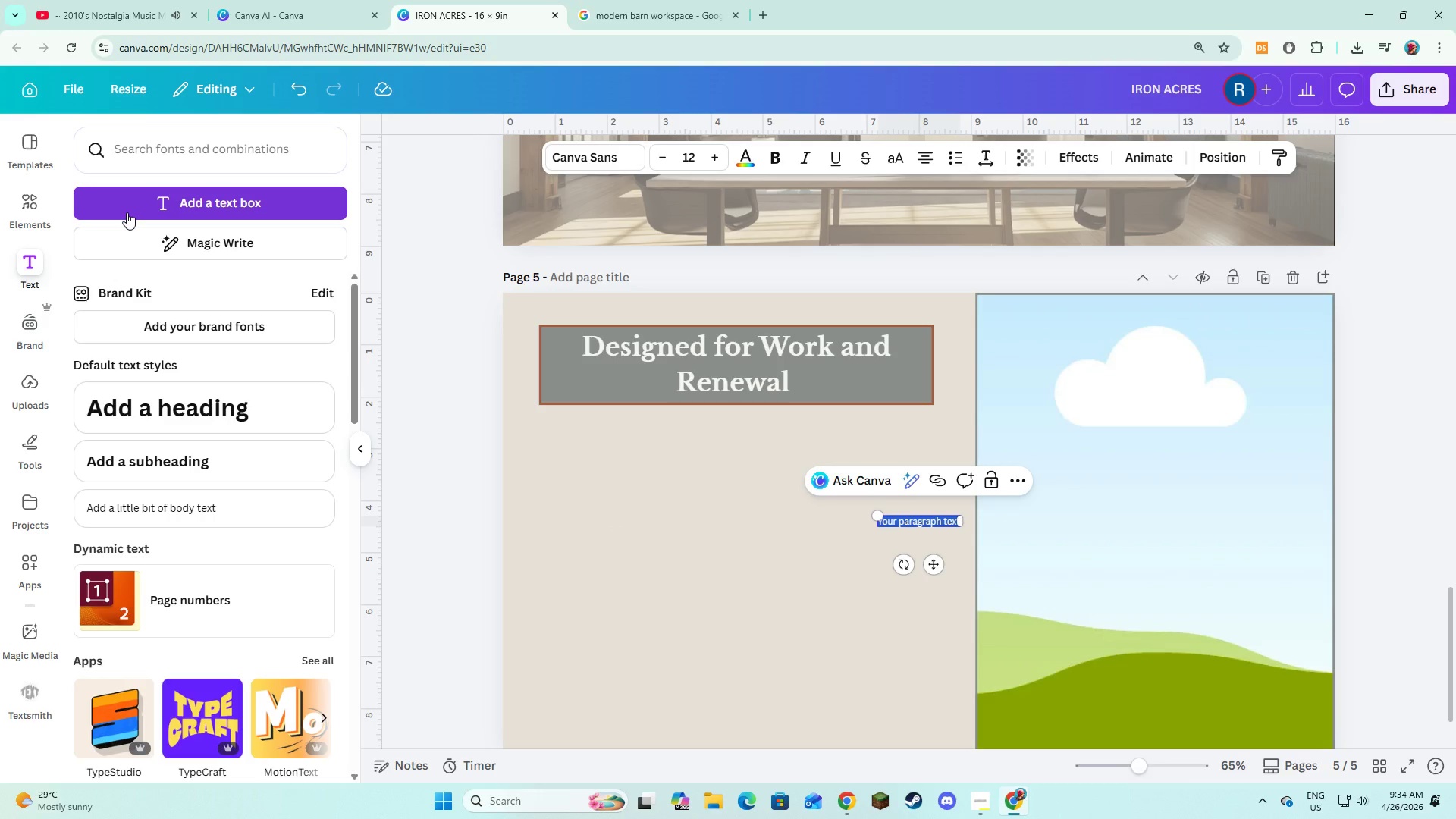 
wait(7.75)
 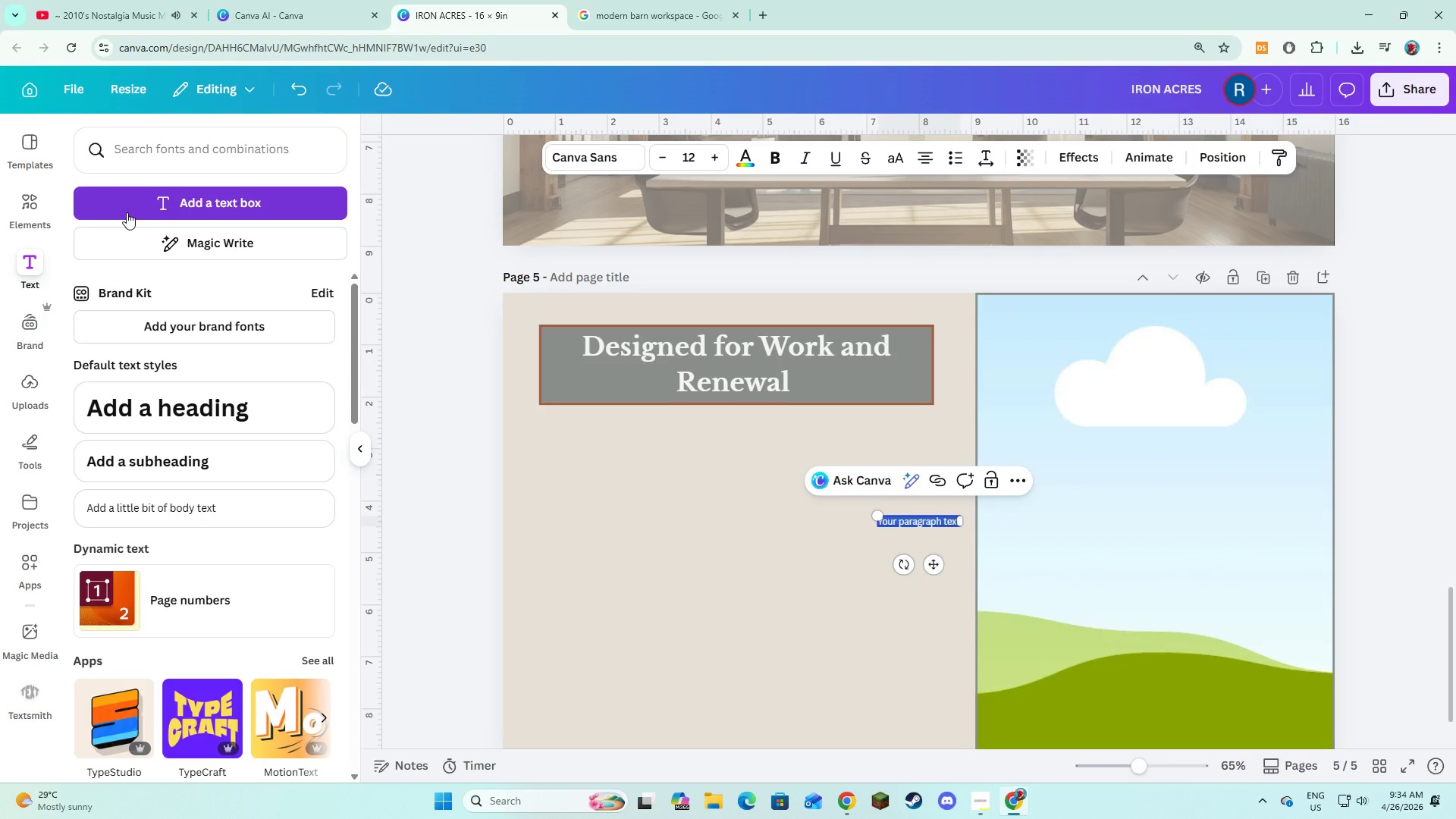 
type(Private )
 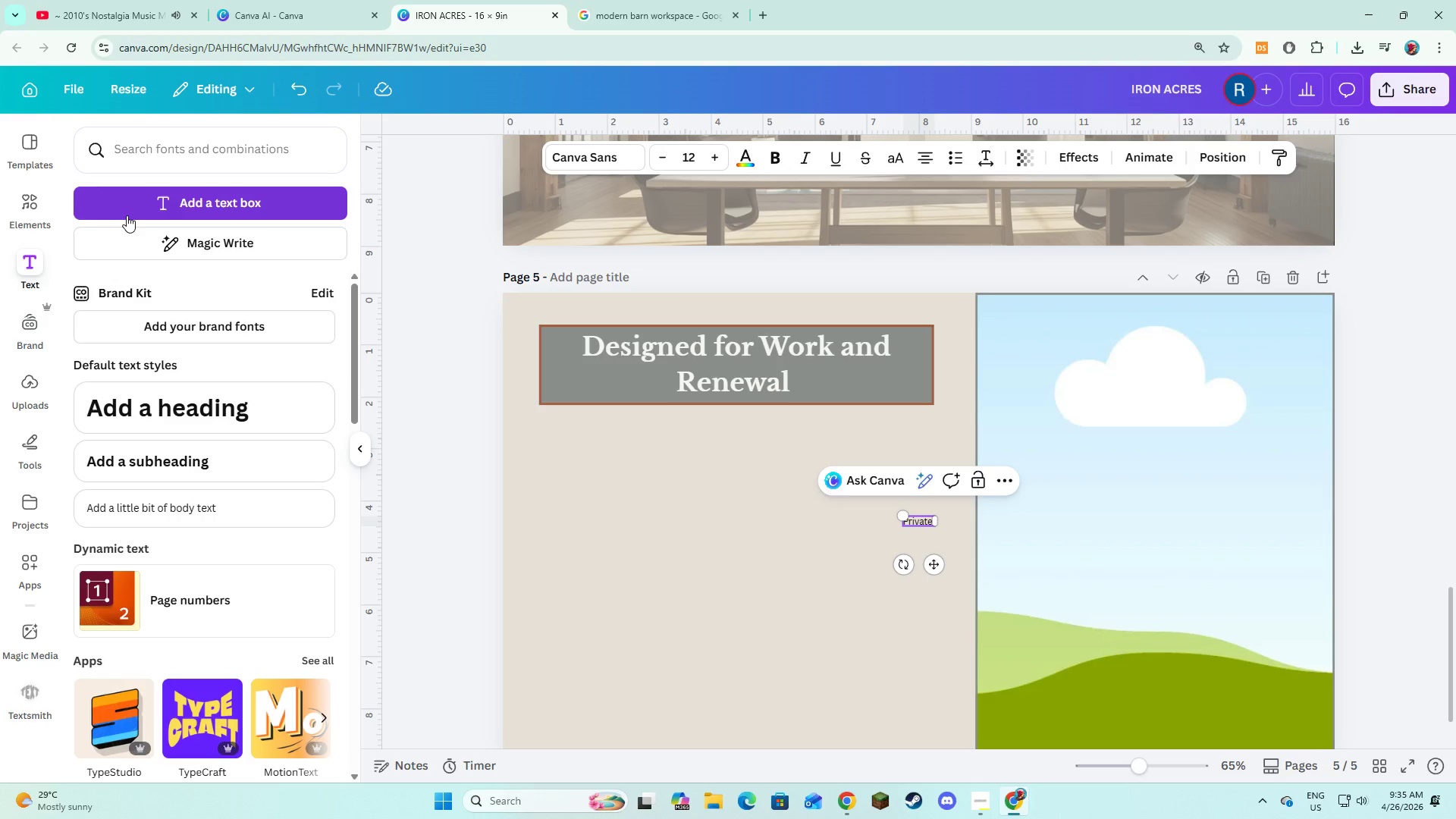 
wait(13.2)
 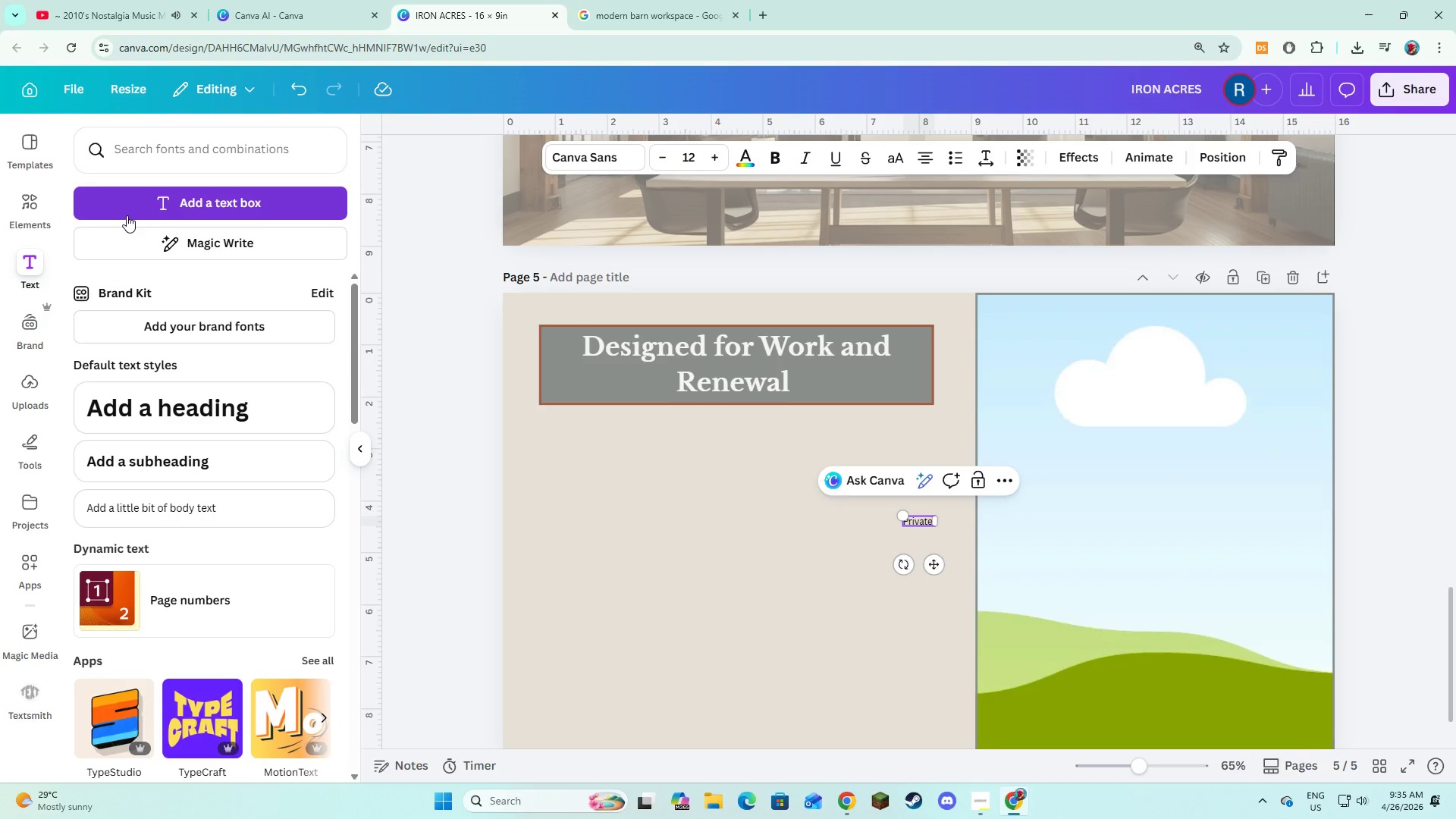 
type(silo suite )
key(Backspace)
type(s with full service amenities and workspaace )
key(Backspace)
key(Backspace)
key(Backspace)
key(Backspace)
type(ace)
key(Backspace)
key(Backspace)
key(Backspace)
type(ce integration)
 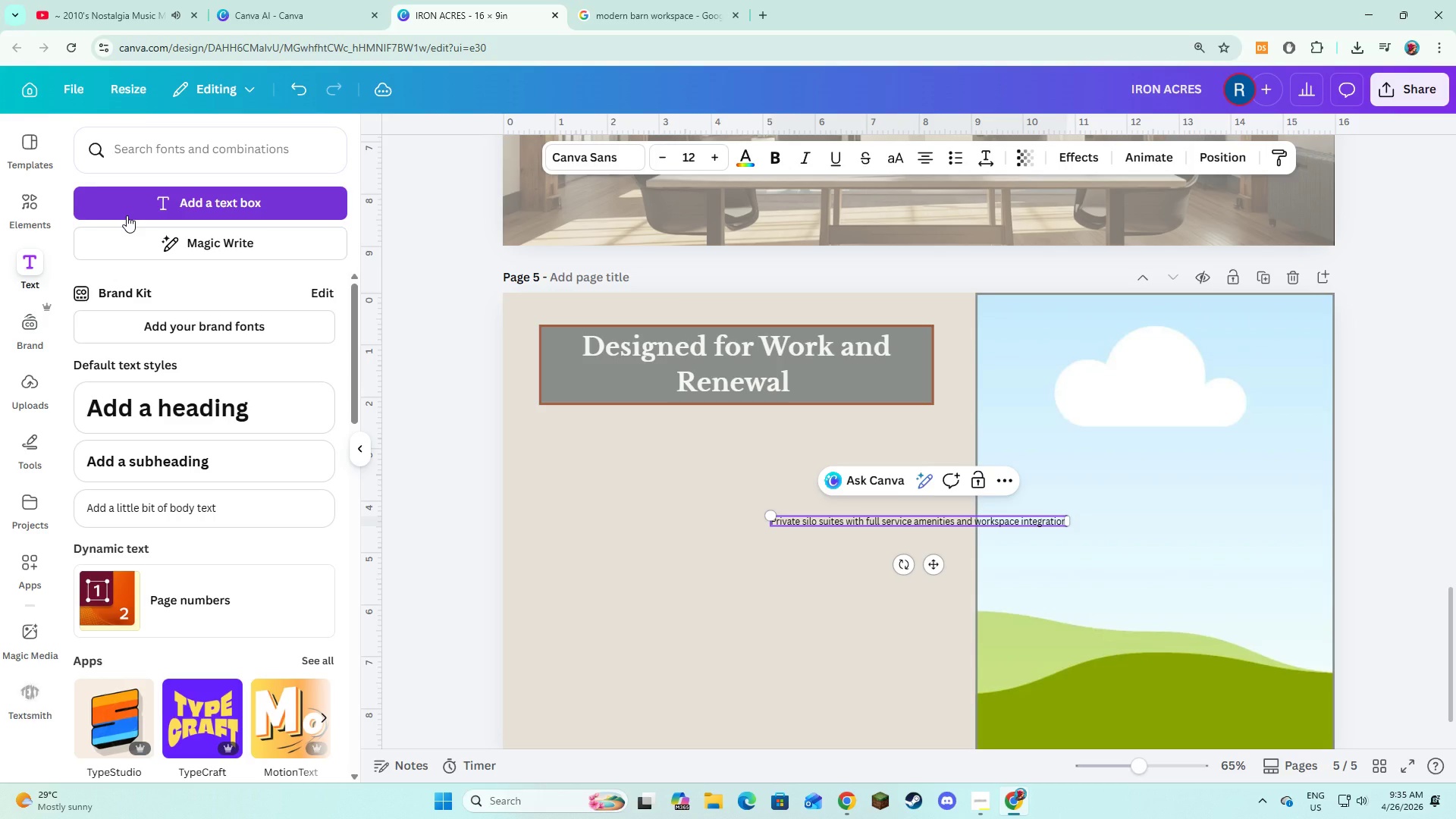 
key(Control+A)
 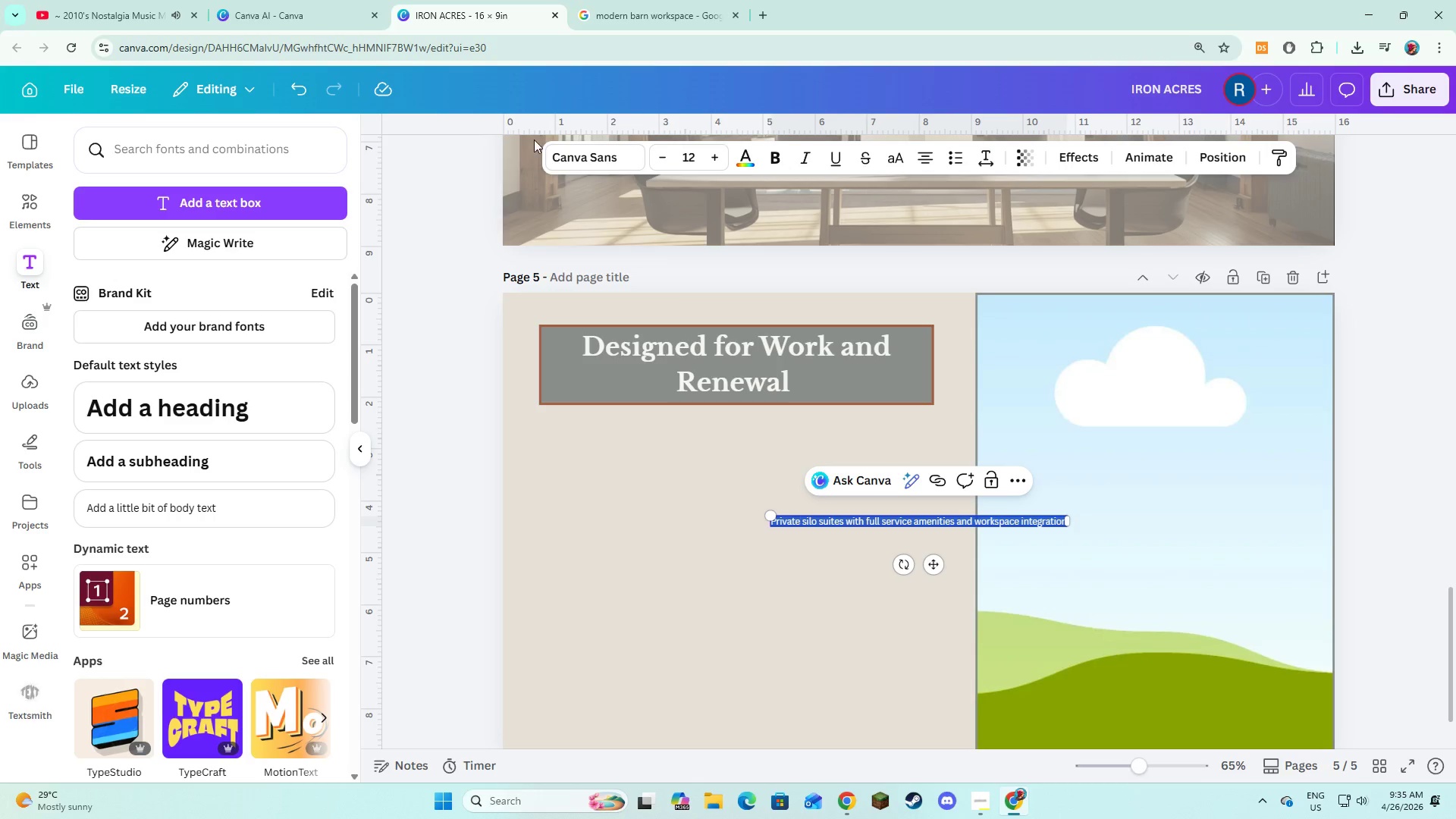 
left_click([553, 154])
 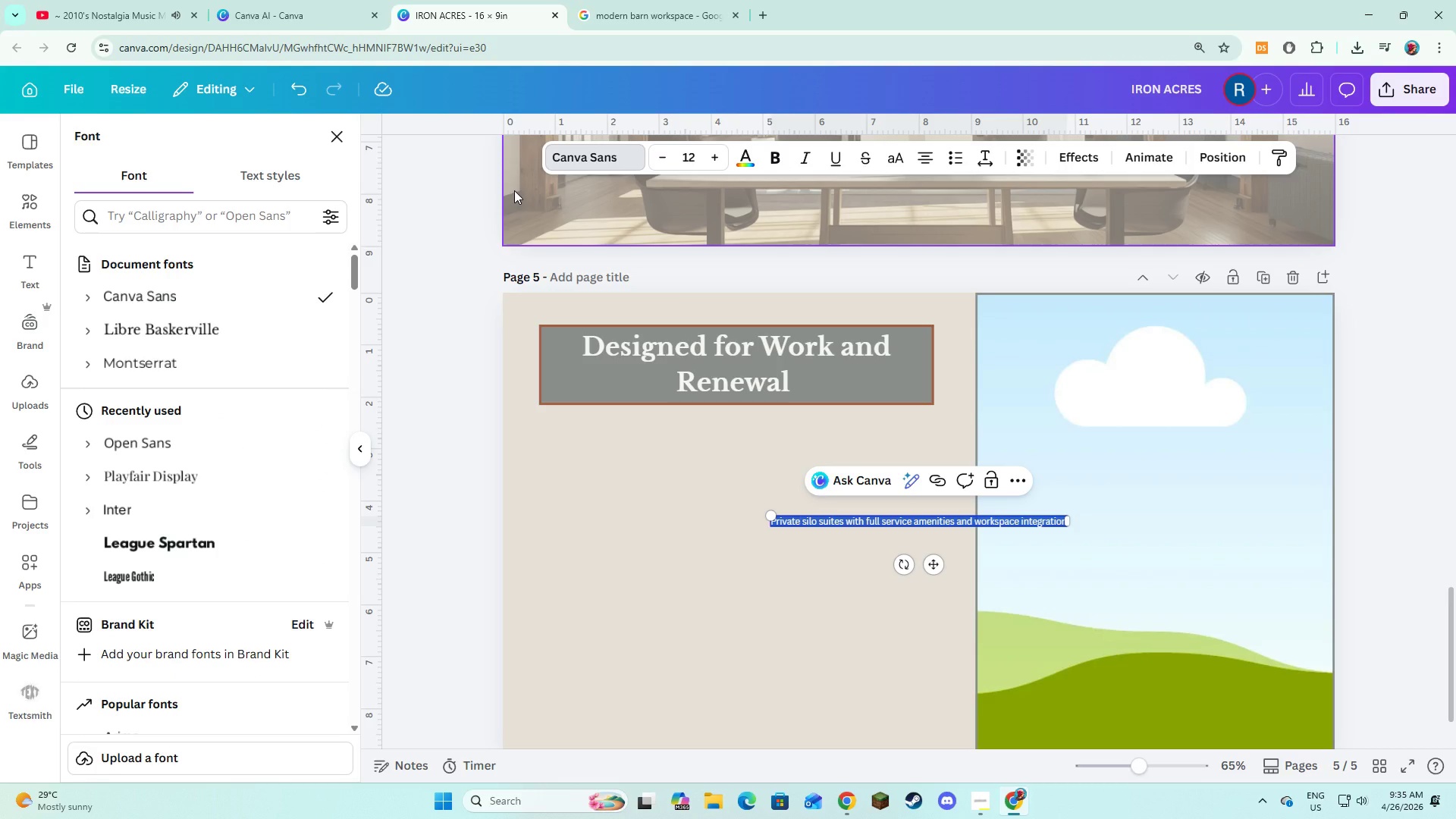 
key(MediaTrackNext)
 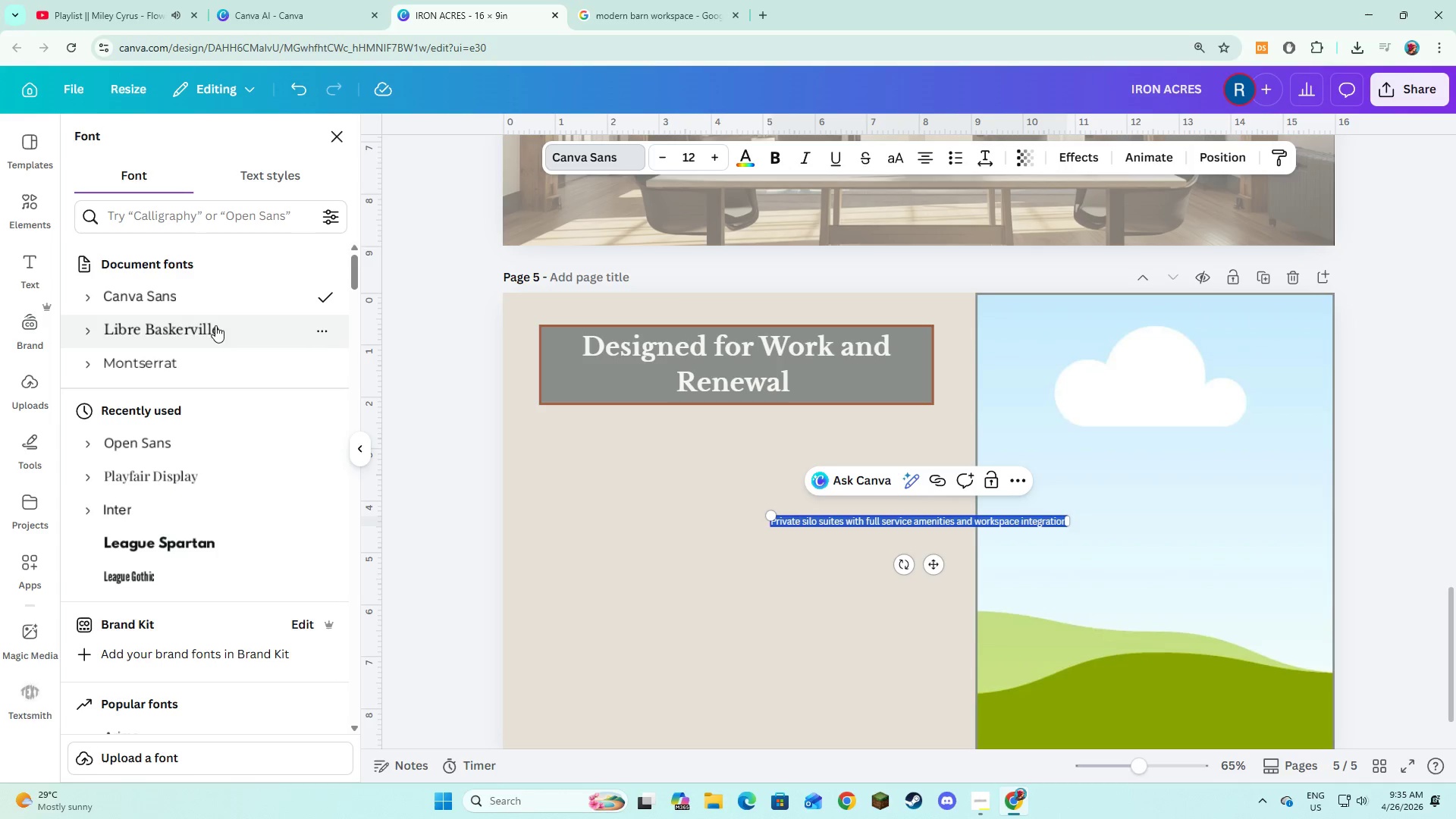 
left_click([98, 367])
 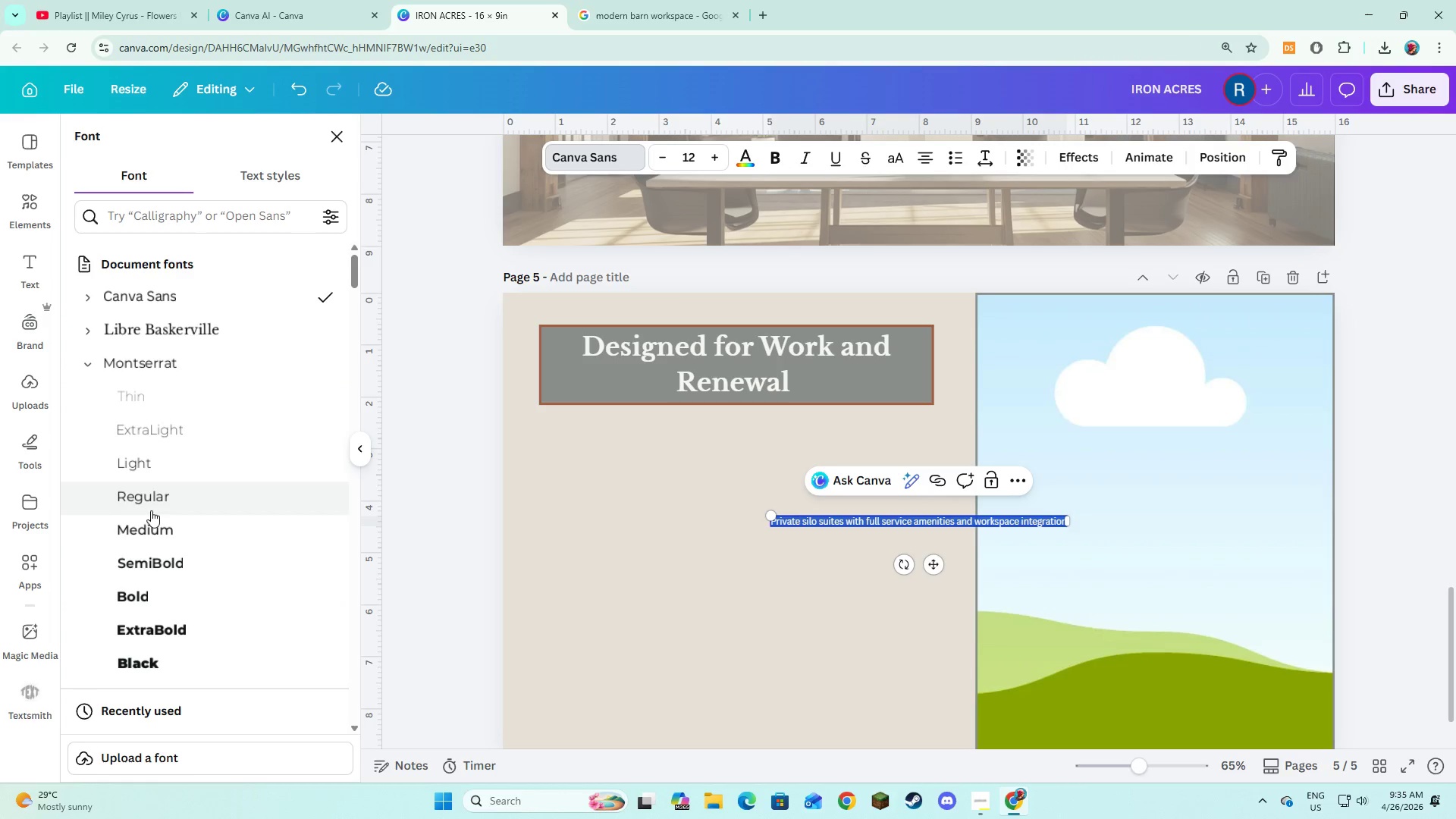 
left_click([157, 530])
 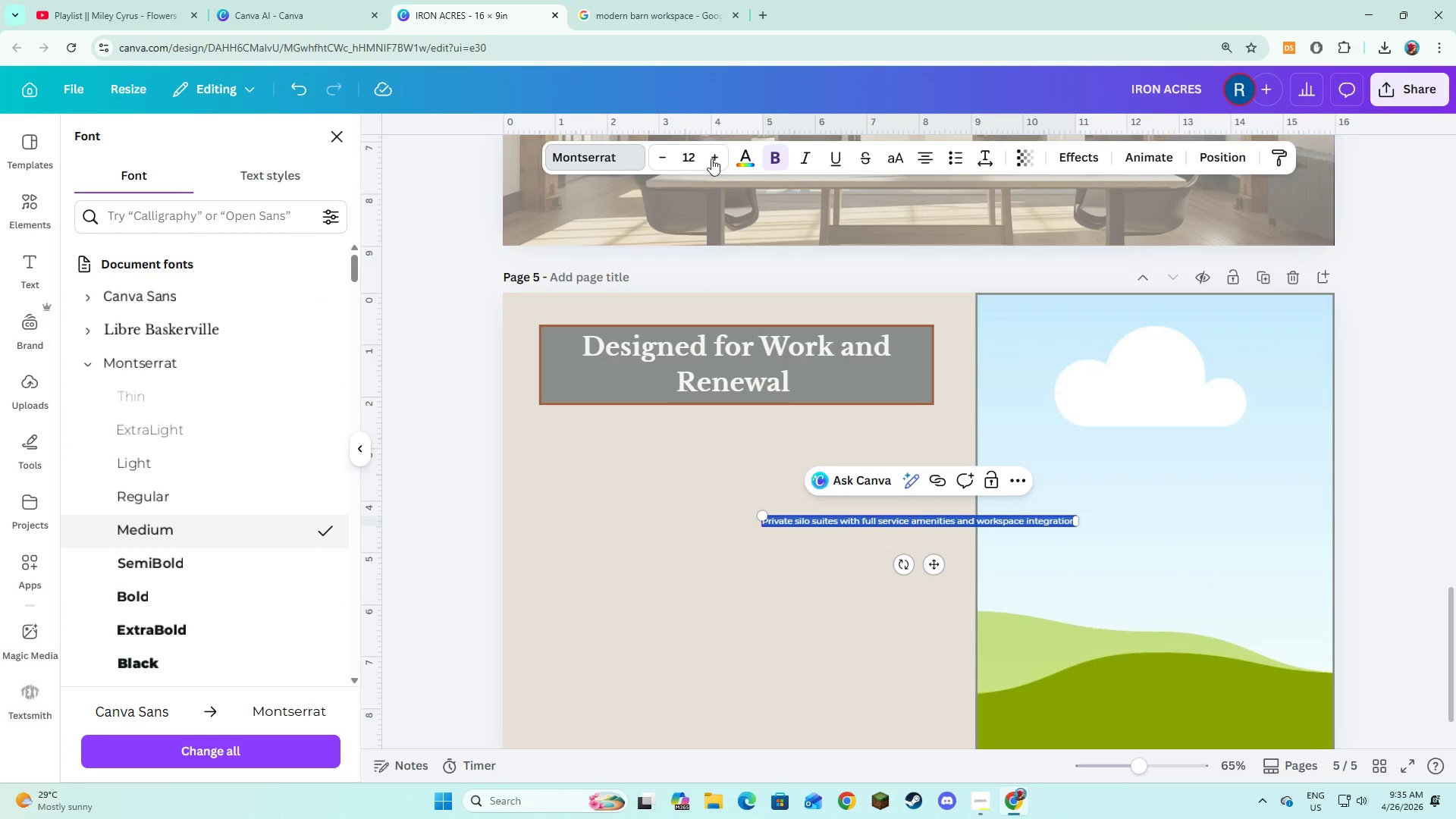 
double_click([711, 152])
 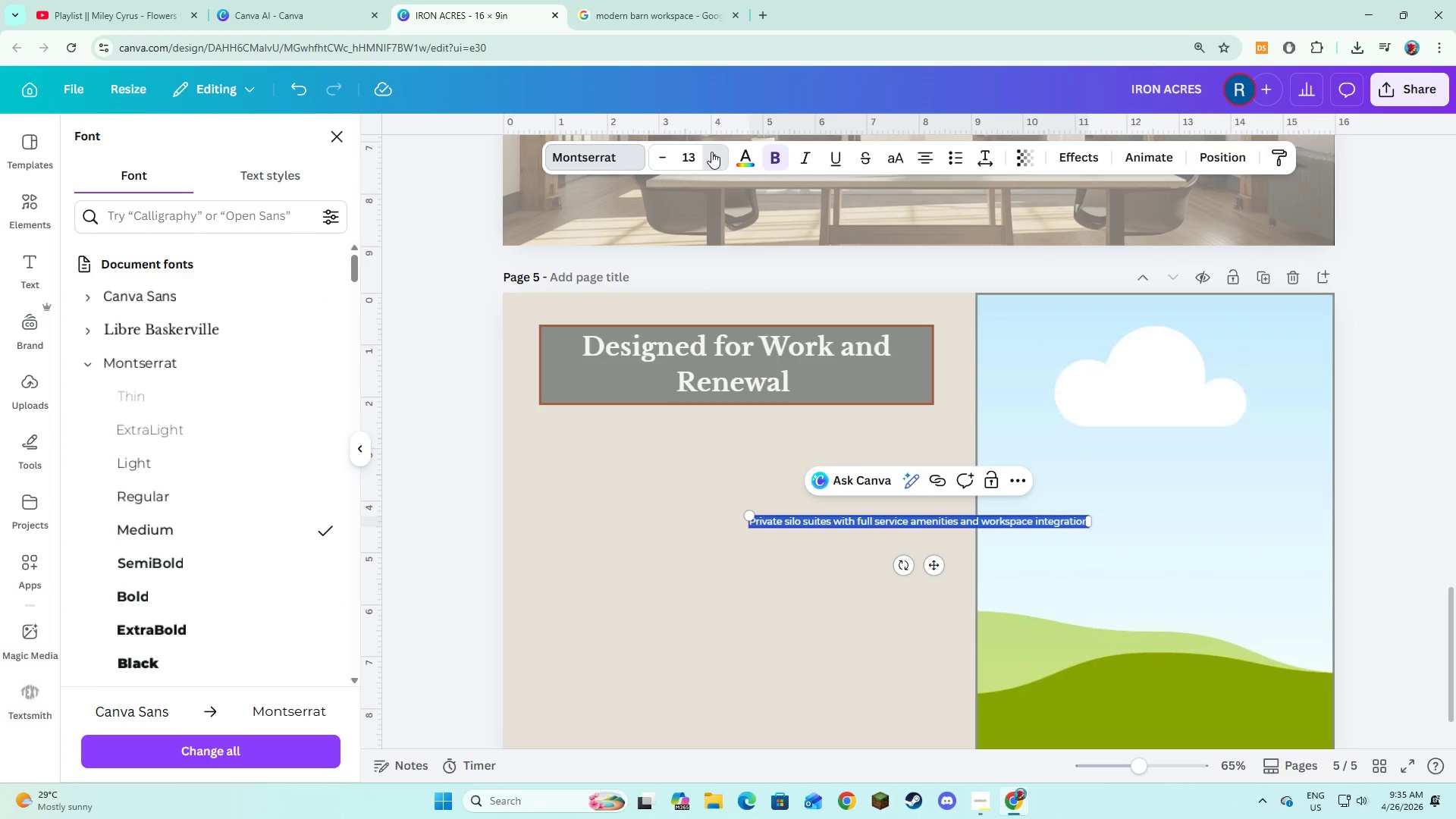 
triple_click([711, 152])
 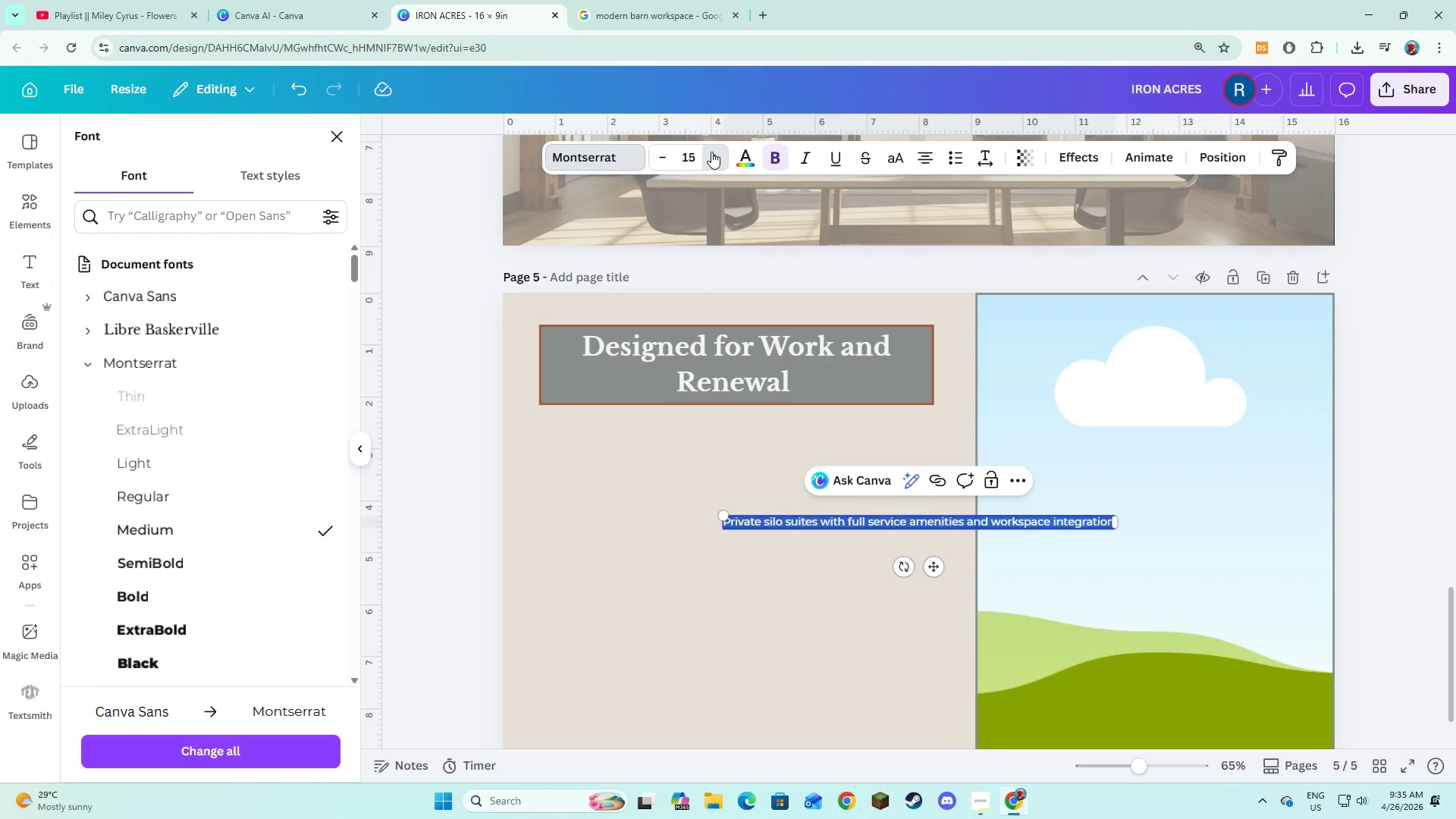 
triple_click([711, 152])
 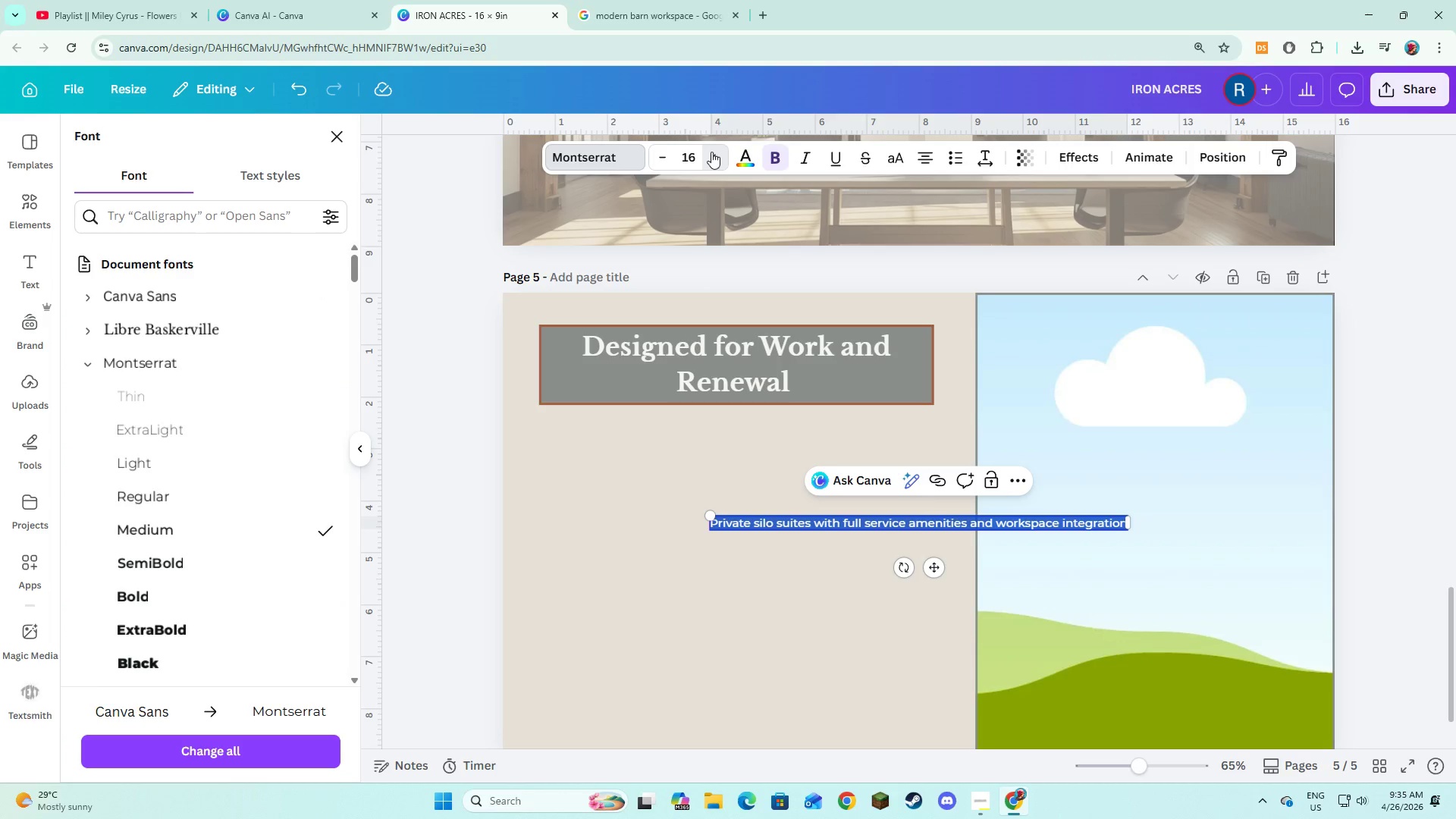 
triple_click([711, 152])
 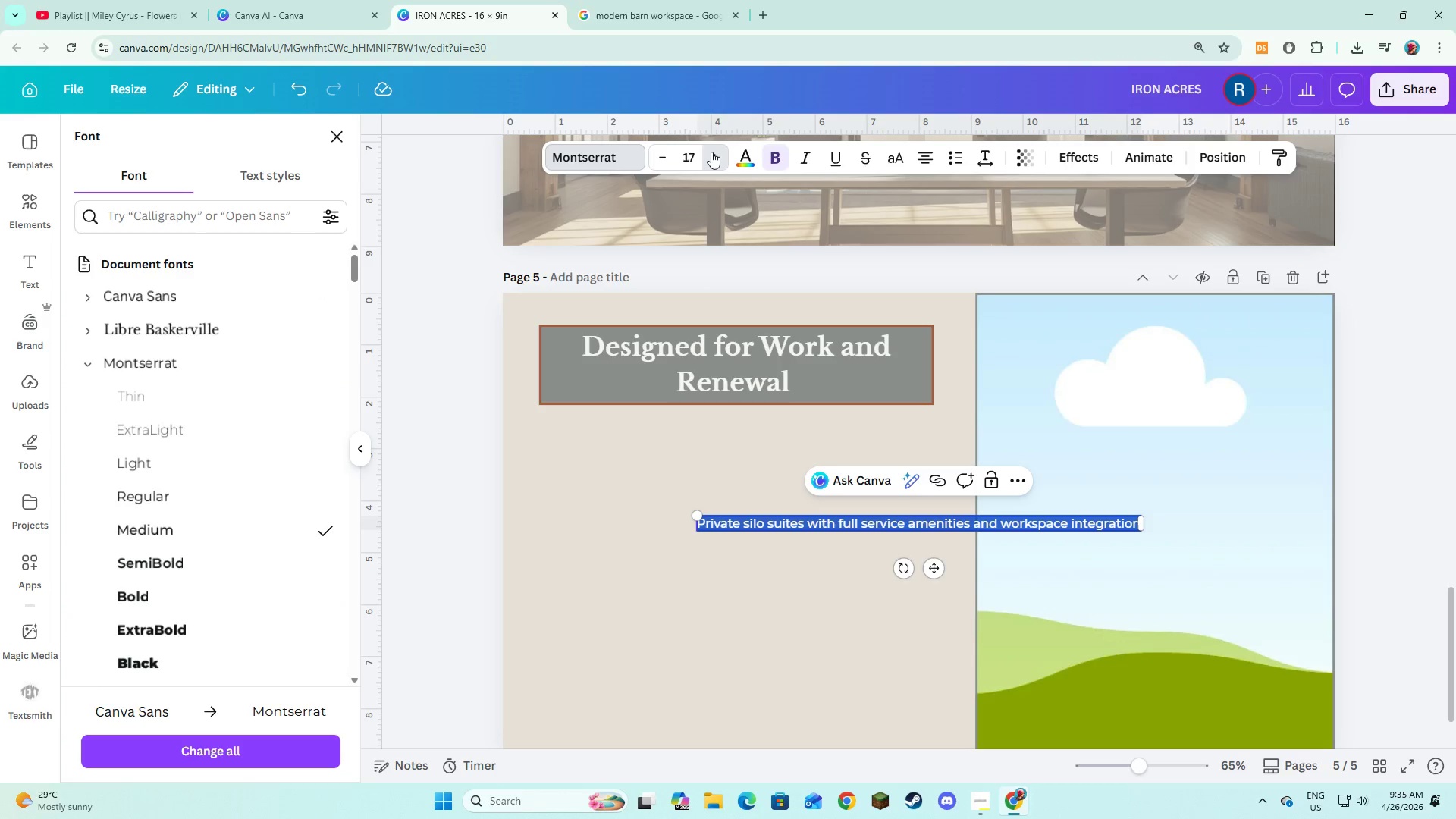 
triple_click([711, 152])
 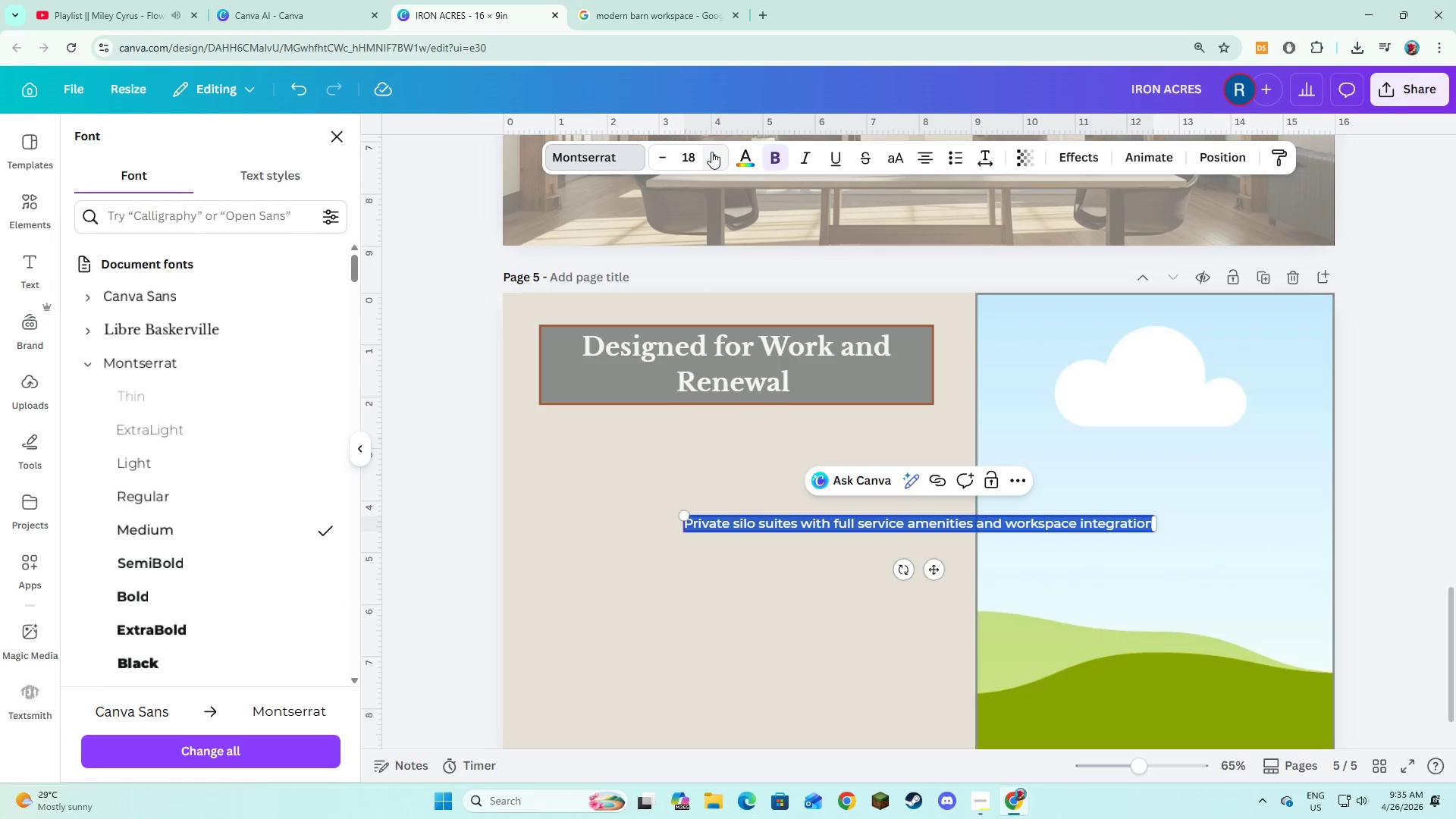 
triple_click([711, 152])
 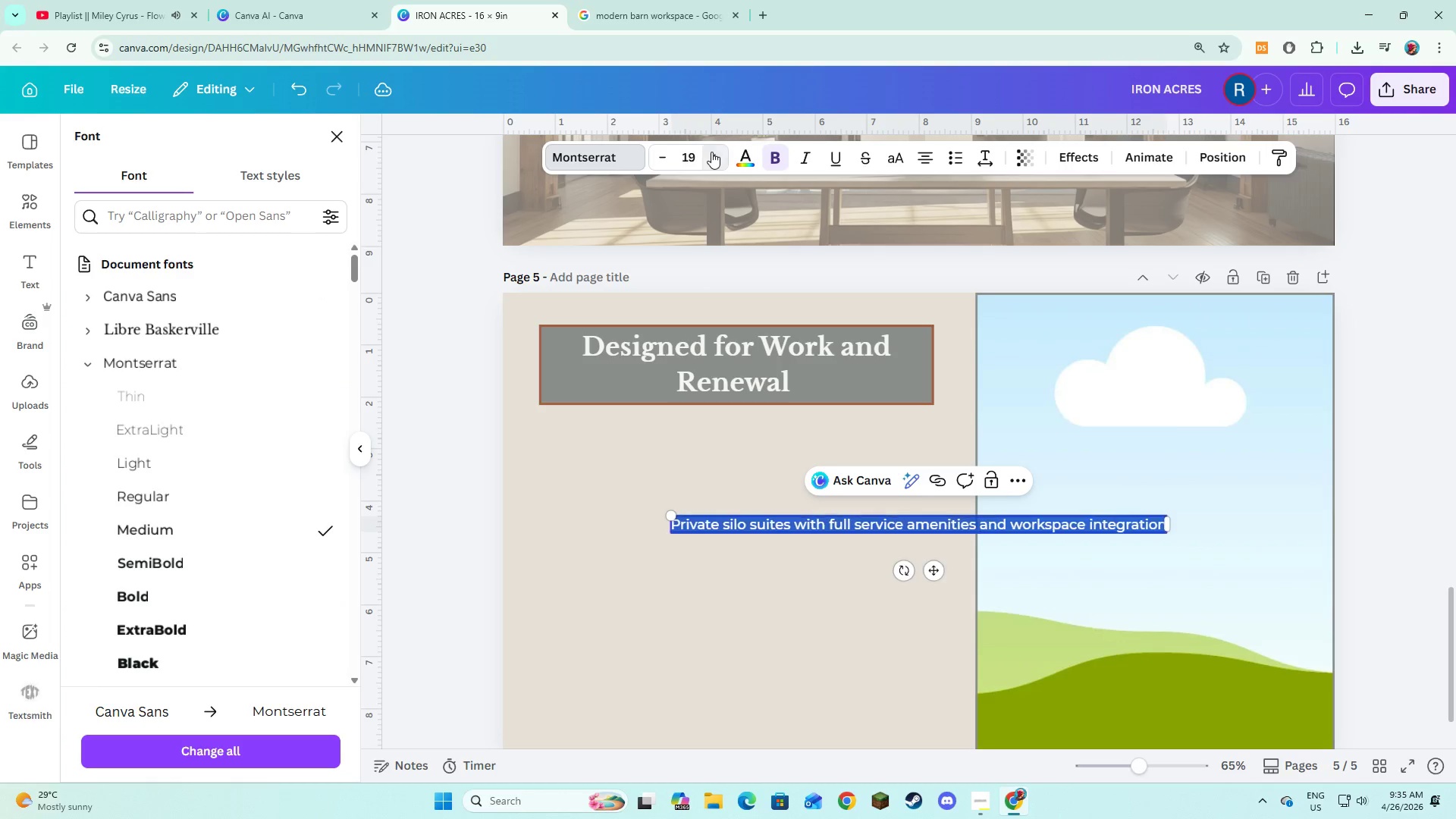 
triple_click([711, 152])
 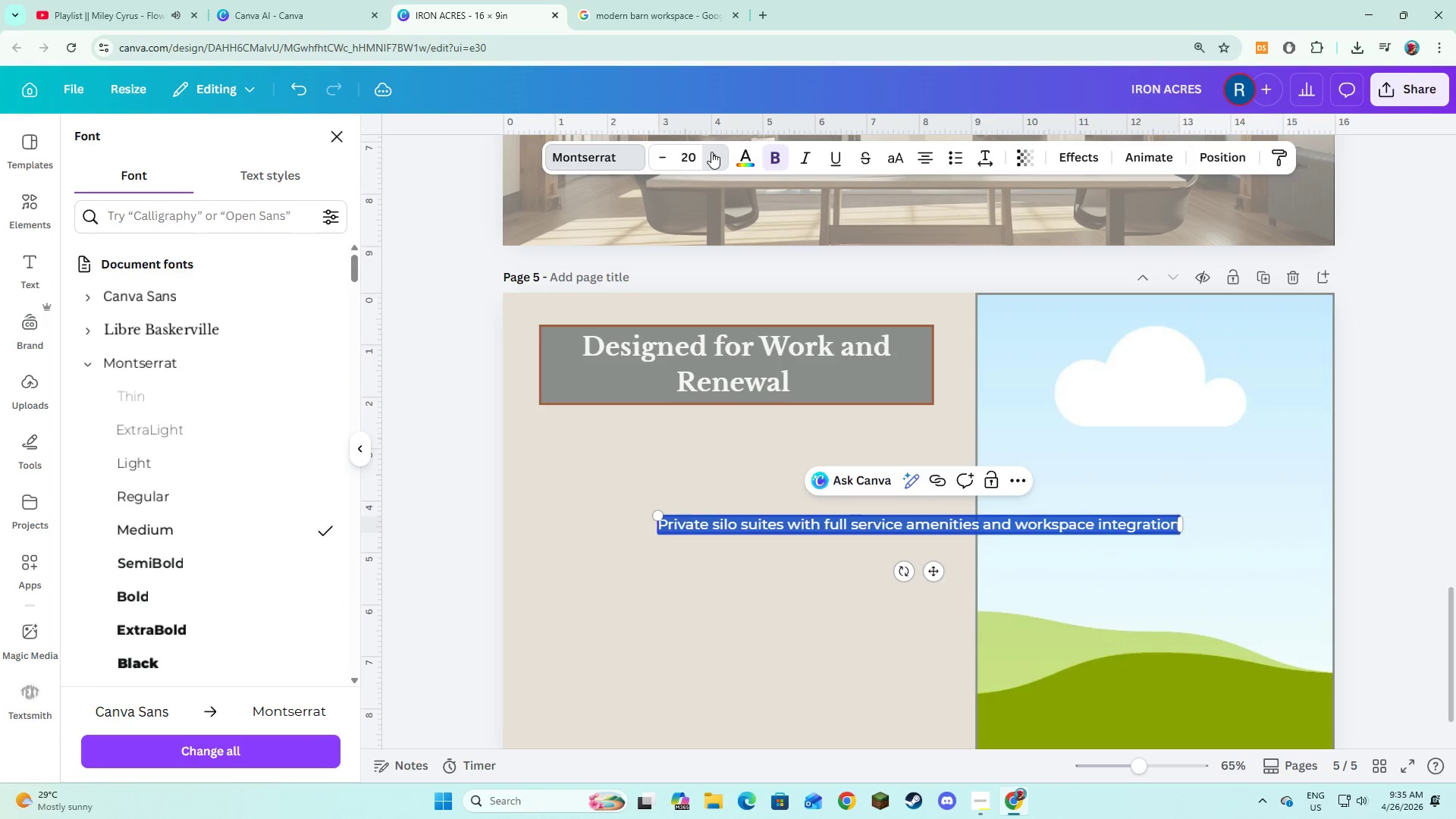 
triple_click([711, 152])
 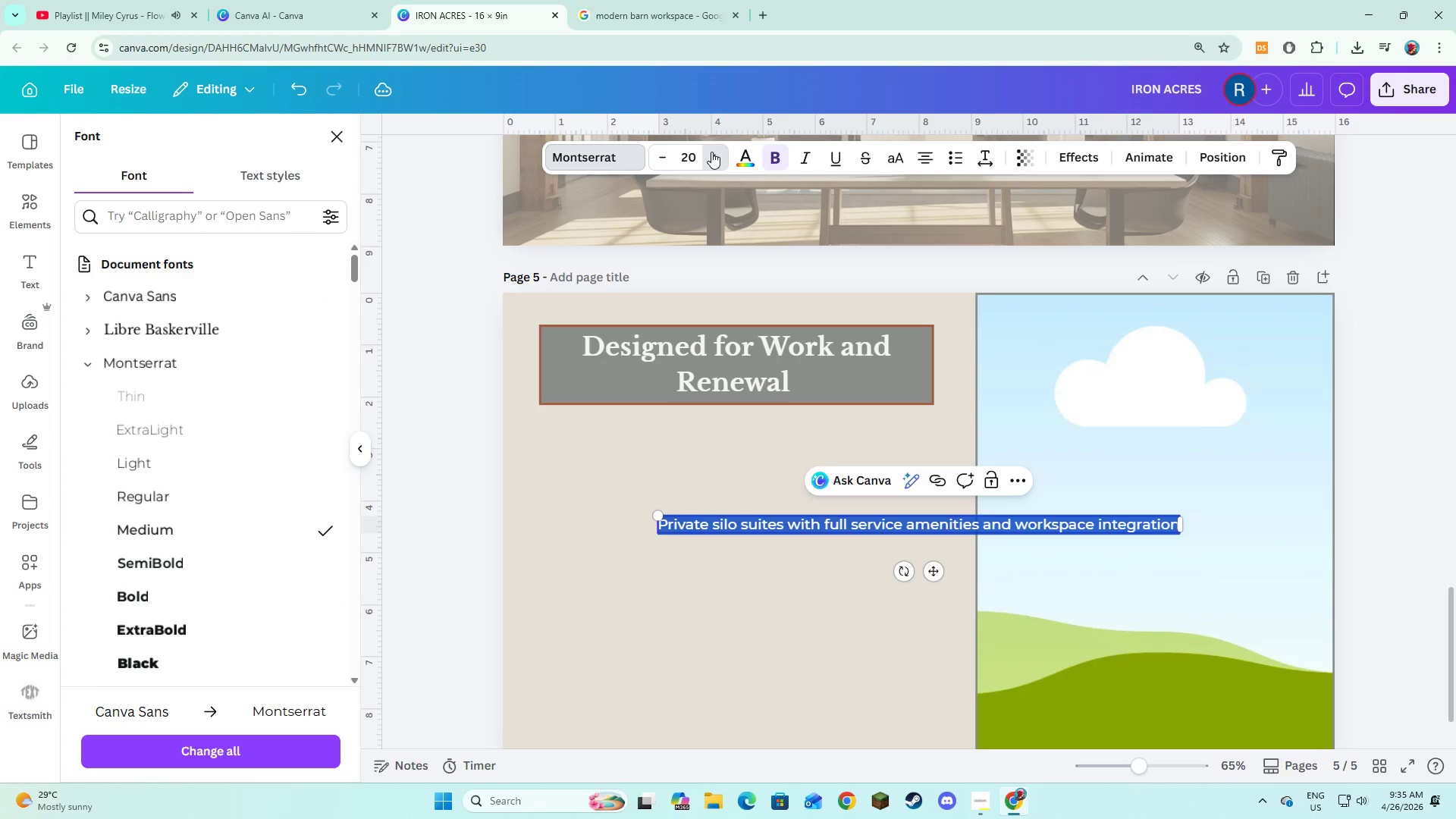 
triple_click([711, 152])
 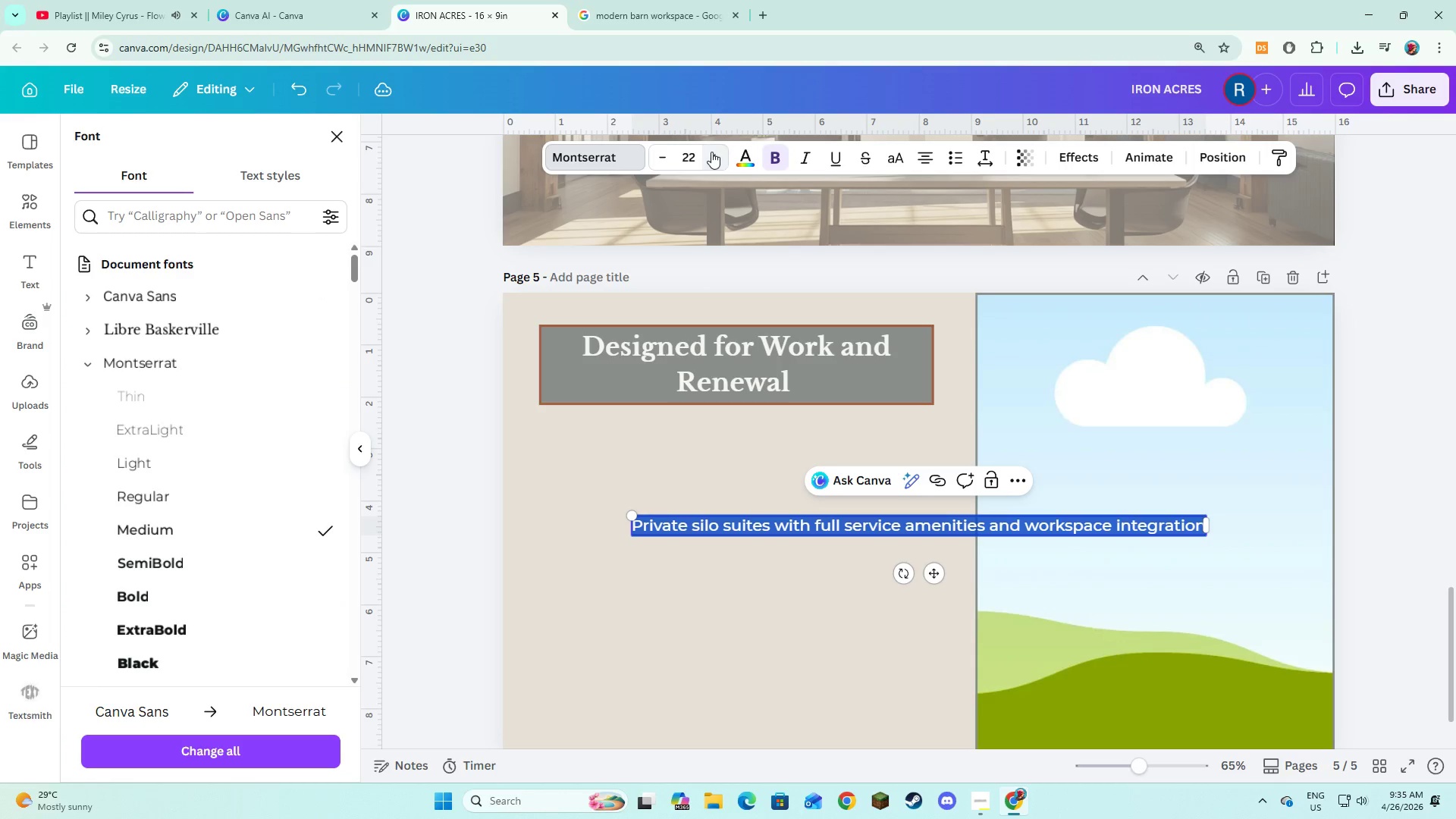 
triple_click([711, 152])
 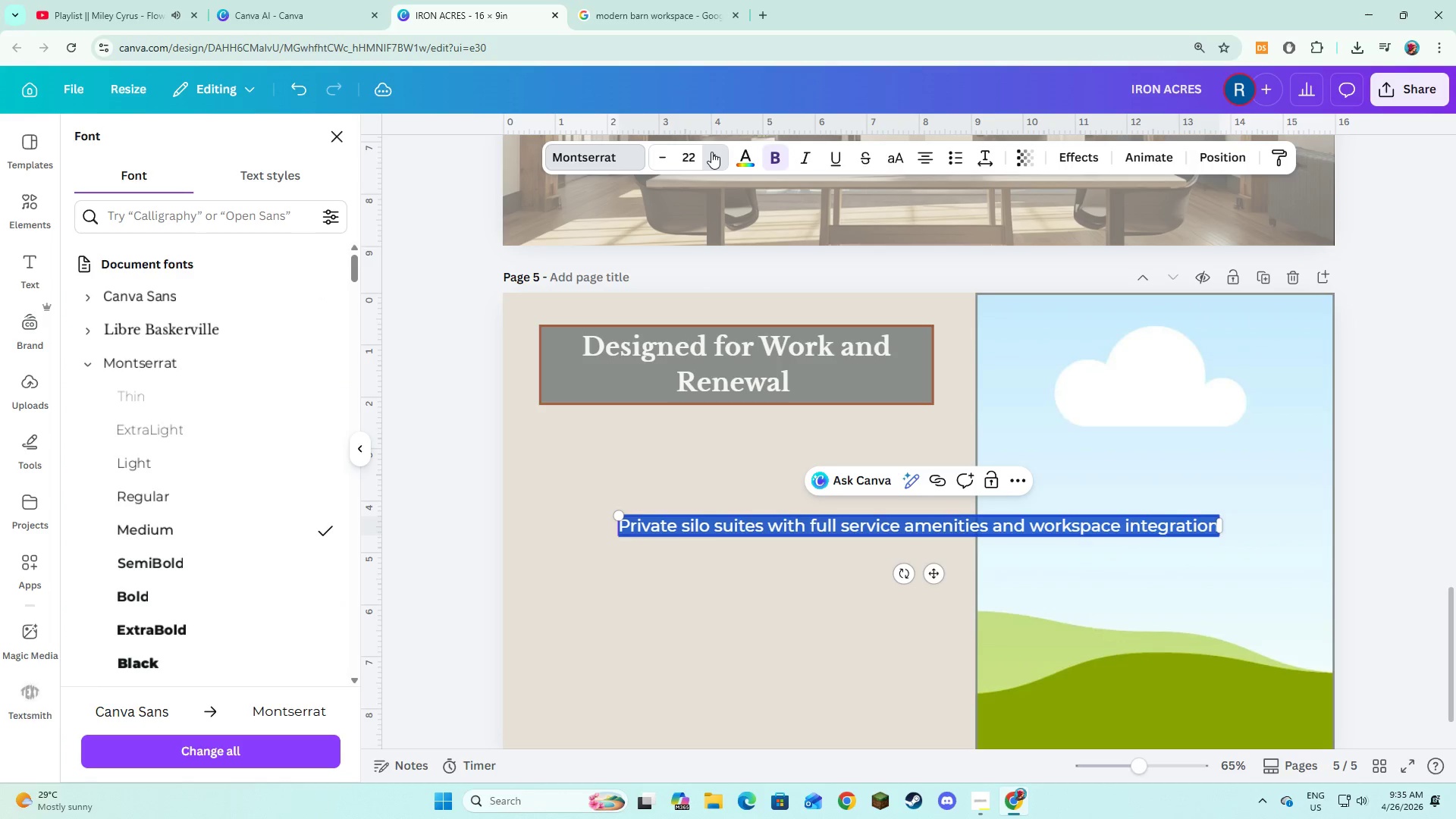 
triple_click([711, 152])
 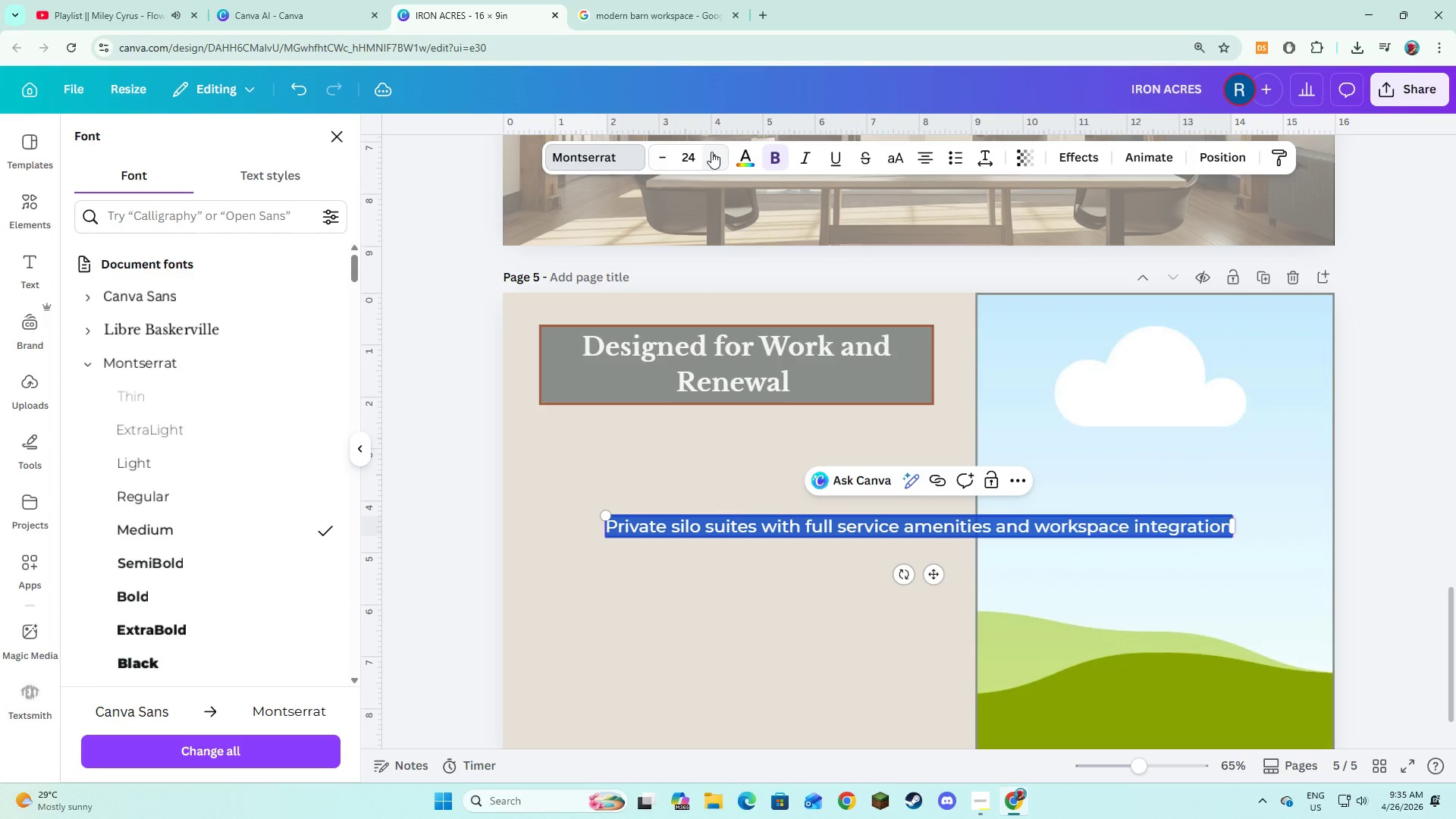 
left_click([711, 152])
 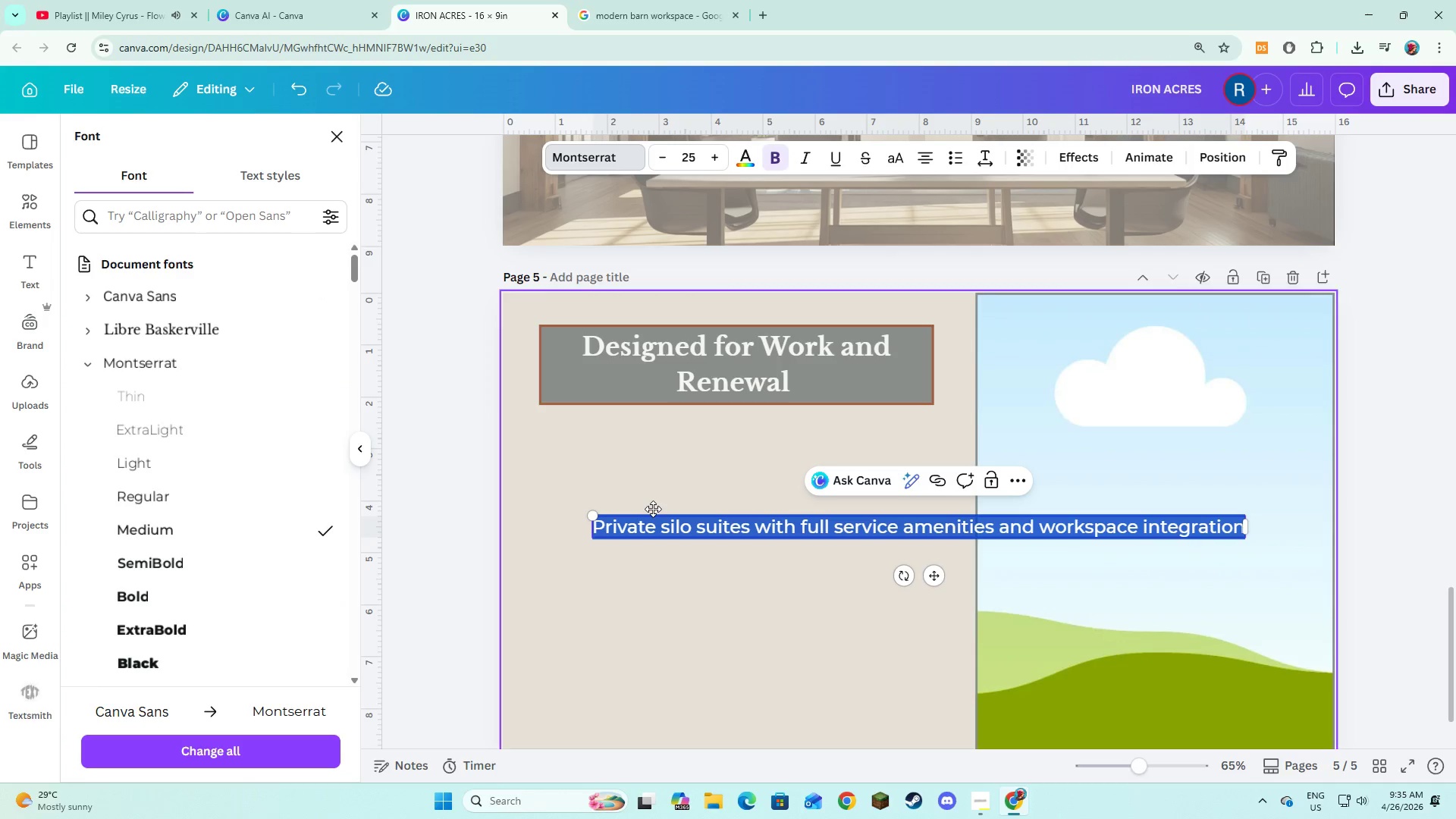 
left_click([653, 509])
 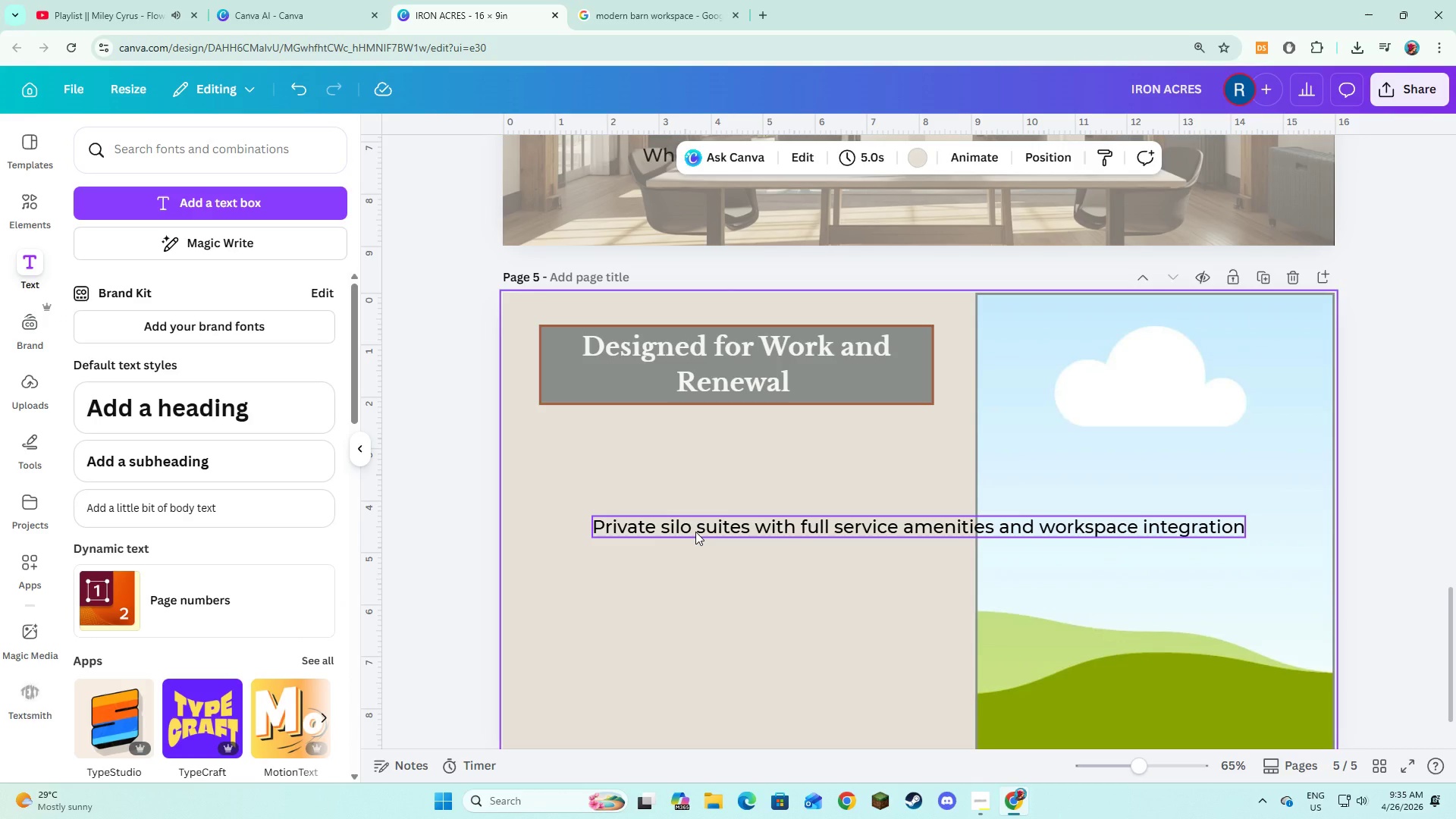 
left_click_drag(start_coordinate=[695, 532], to_coordinate=[641, 475])
 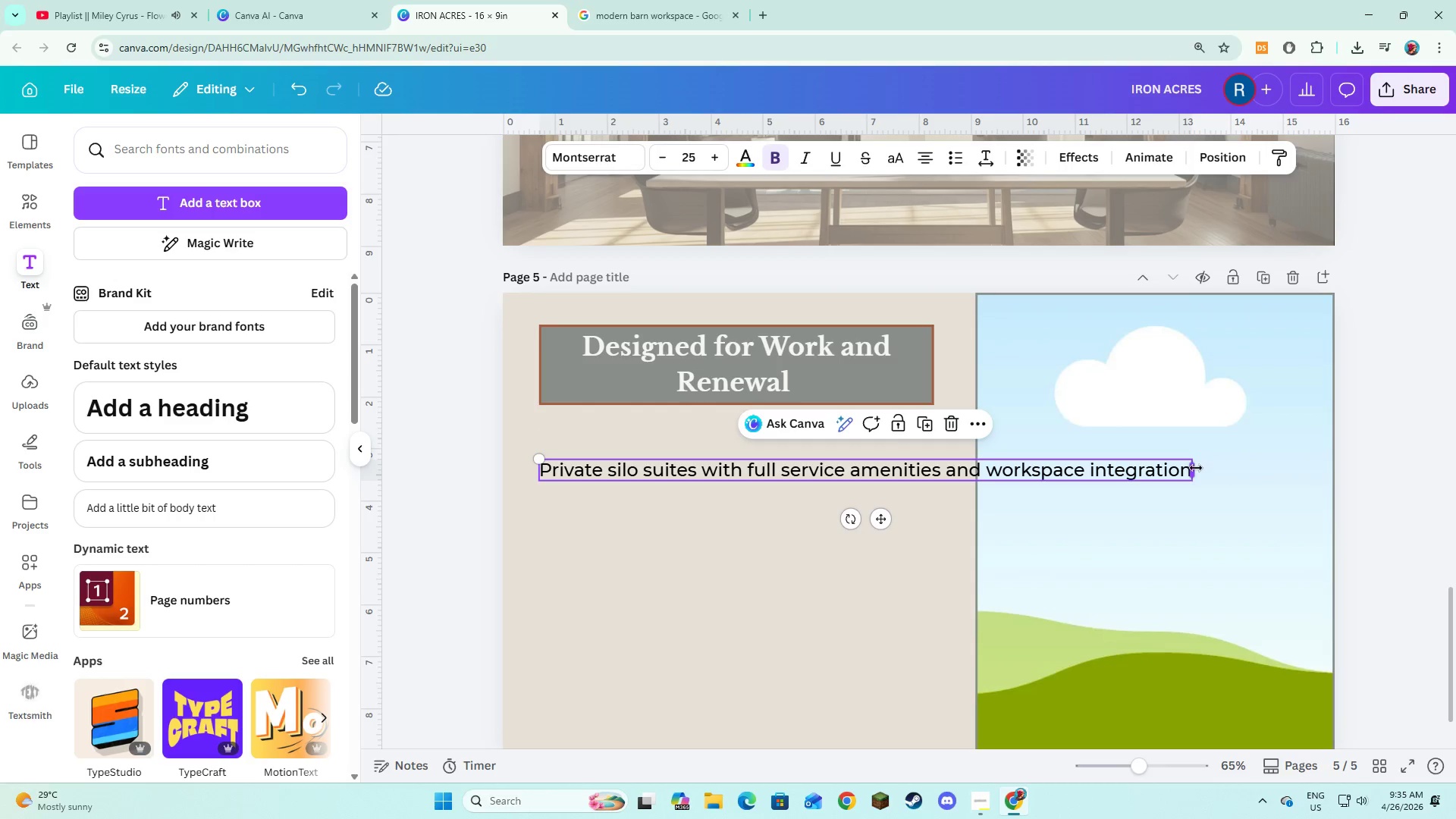 
left_click_drag(start_coordinate=[1195, 469], to_coordinate=[966, 483])
 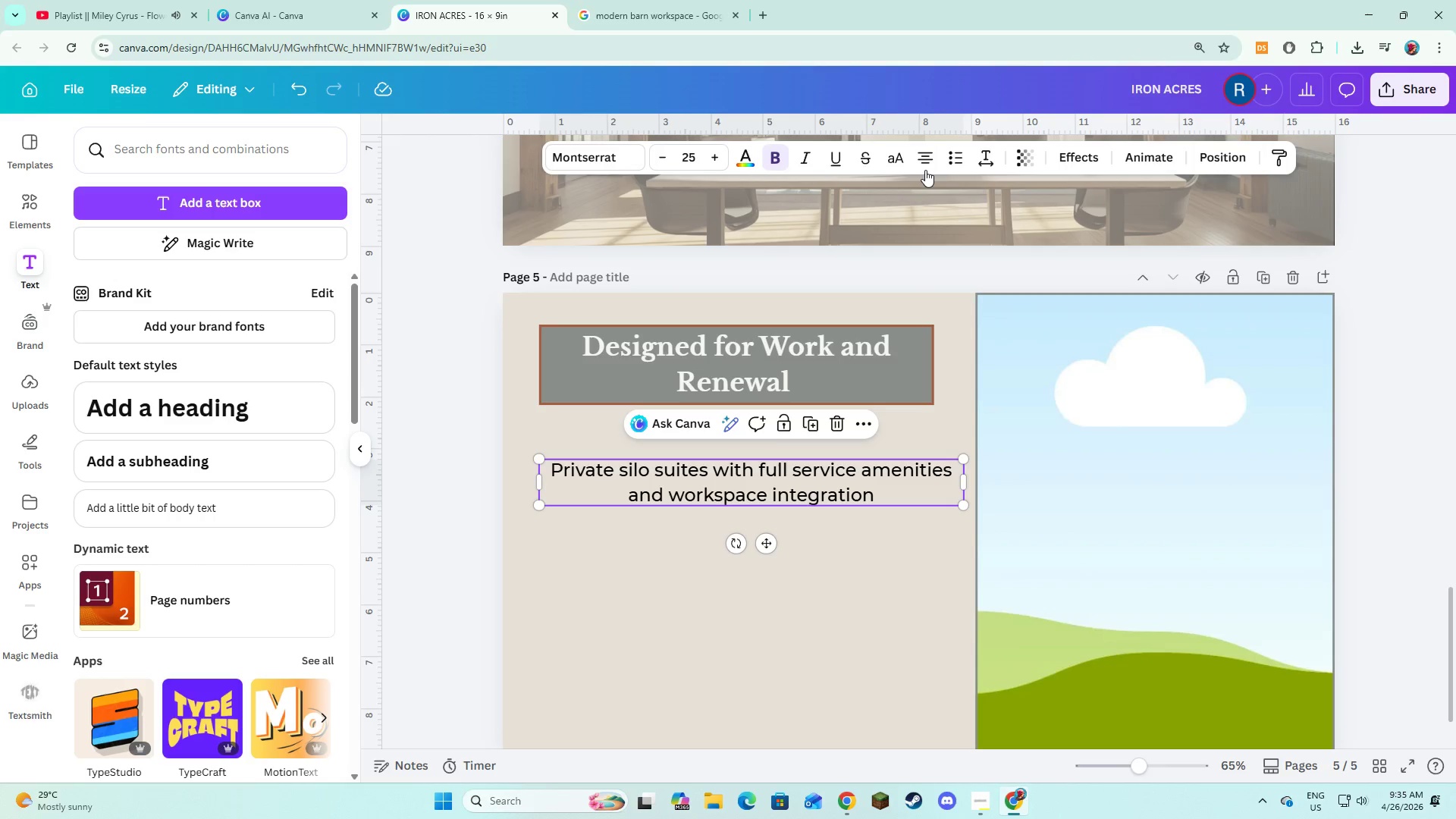 
left_click([926, 168])
 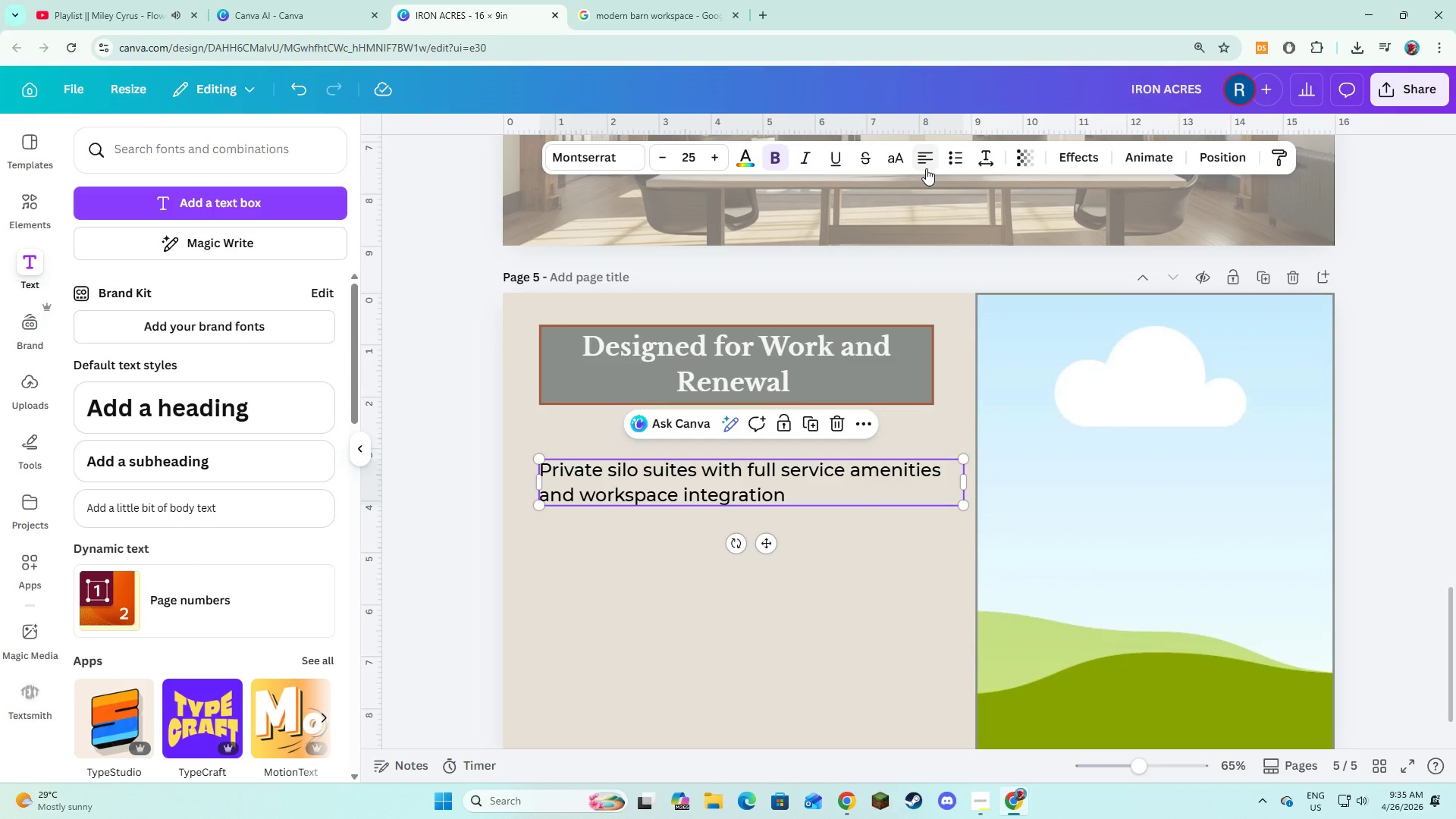 
left_click([926, 168])
 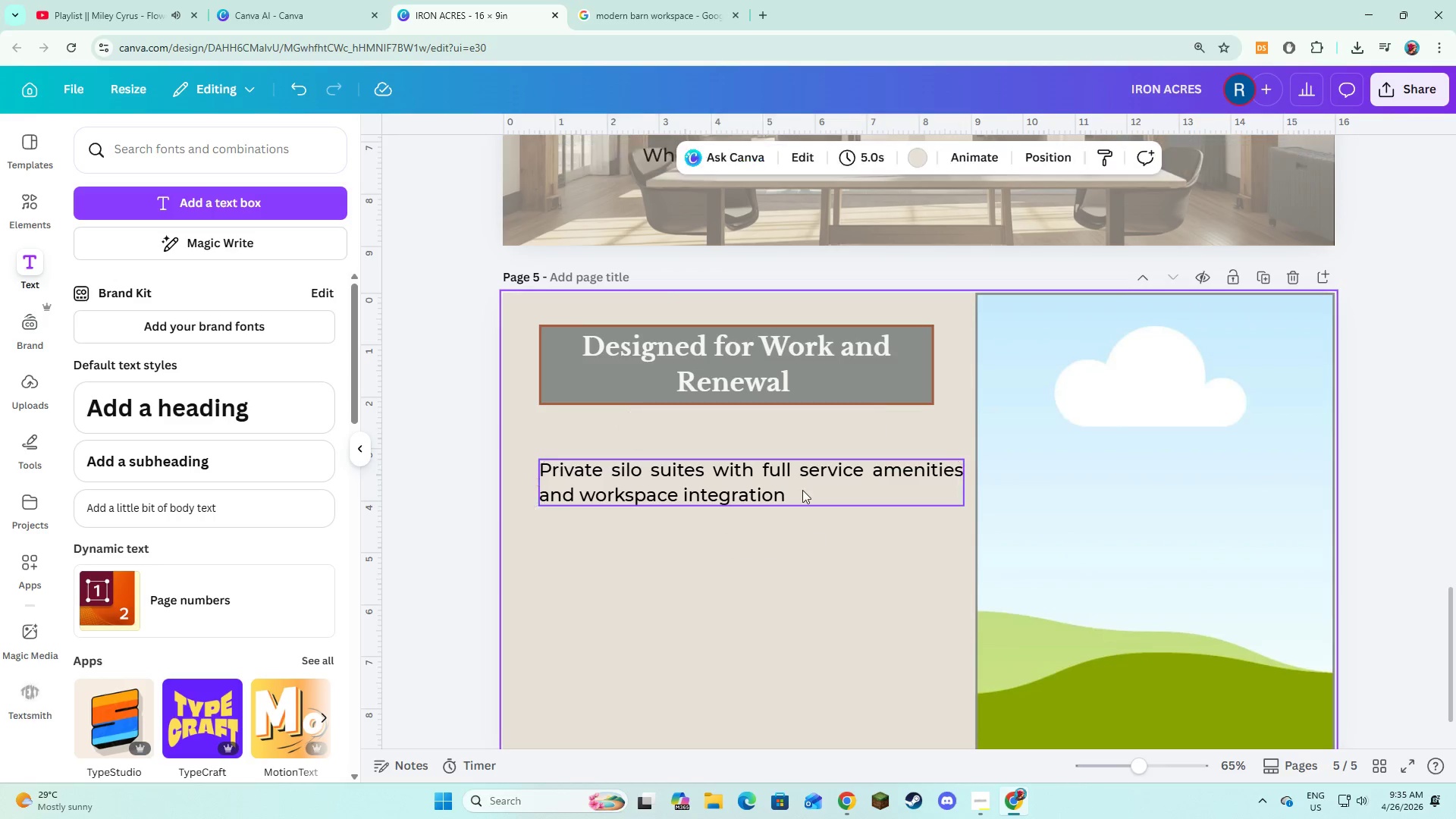 
double_click([802, 490])
 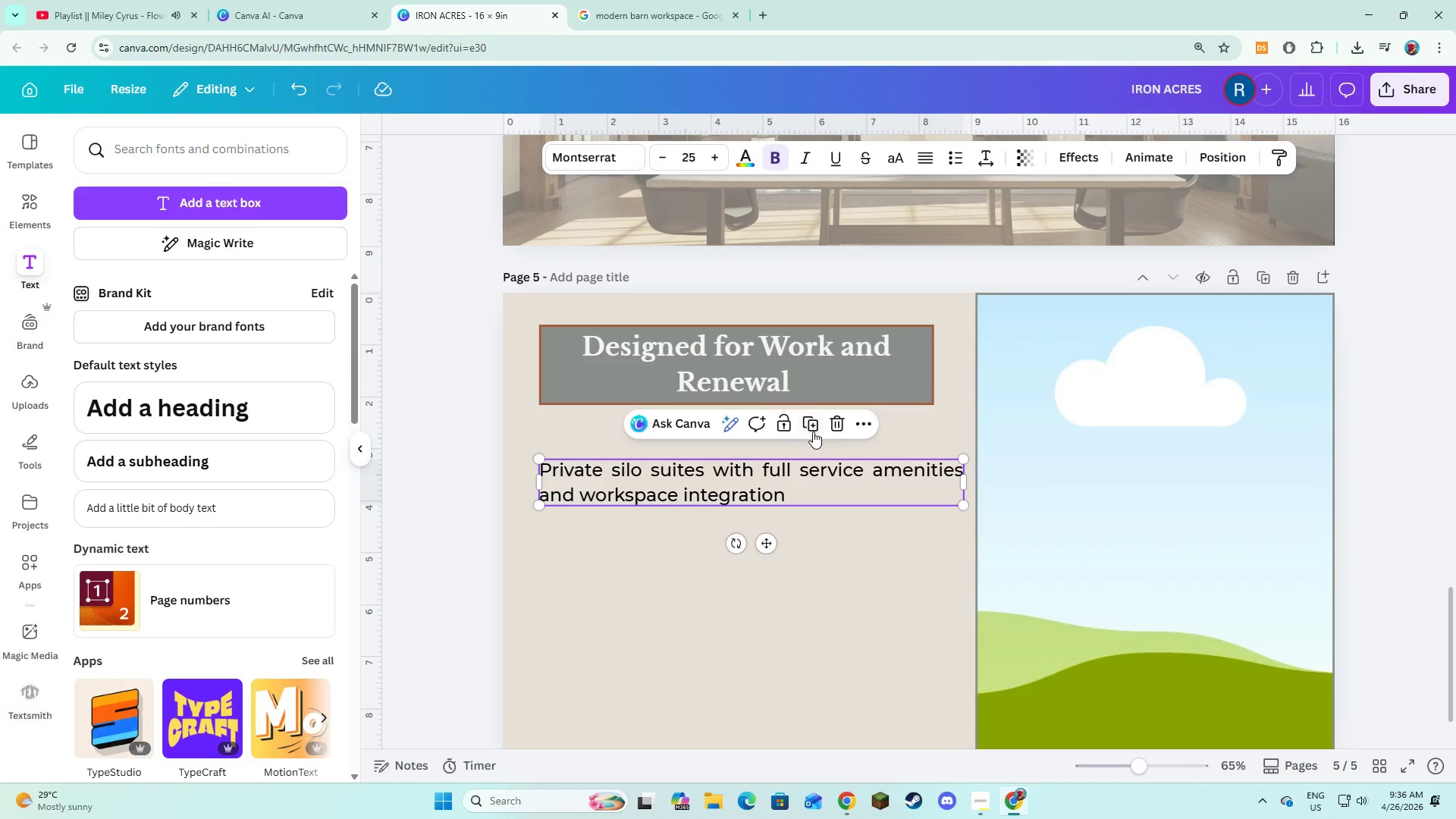 
left_click([813, 426])
 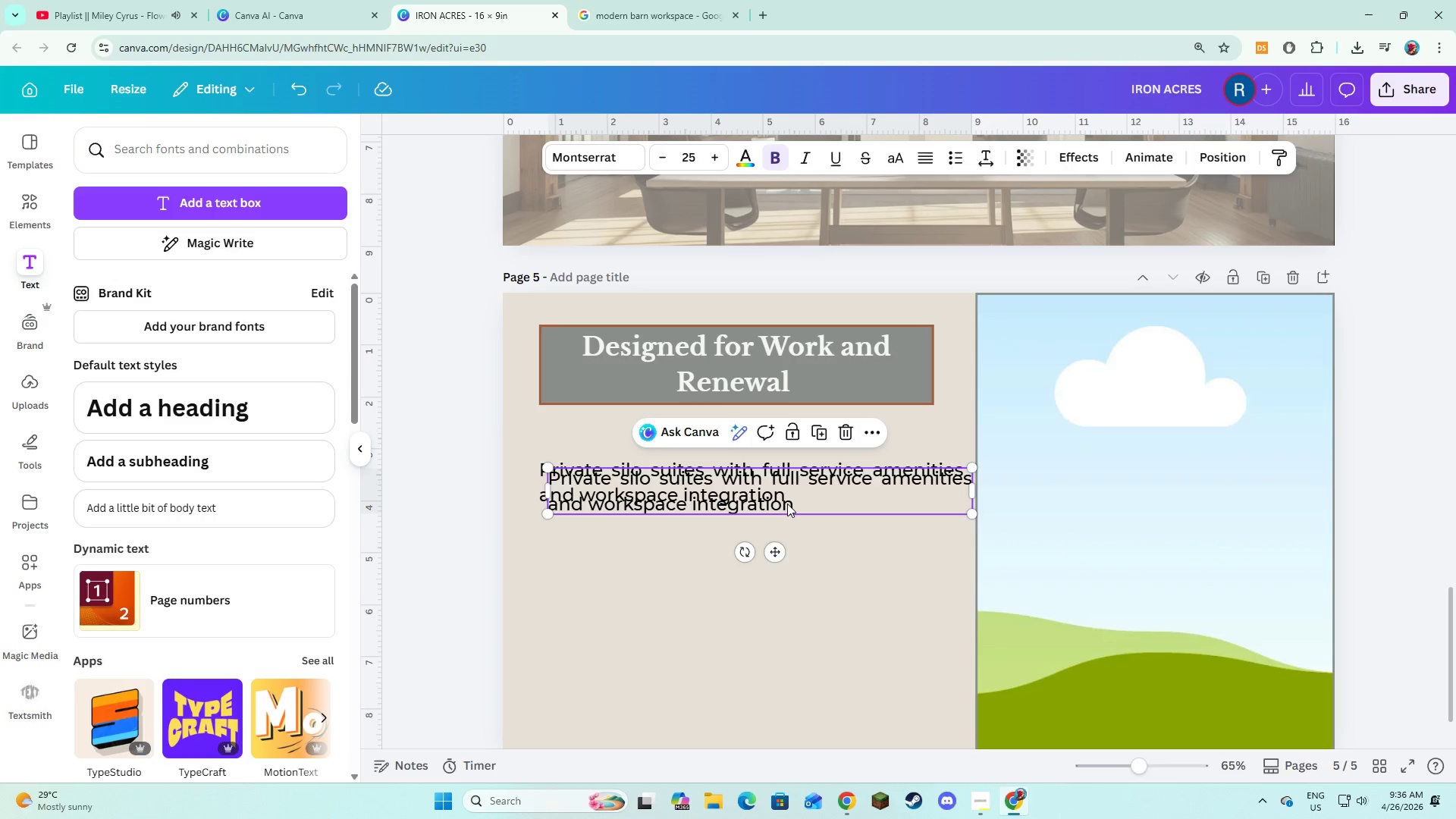 
left_click_drag(start_coordinate=[787, 507], to_coordinate=[779, 559])
 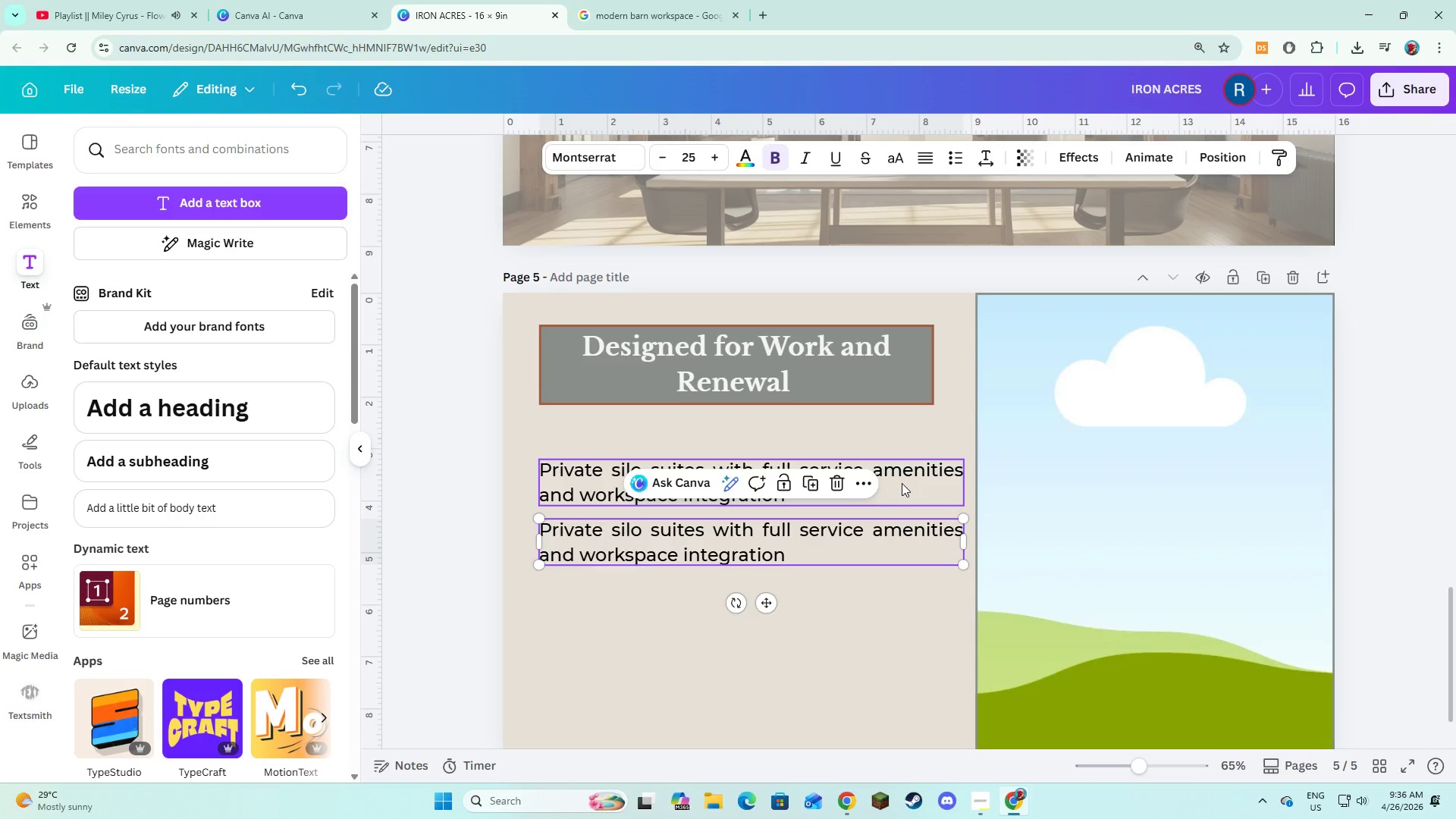 
left_click([902, 483])
 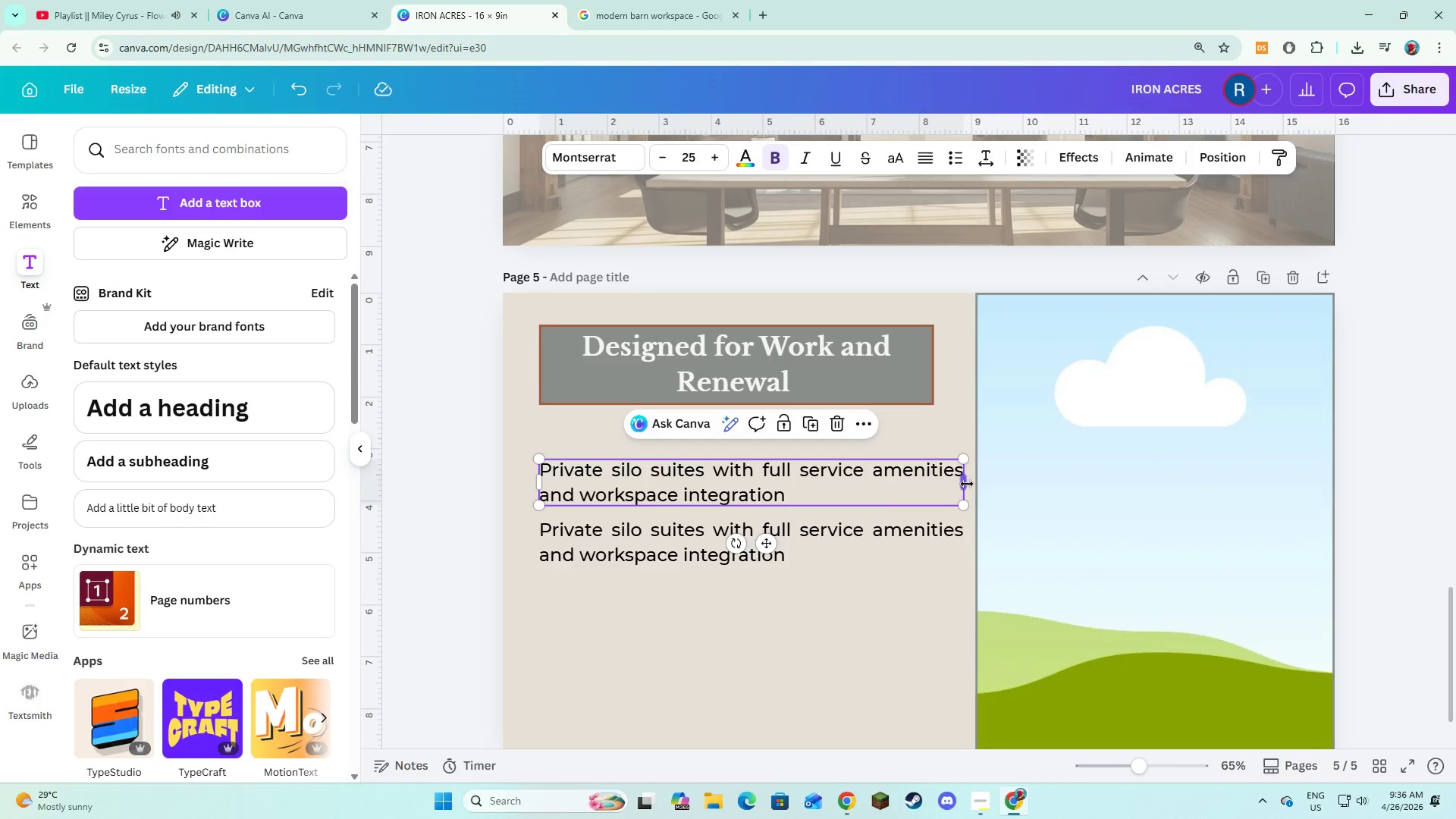 
left_click_drag(start_coordinate=[967, 484], to_coordinate=[946, 481])
 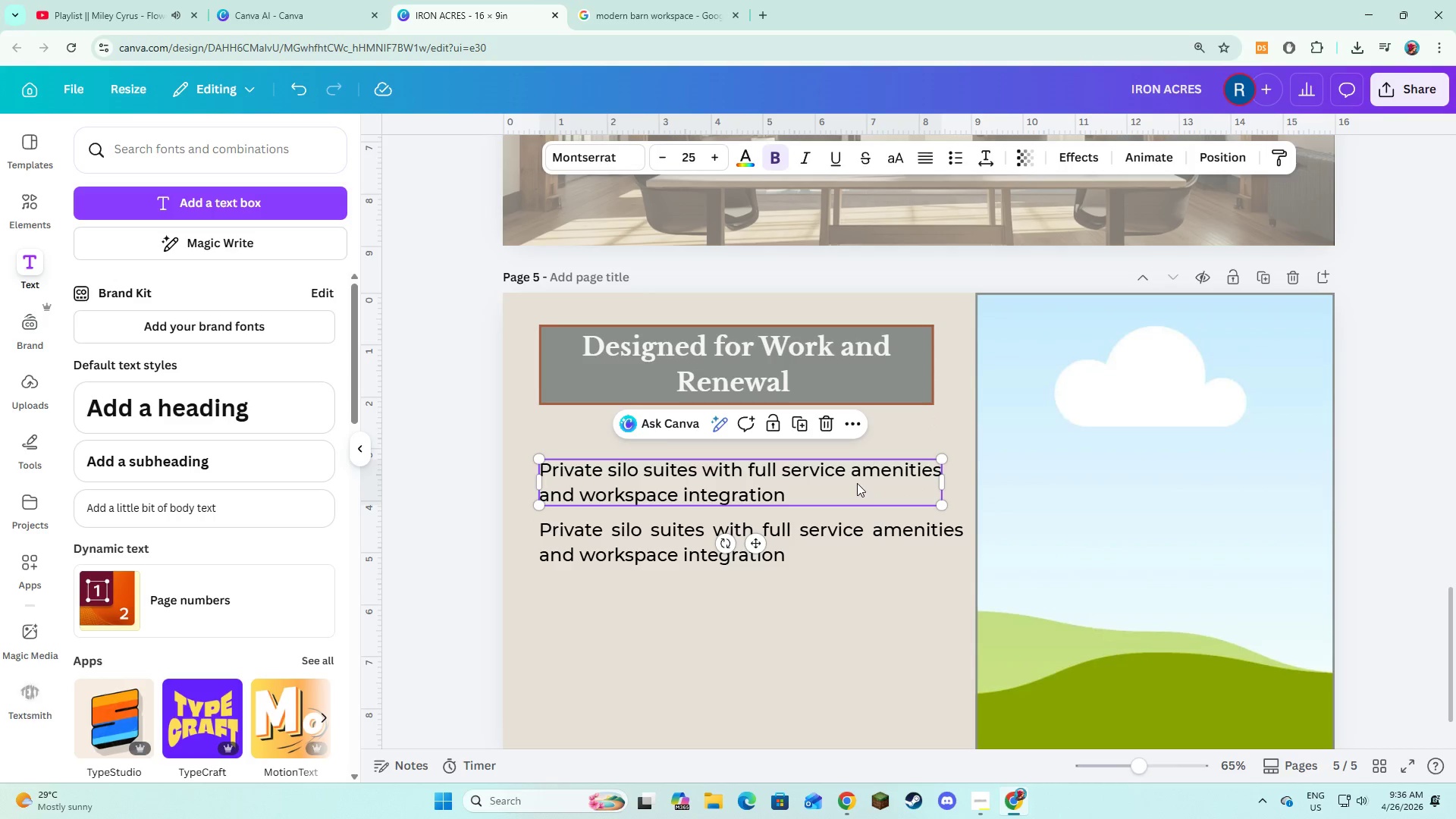 
left_click_drag(start_coordinate=[857, 483], to_coordinate=[877, 484])
 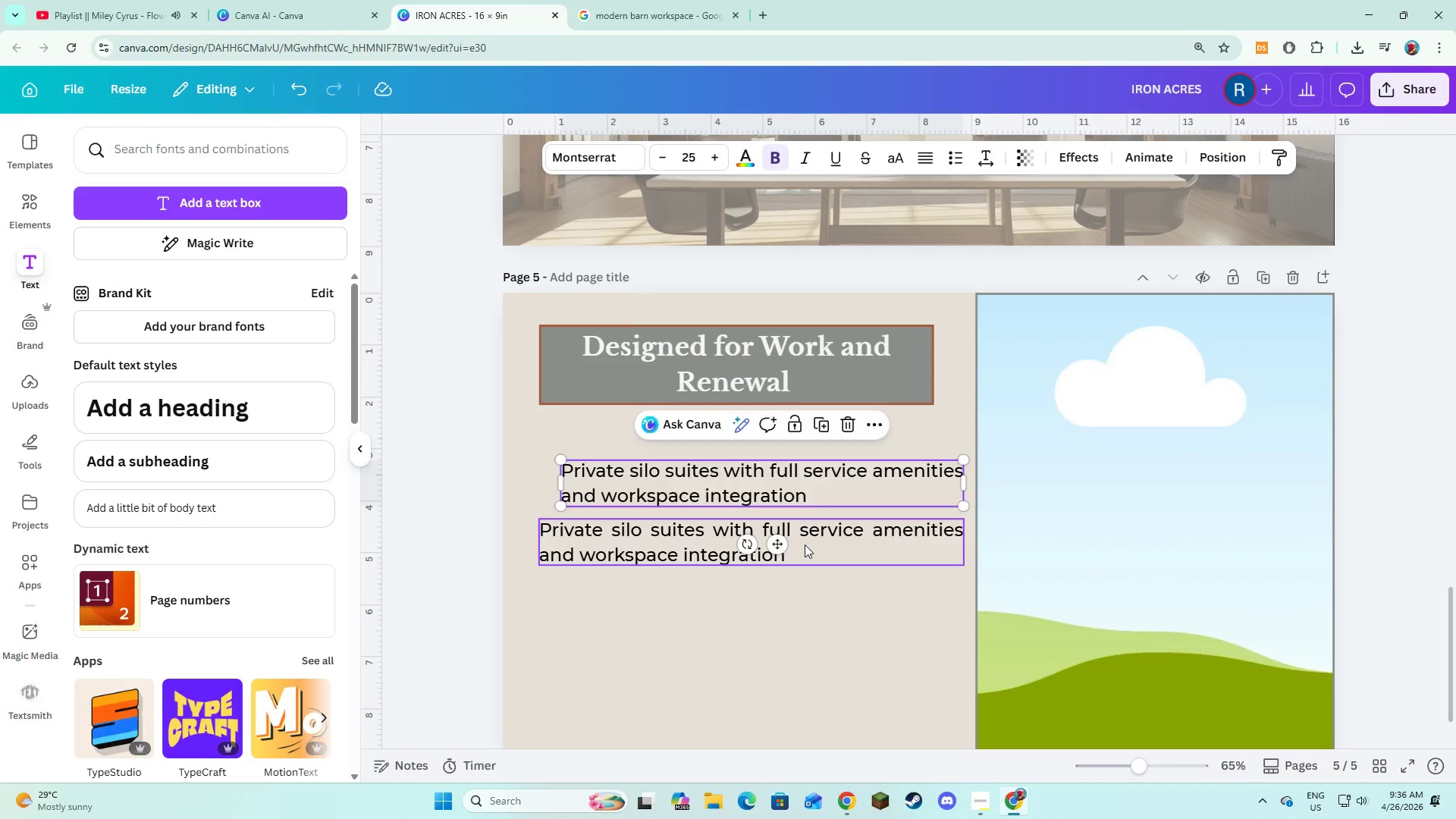 
left_click([805, 544])
 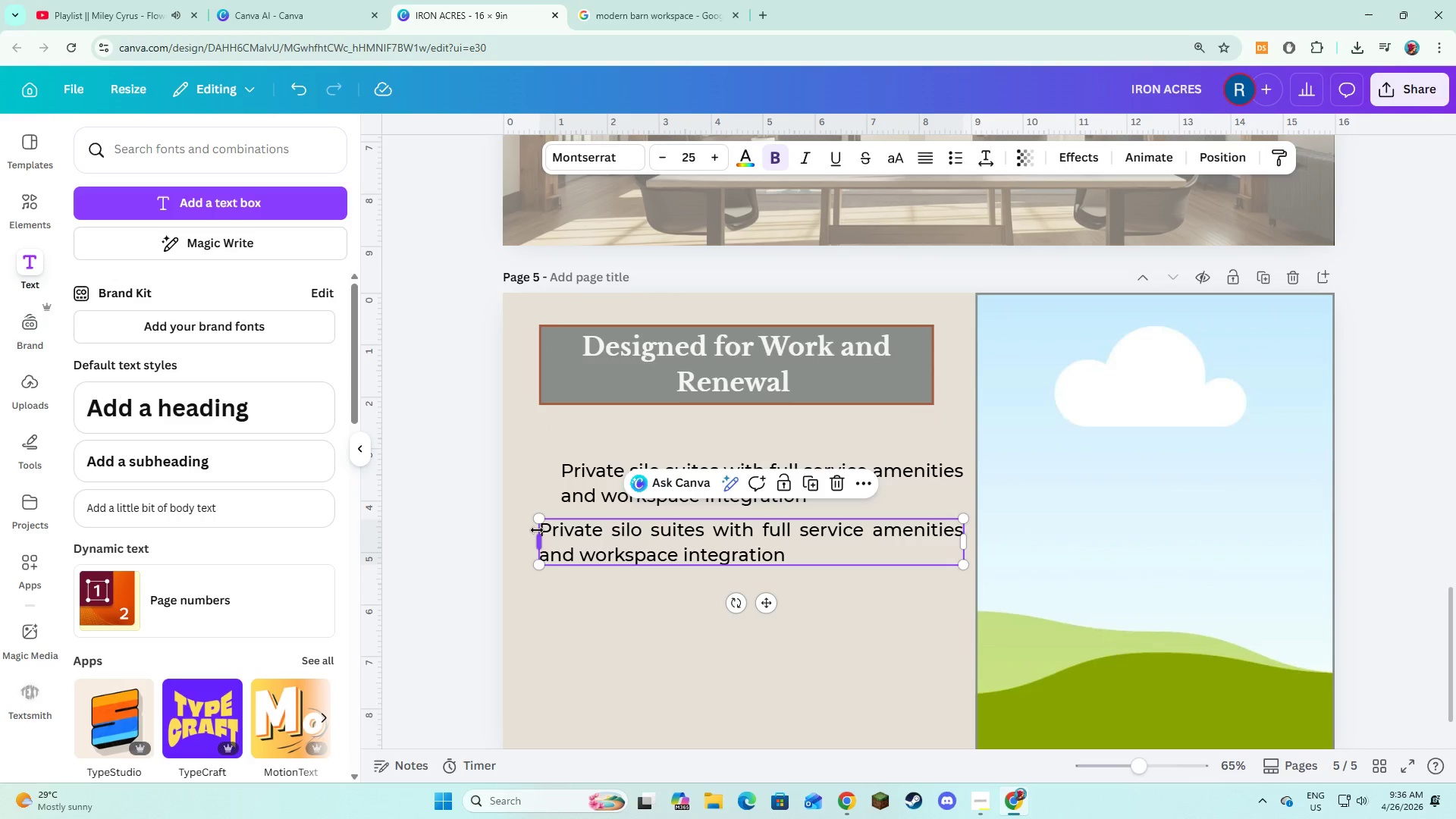 
left_click_drag(start_coordinate=[536, 538], to_coordinate=[555, 542])
 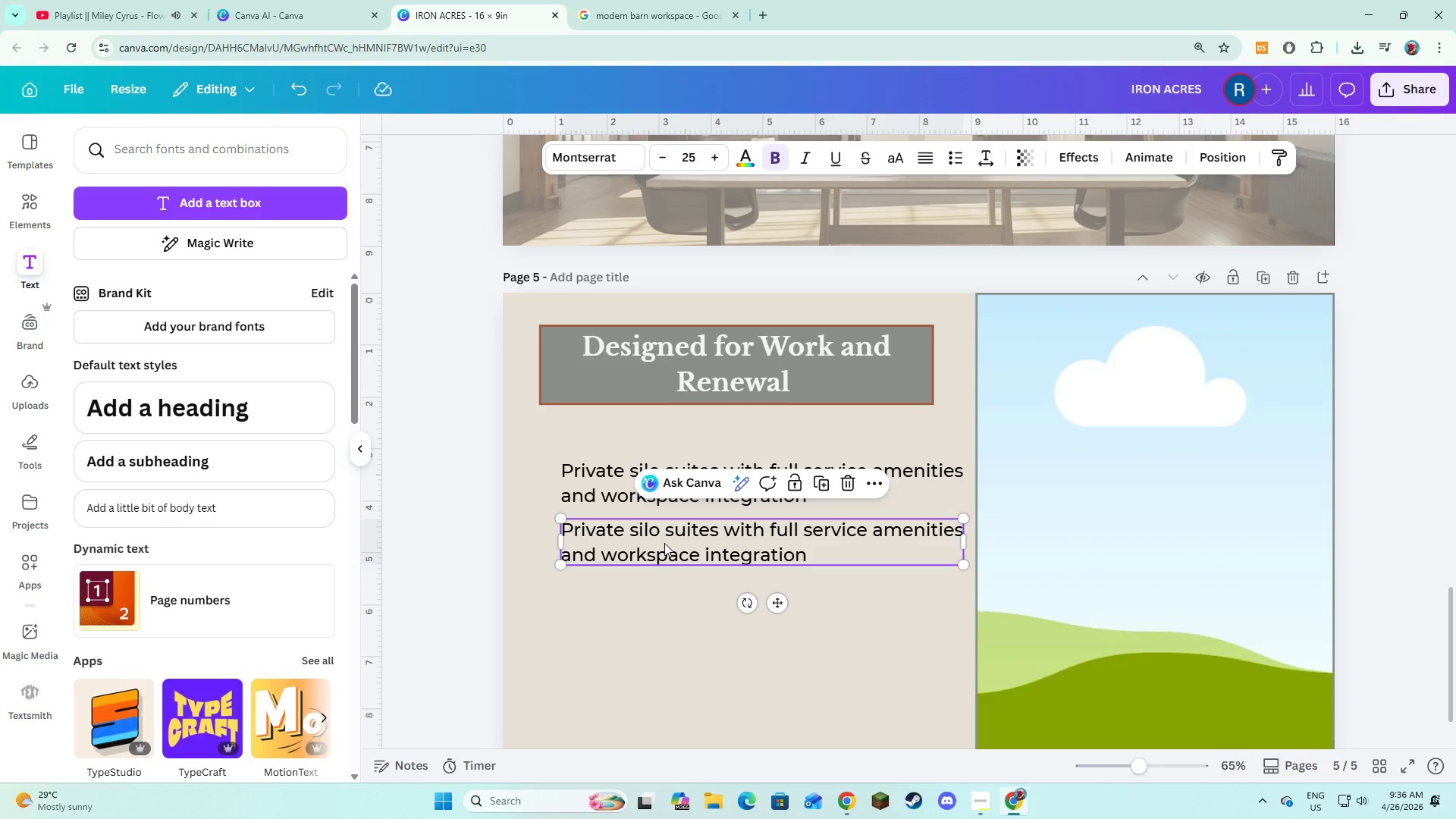 
left_click([664, 543])
 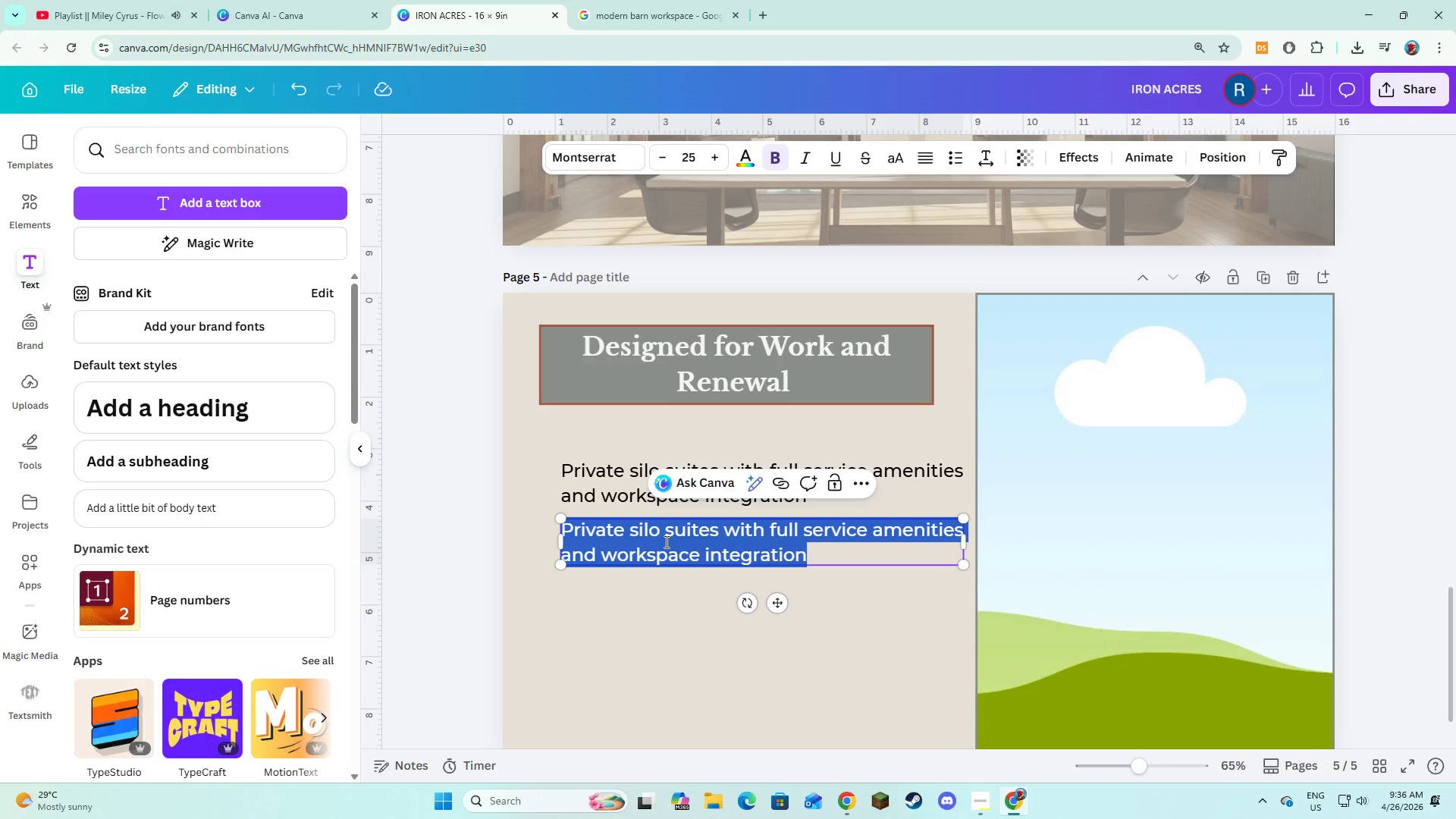 
key(Shift+ShiftLeft)
 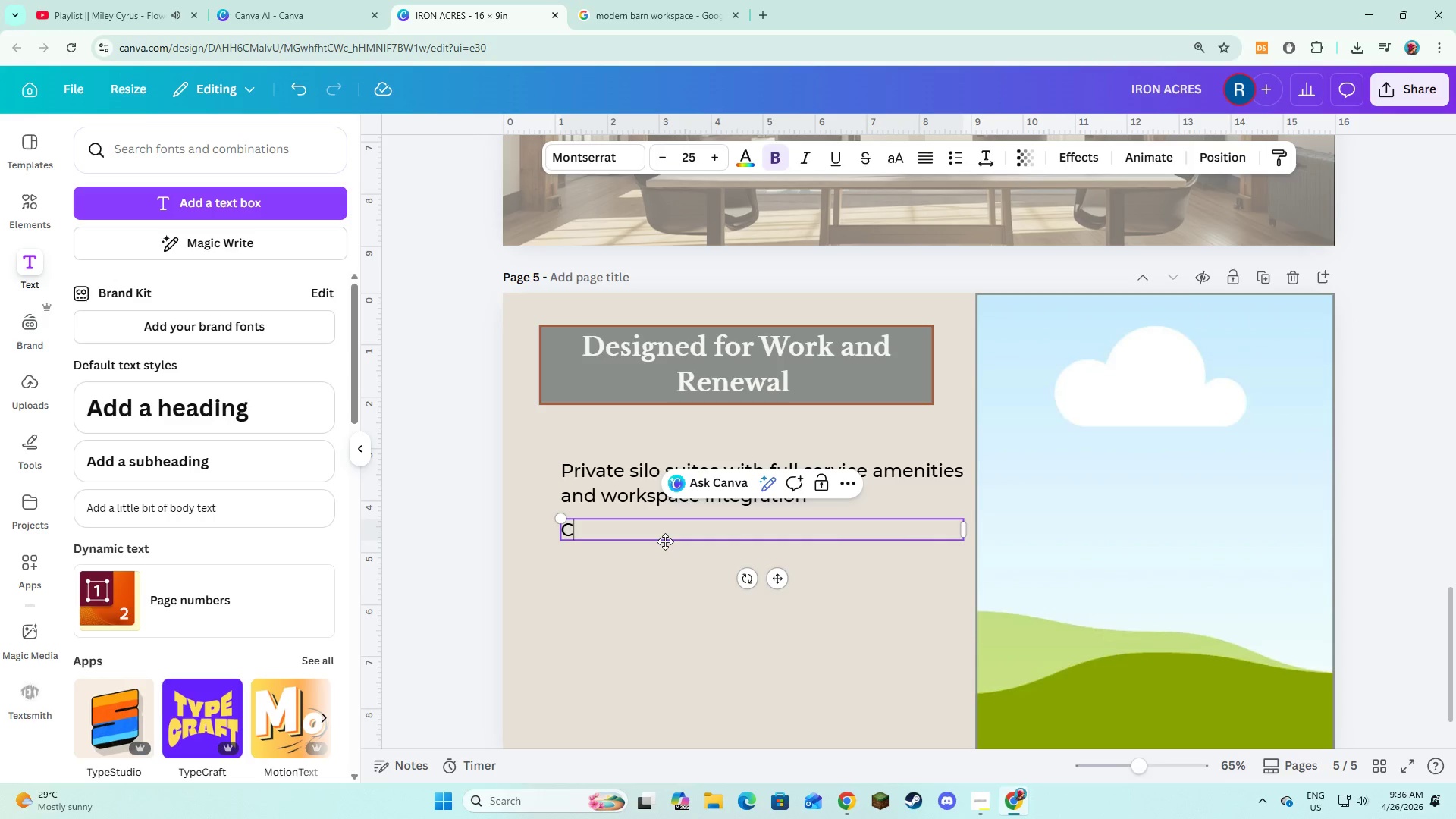 
key(Shift+C)
 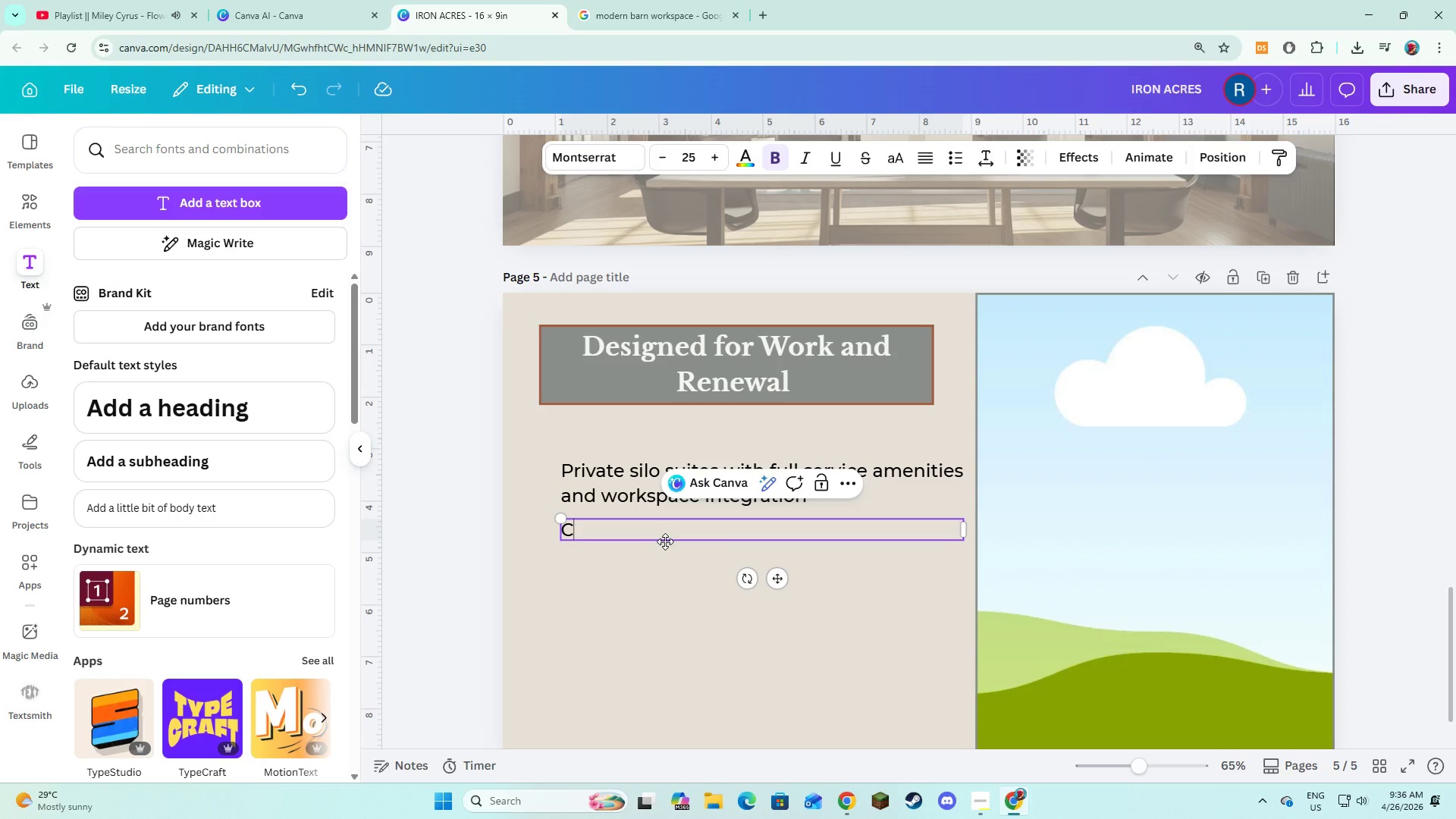 
key(Backspace)
 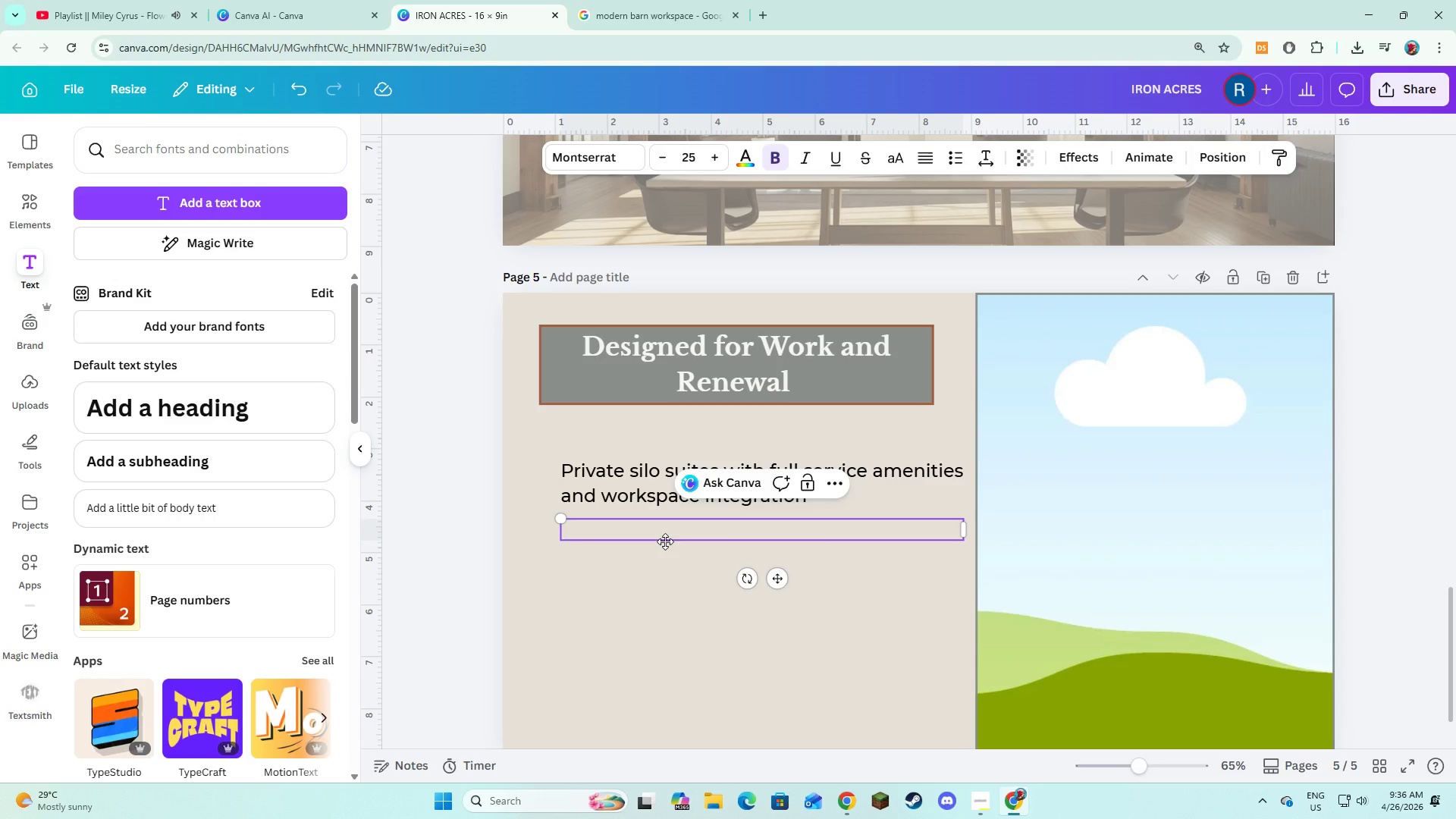 
type(* Central co-working barn with high speed connectivity and quiet zones)
 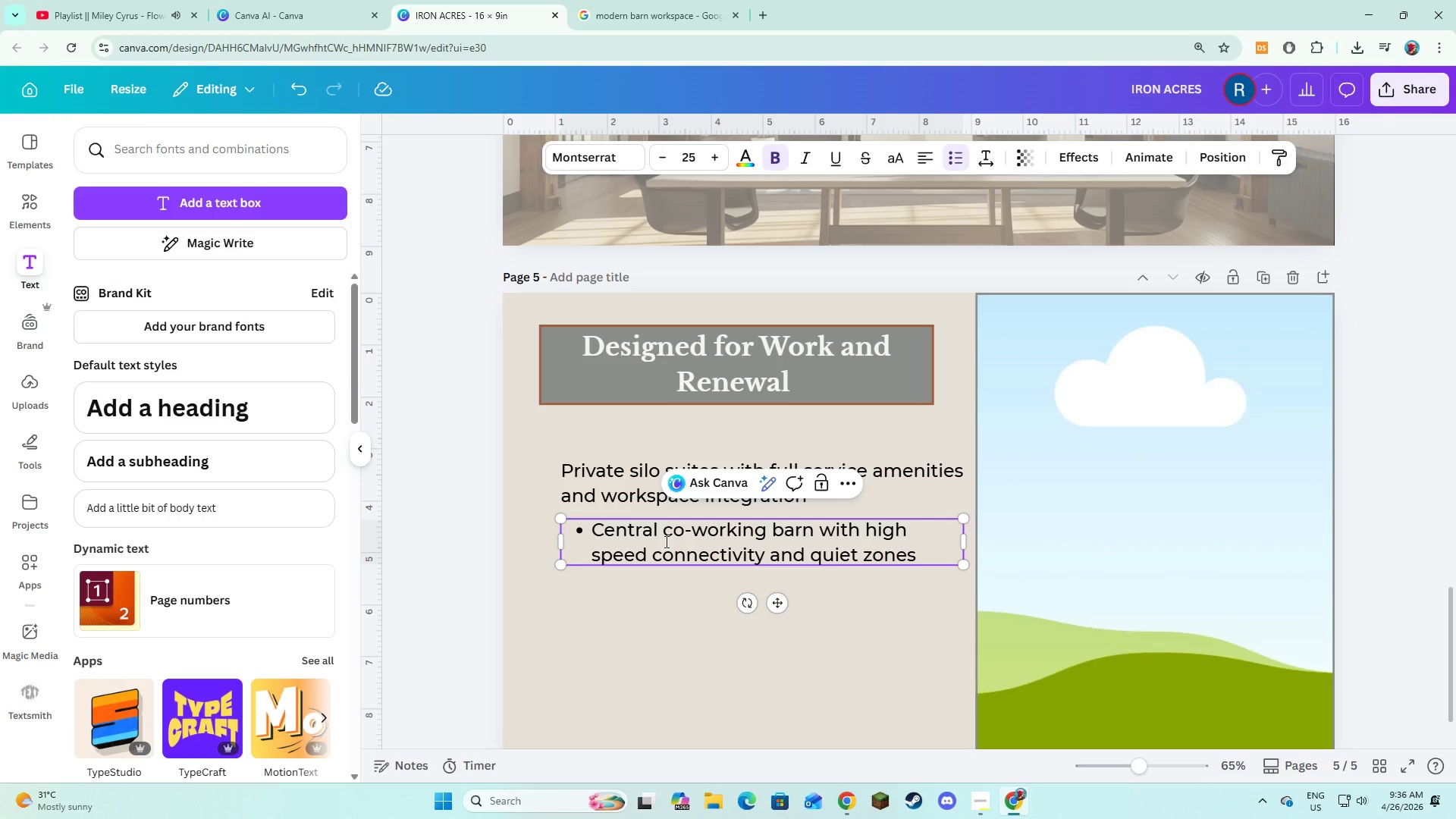 
double_click([661, 568])
 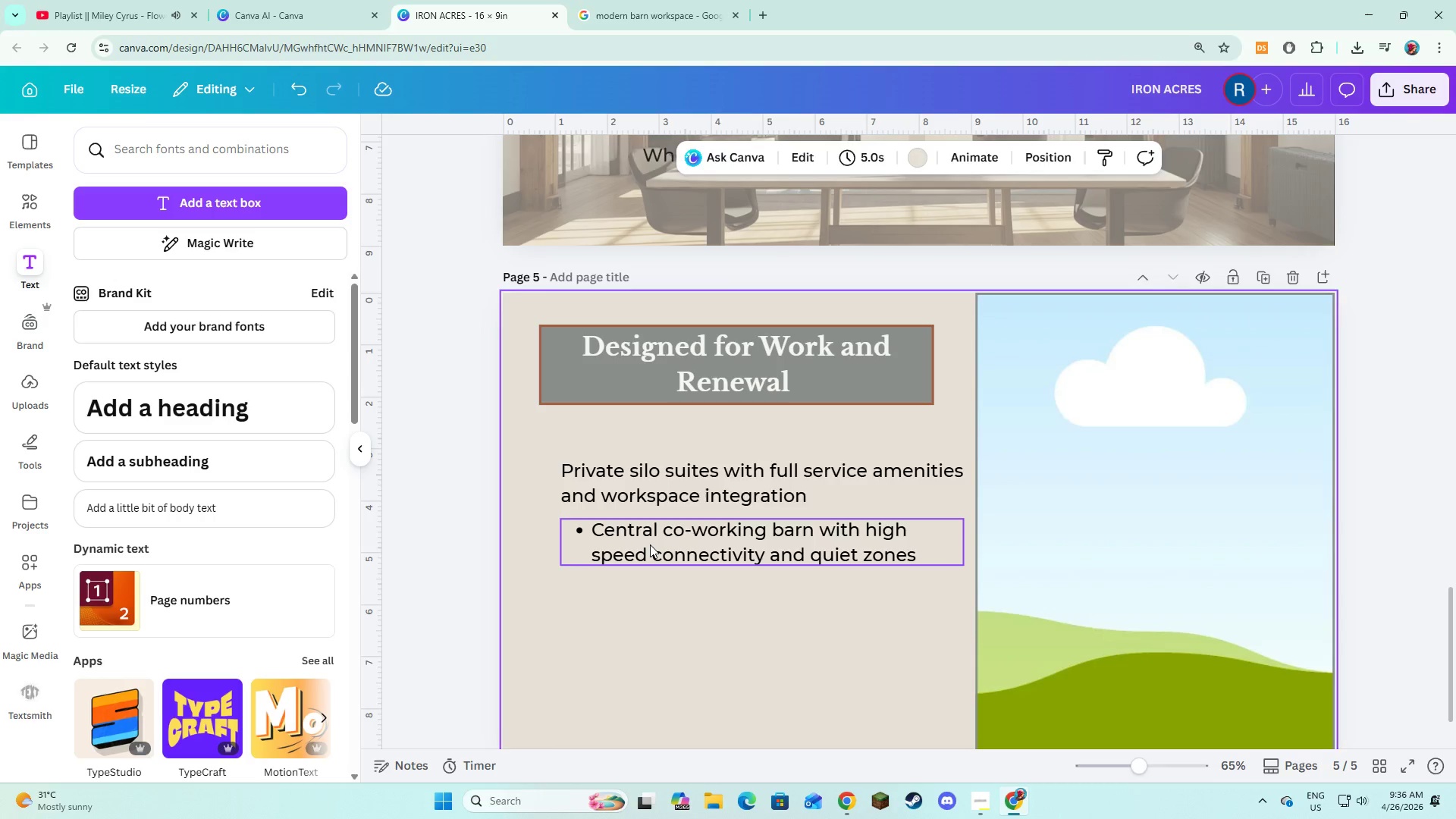 
left_click([650, 544])
 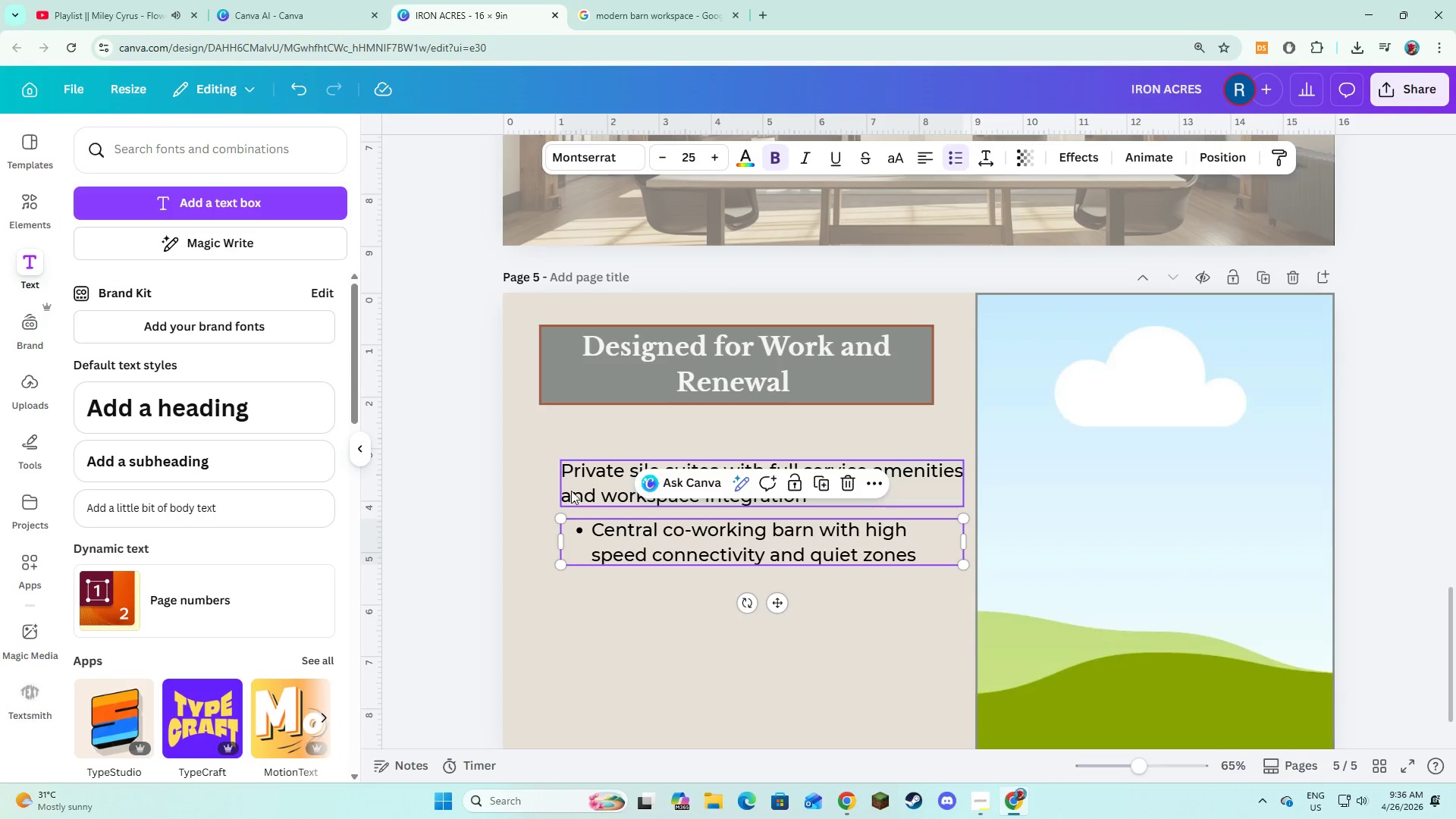 
left_click([571, 491])
 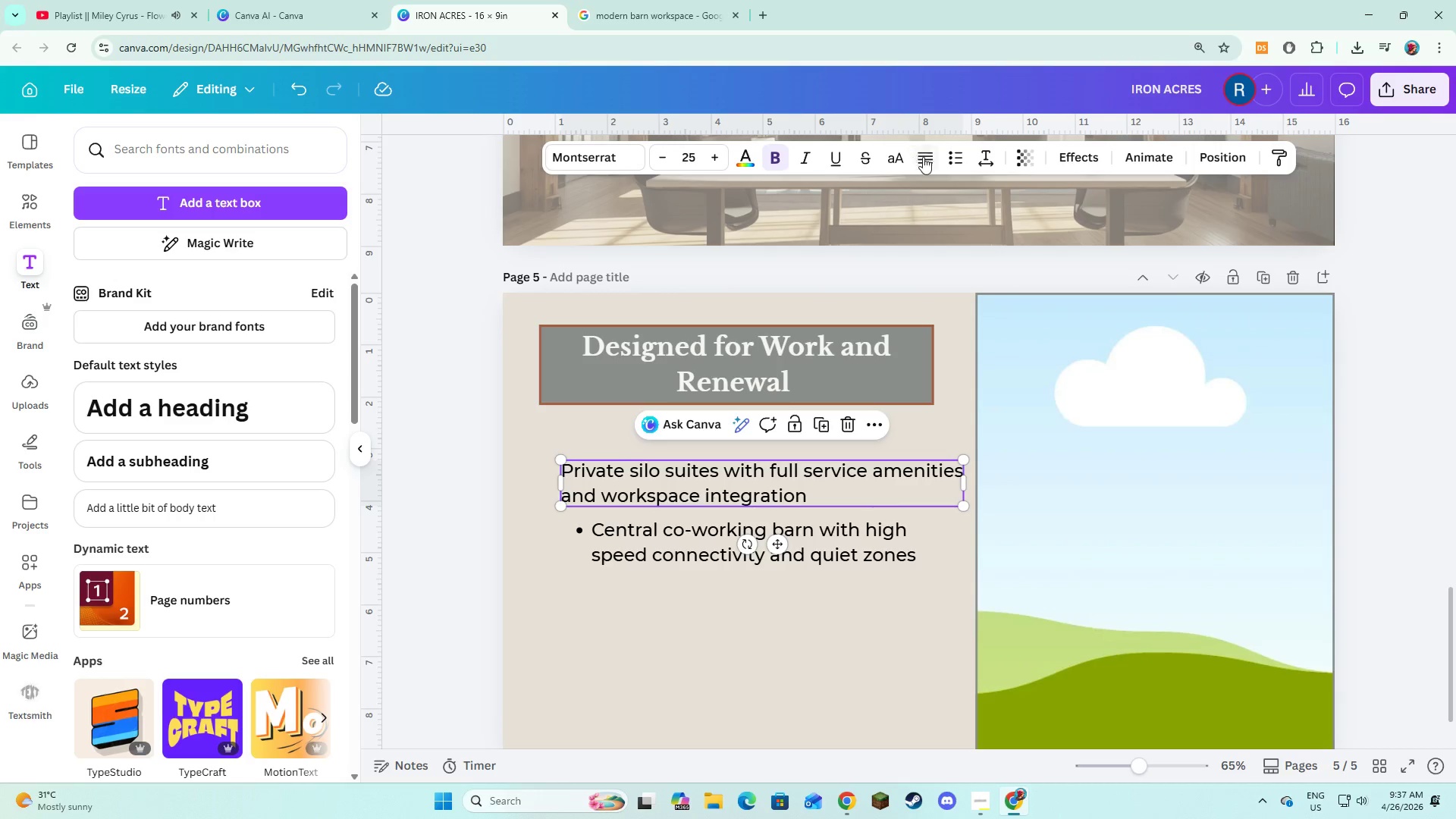 
left_click([947, 154])
 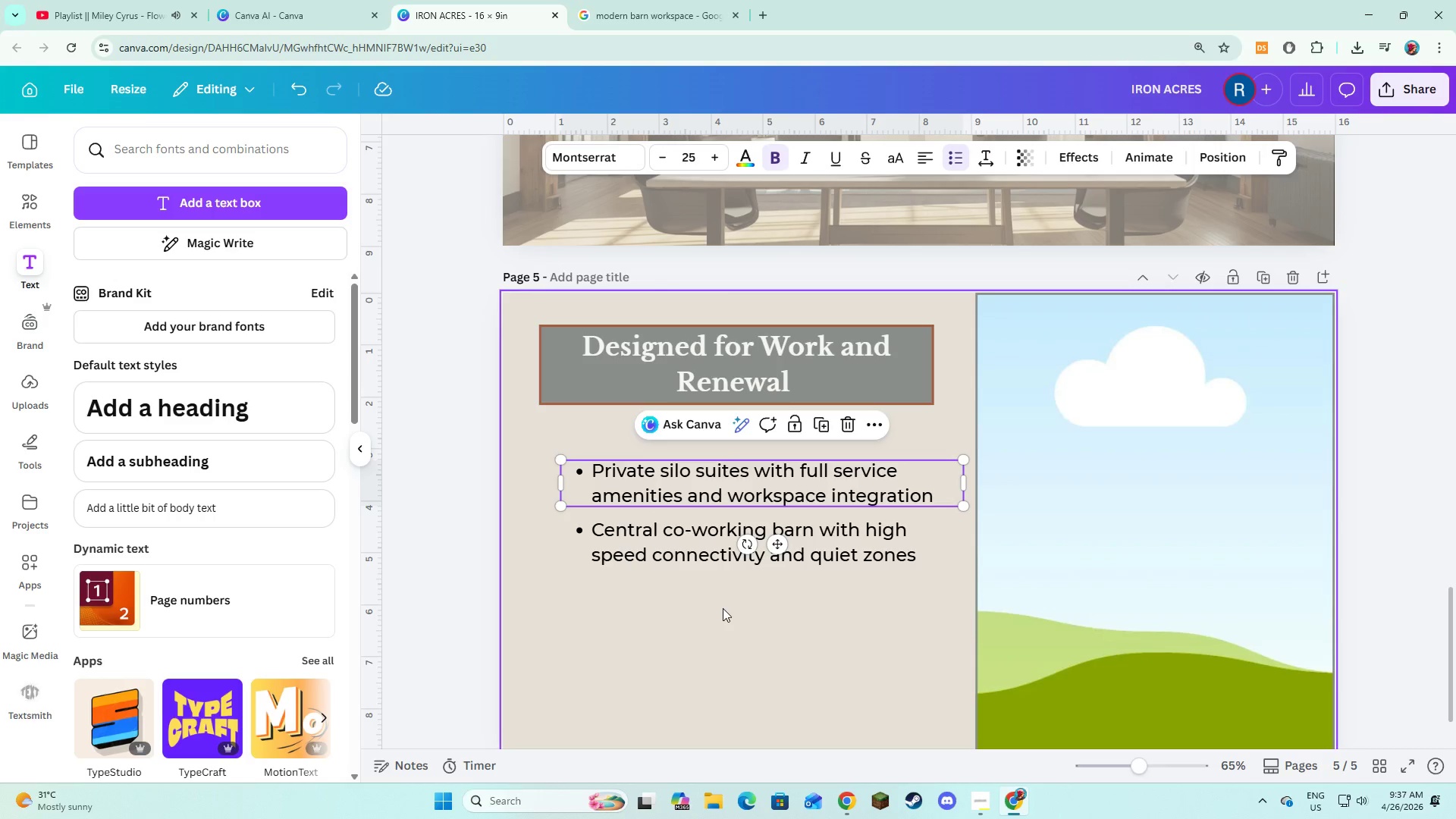 
left_click([680, 665])
 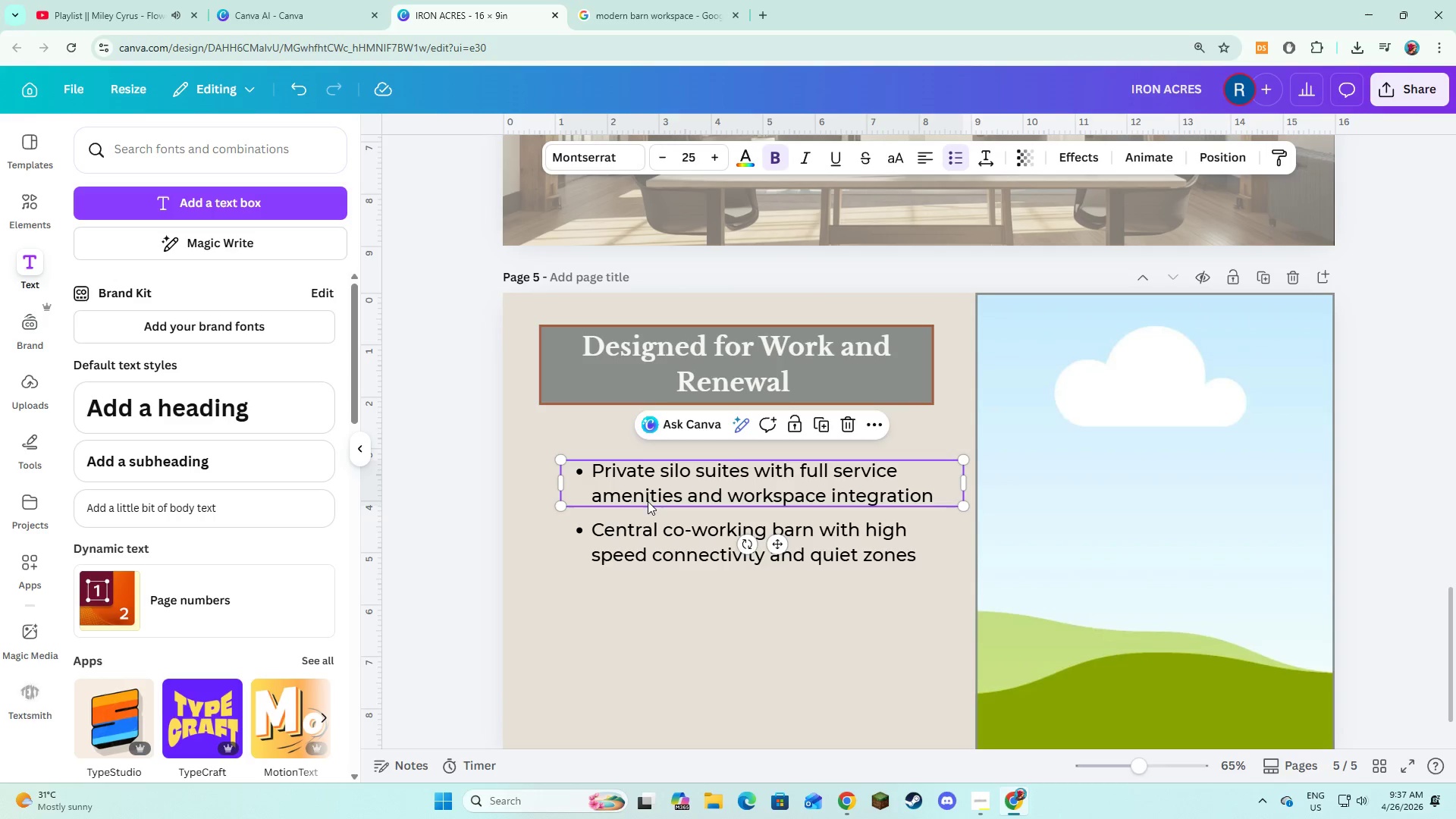 
double_click([648, 536])
 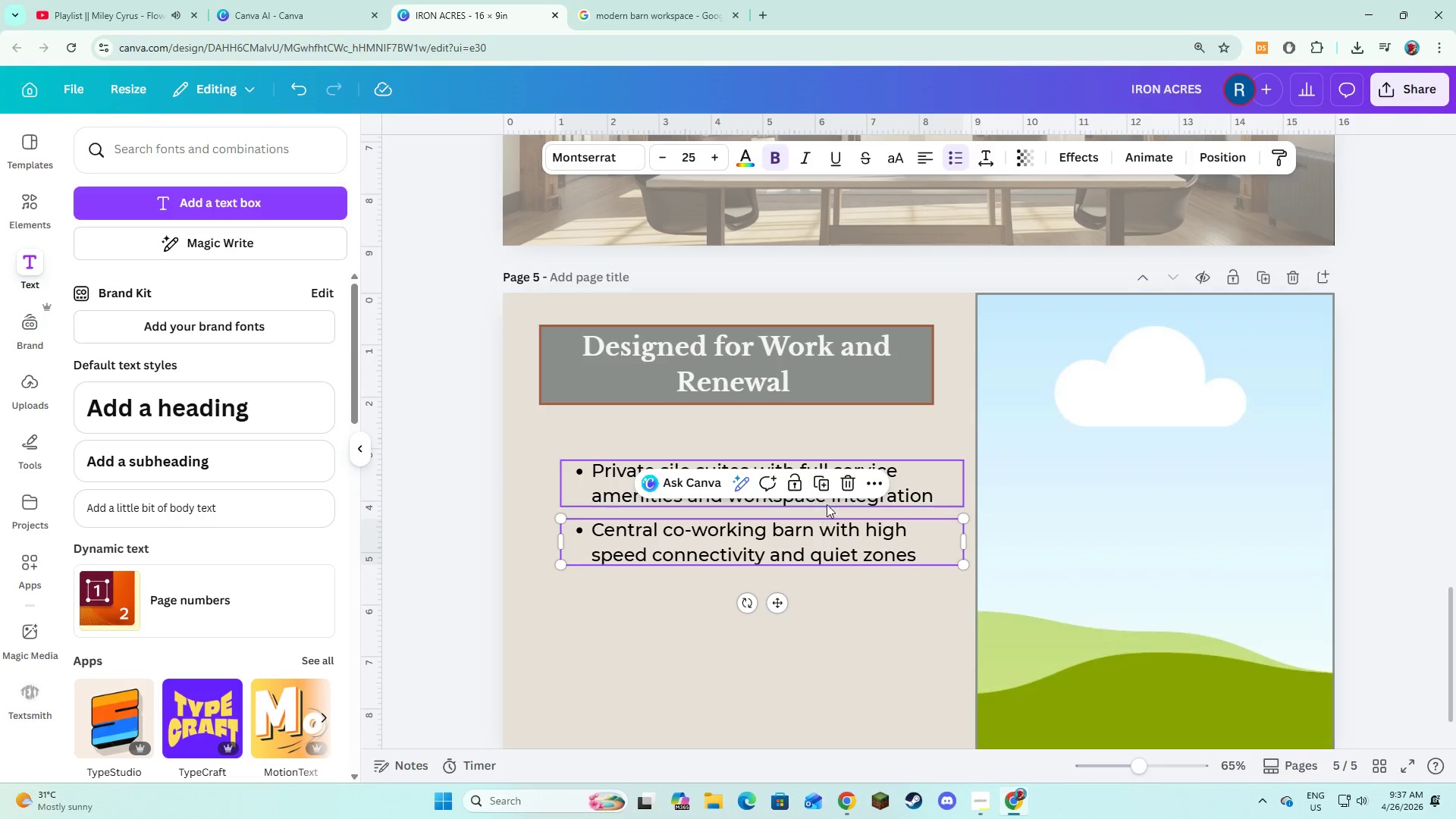 
left_click([823, 488])
 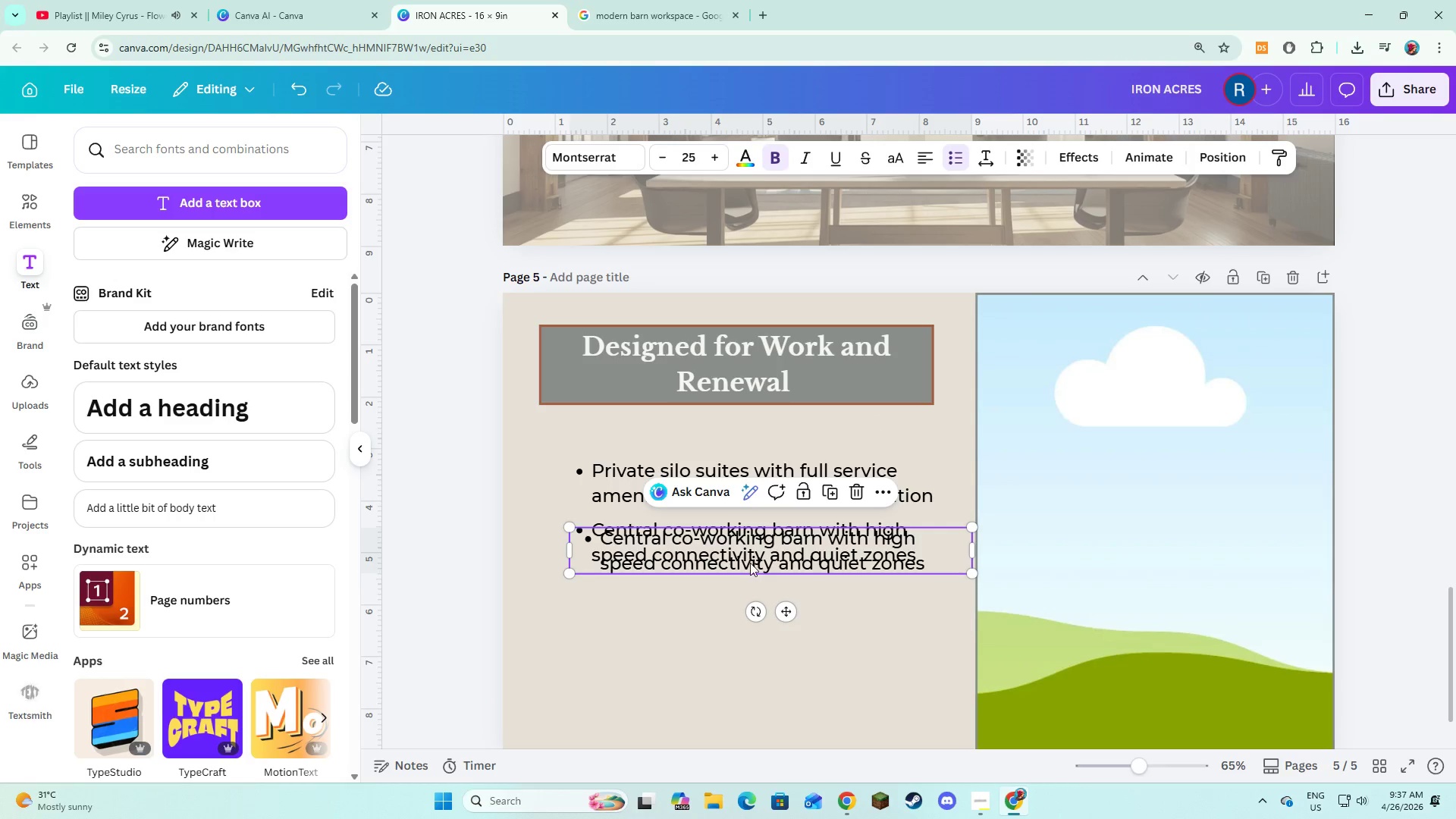 
left_click_drag(start_coordinate=[750, 563], to_coordinate=[746, 613])
 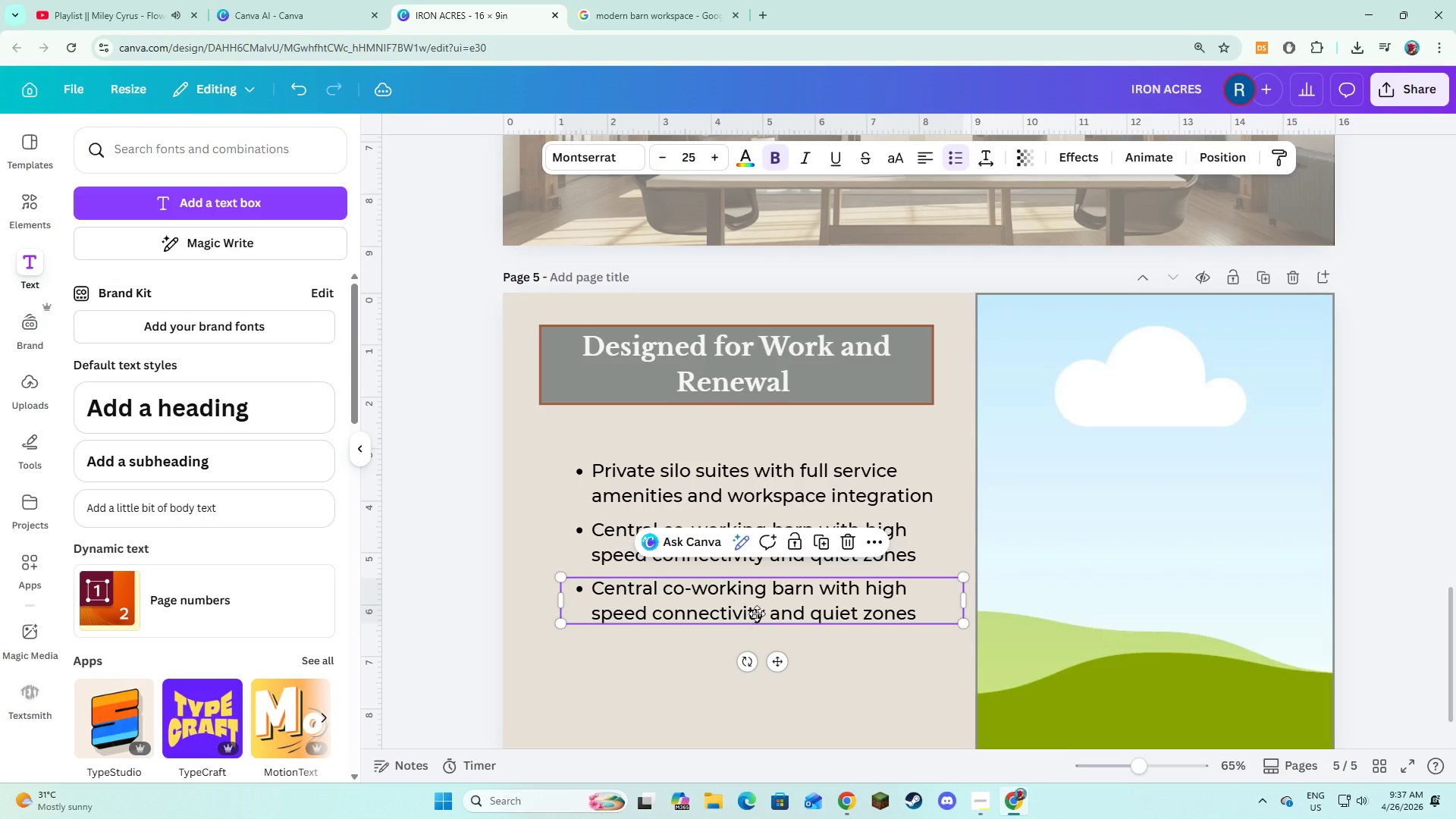 
left_click_drag(start_coordinate=[745, 613], to_coordinate=[748, 609])
 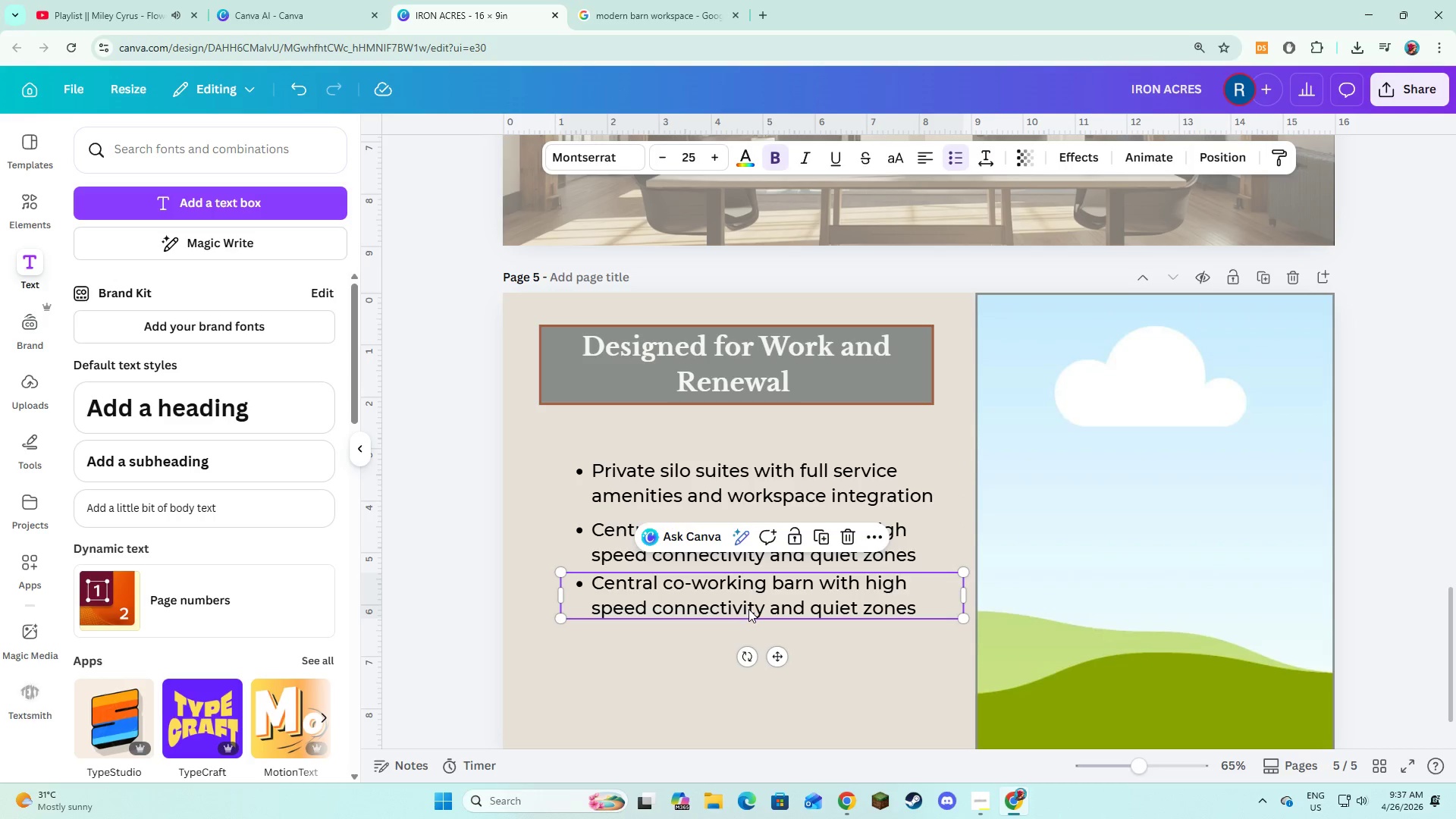 
left_click_drag(start_coordinate=[748, 609], to_coordinate=[748, 614])
 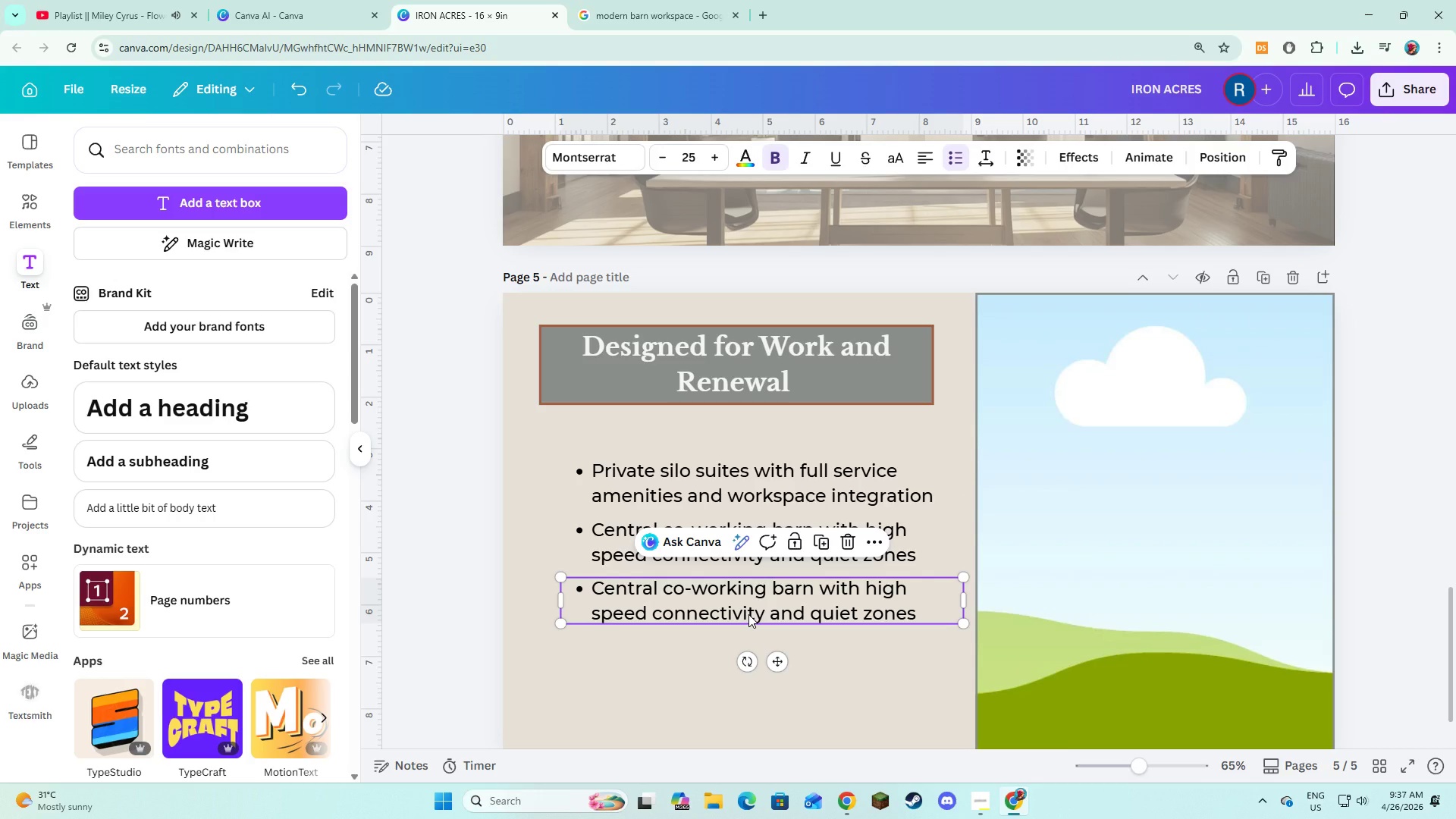 
left_click([748, 614])
 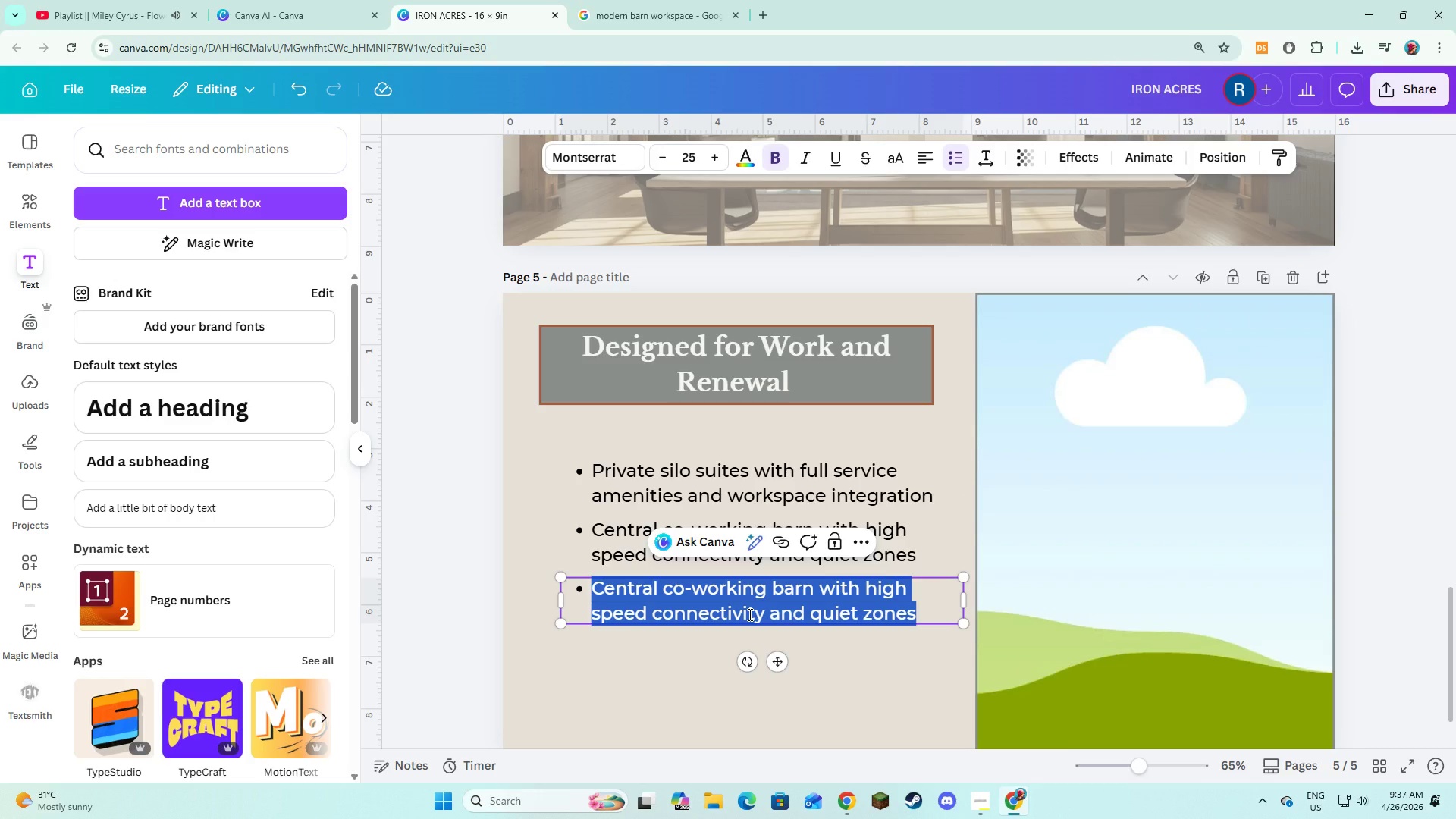 
type(Outdoor )
 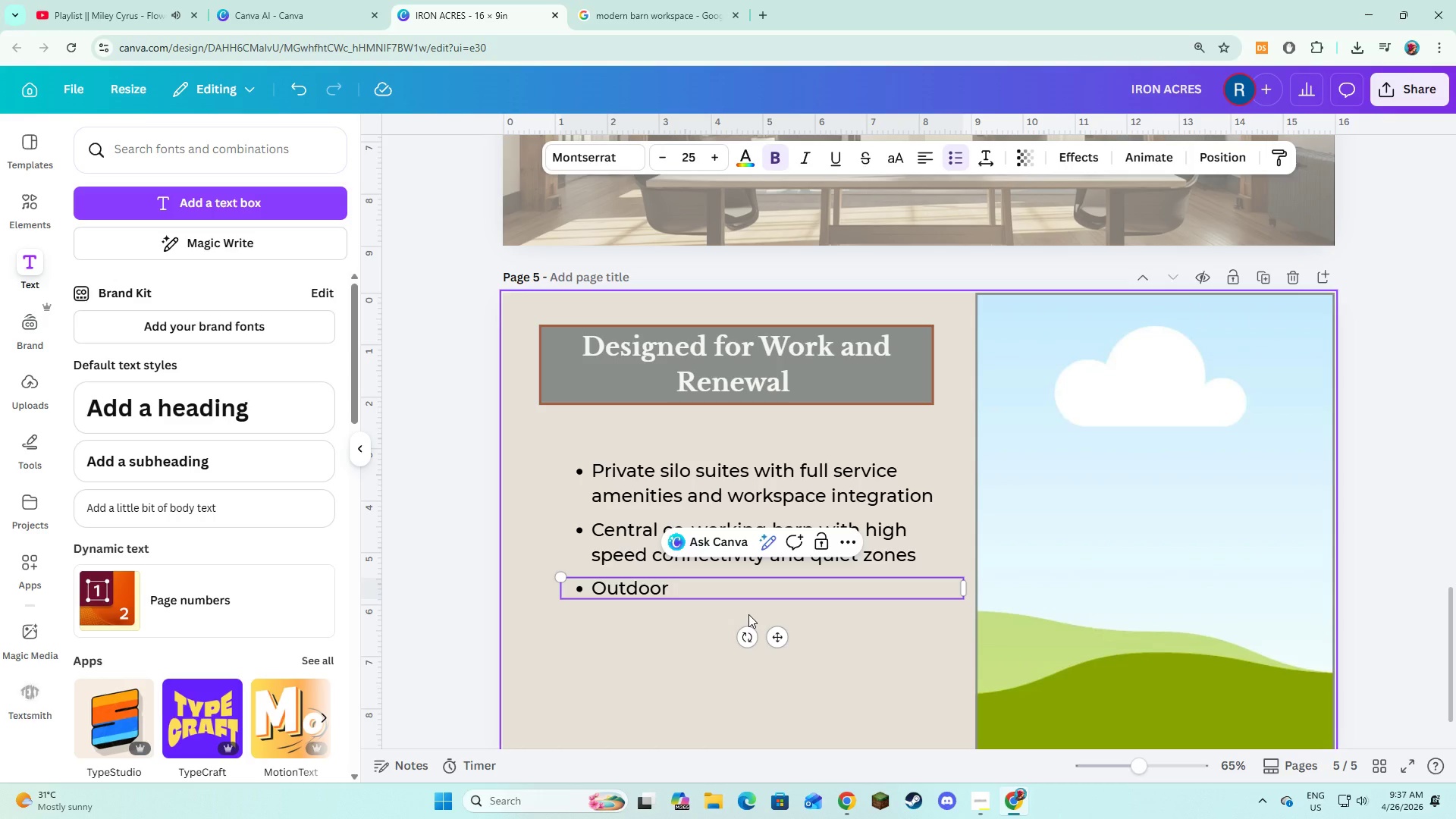 
type(meeting areas designed for in)
 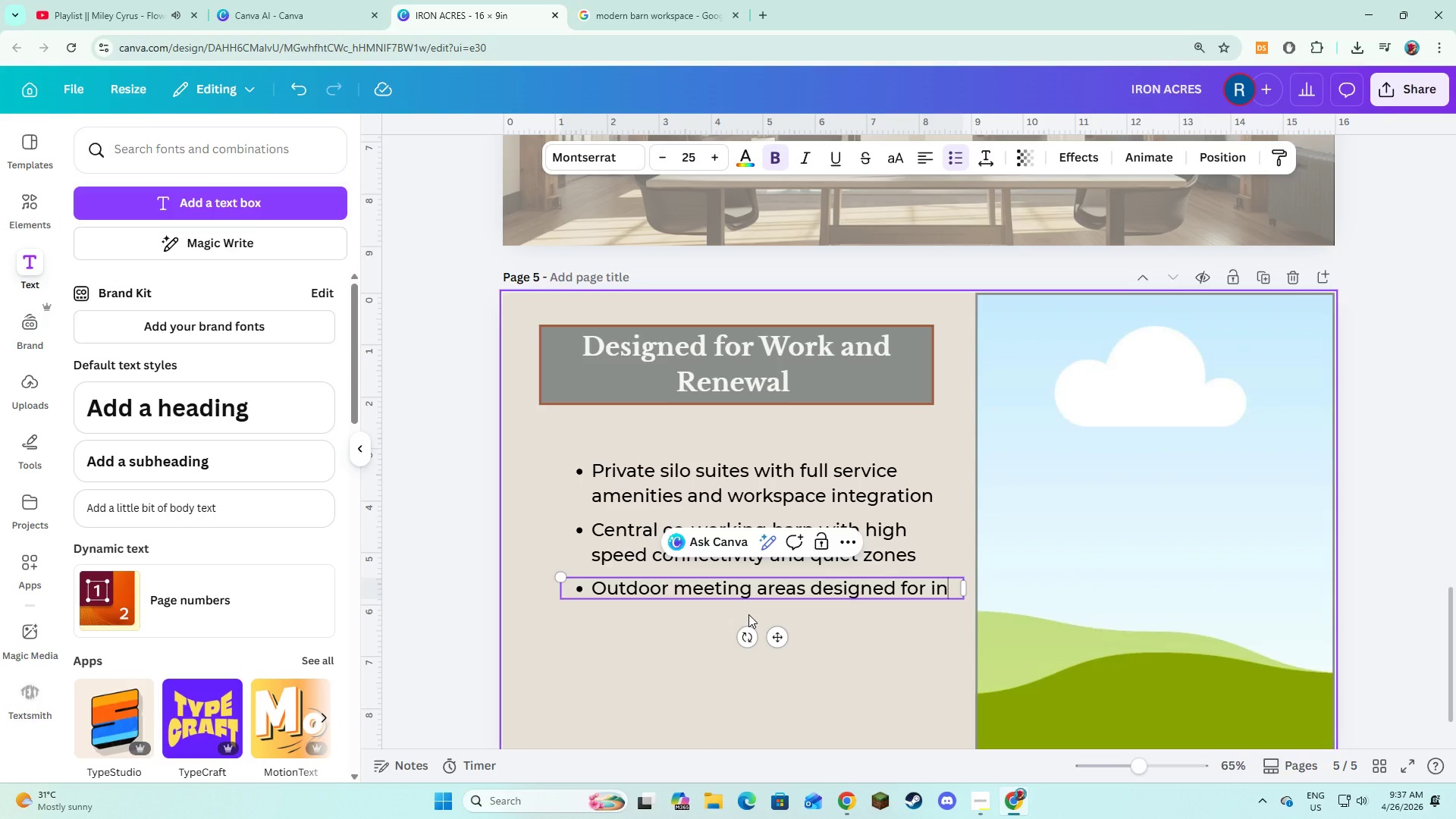 
type(fr)
key(Backspace)
type(ormal collabot)
key(Backspace)
 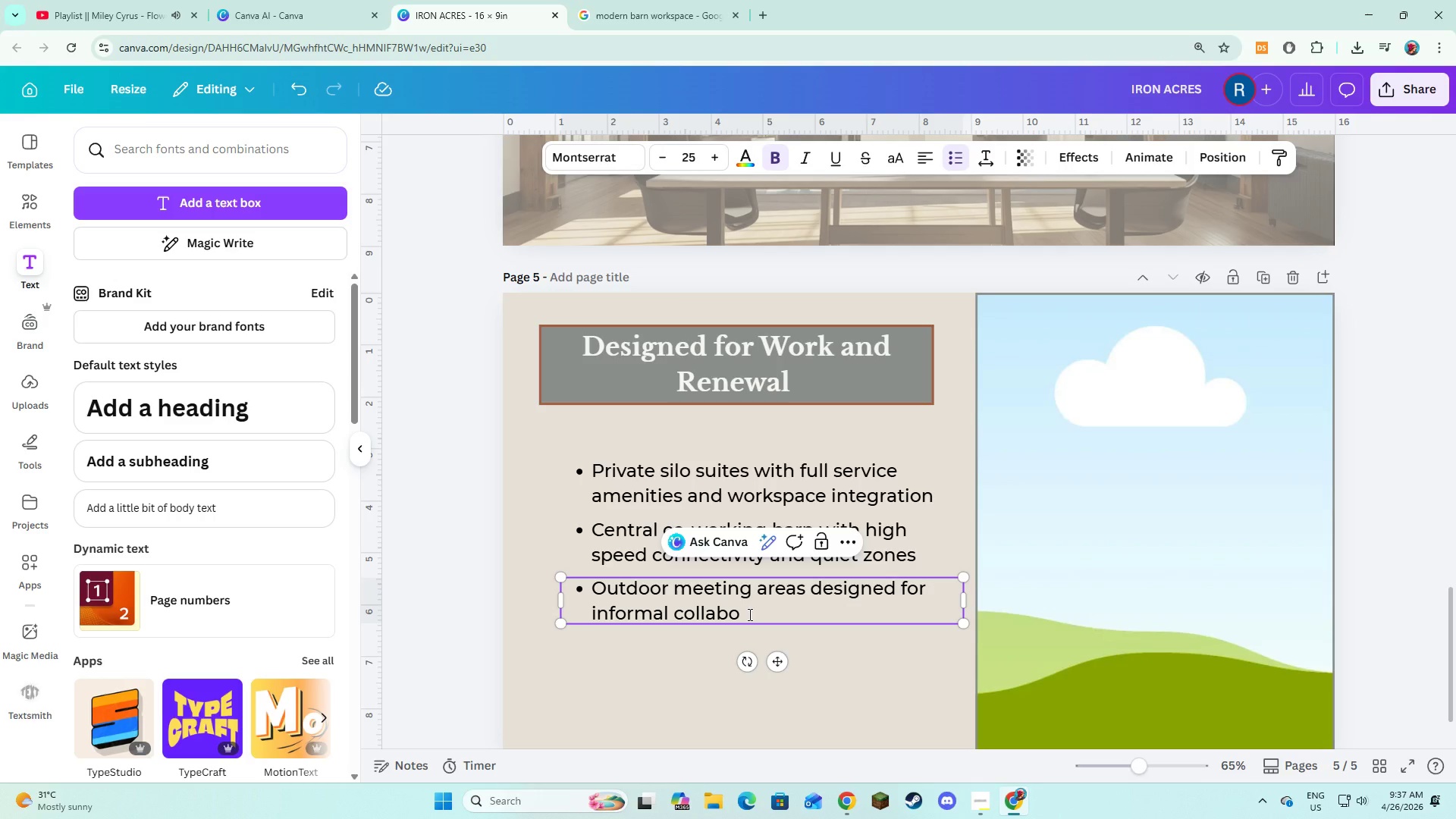 
wait(8.2)
 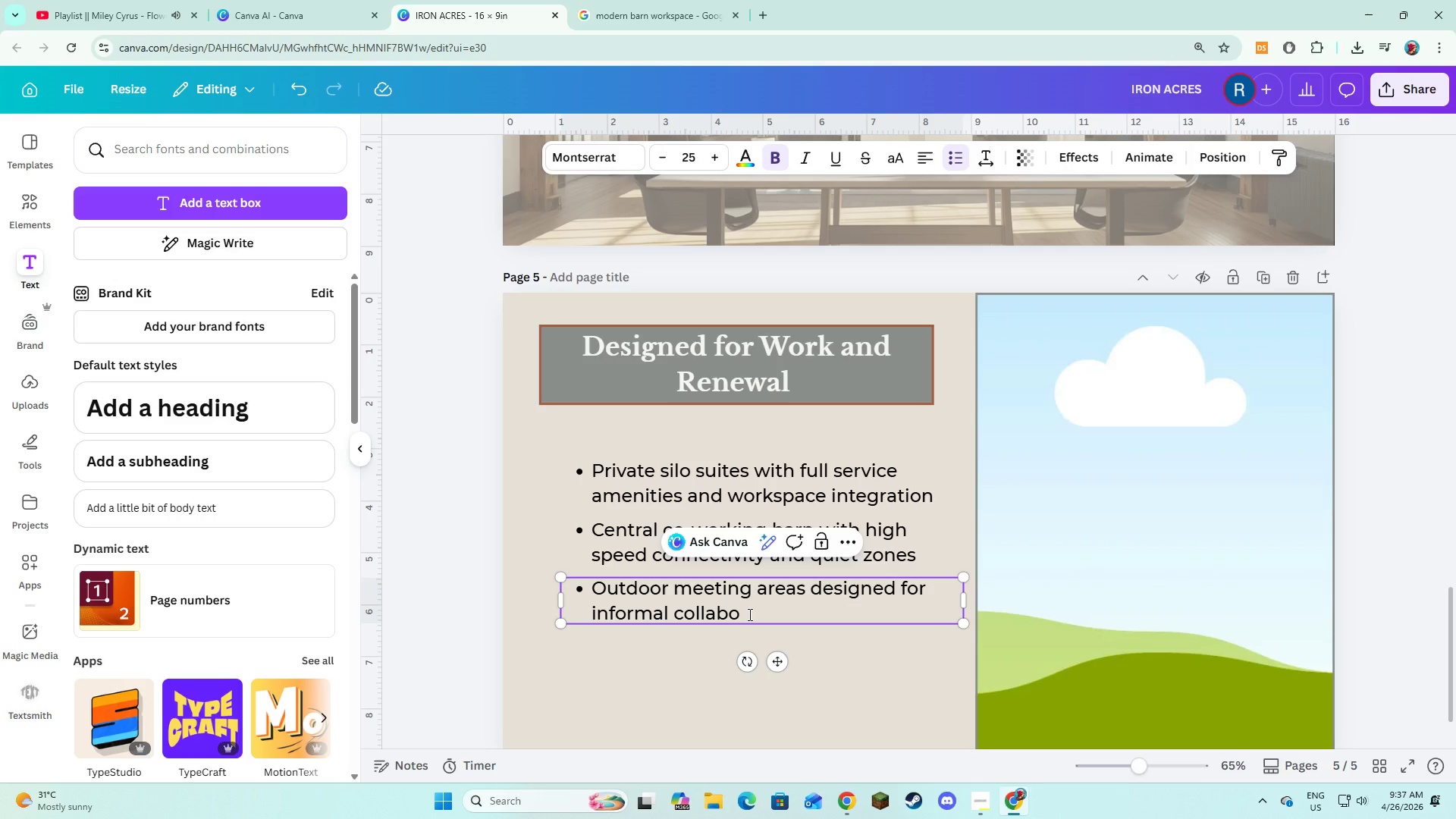 
type(ration)
 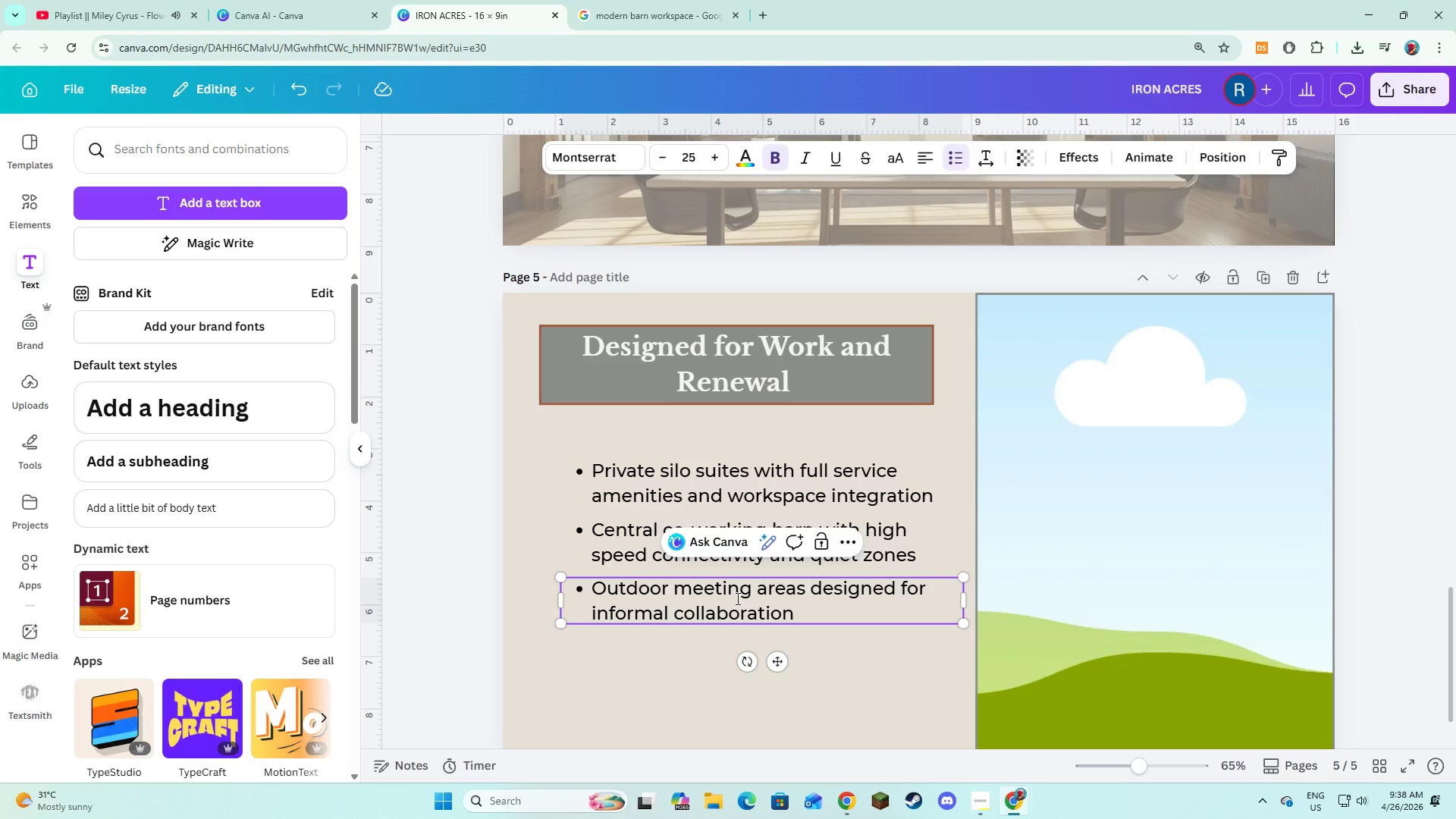 
left_click([691, 650])
 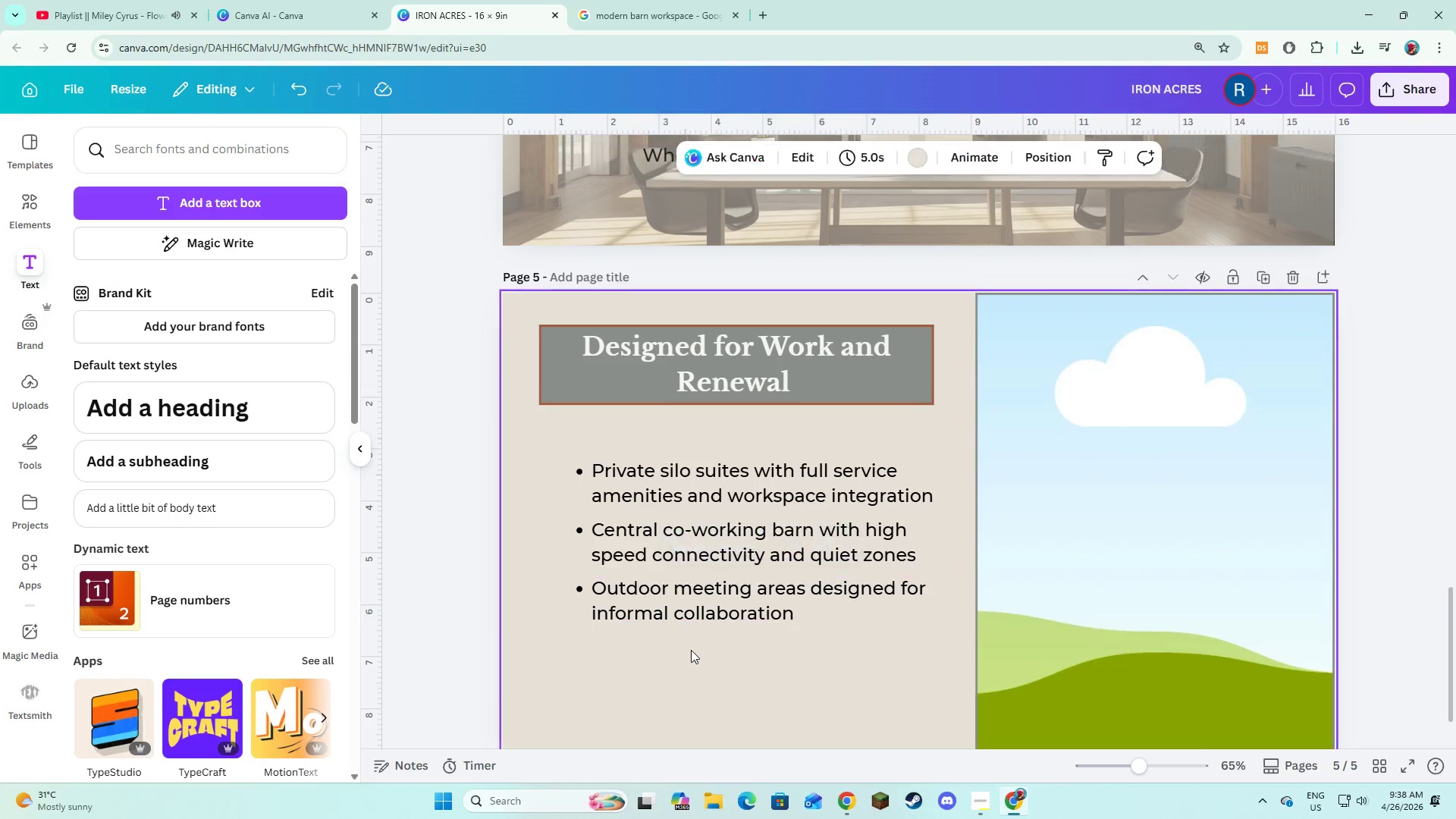 
scroll: coordinate [691, 650], scroll_direction: down, amount: 2.0
 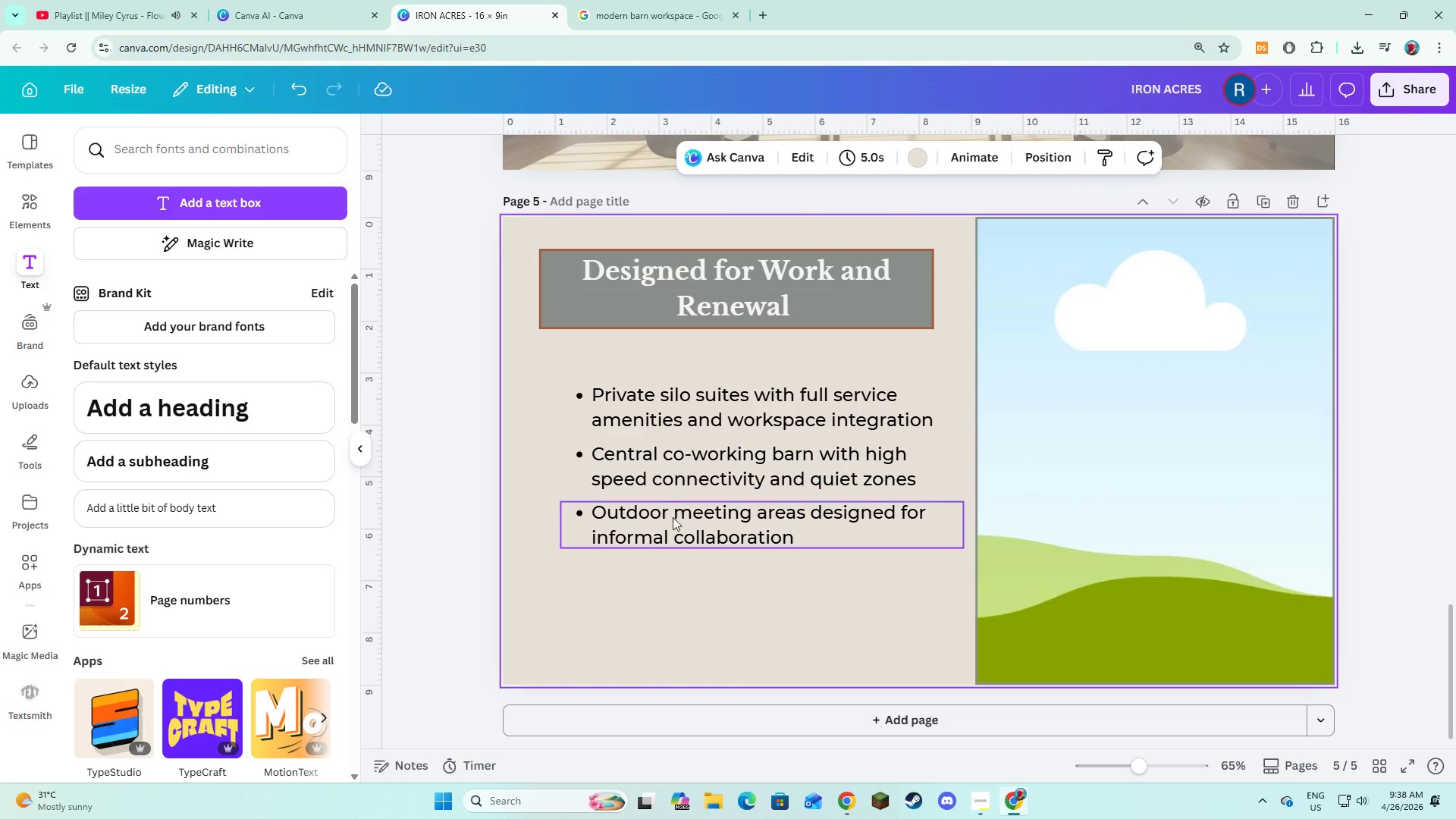 
left_click([673, 523])
 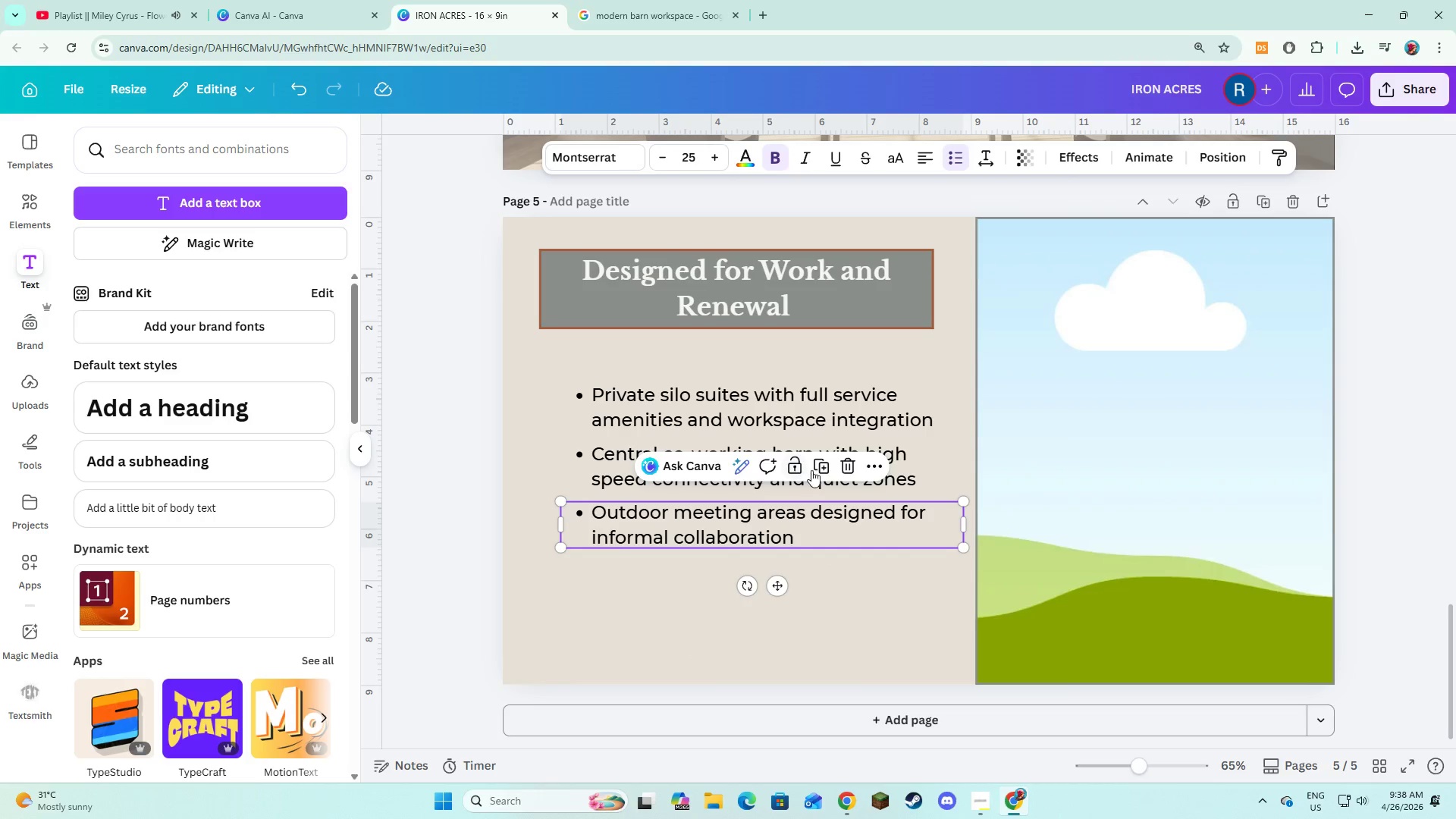 
left_click([816, 470])
 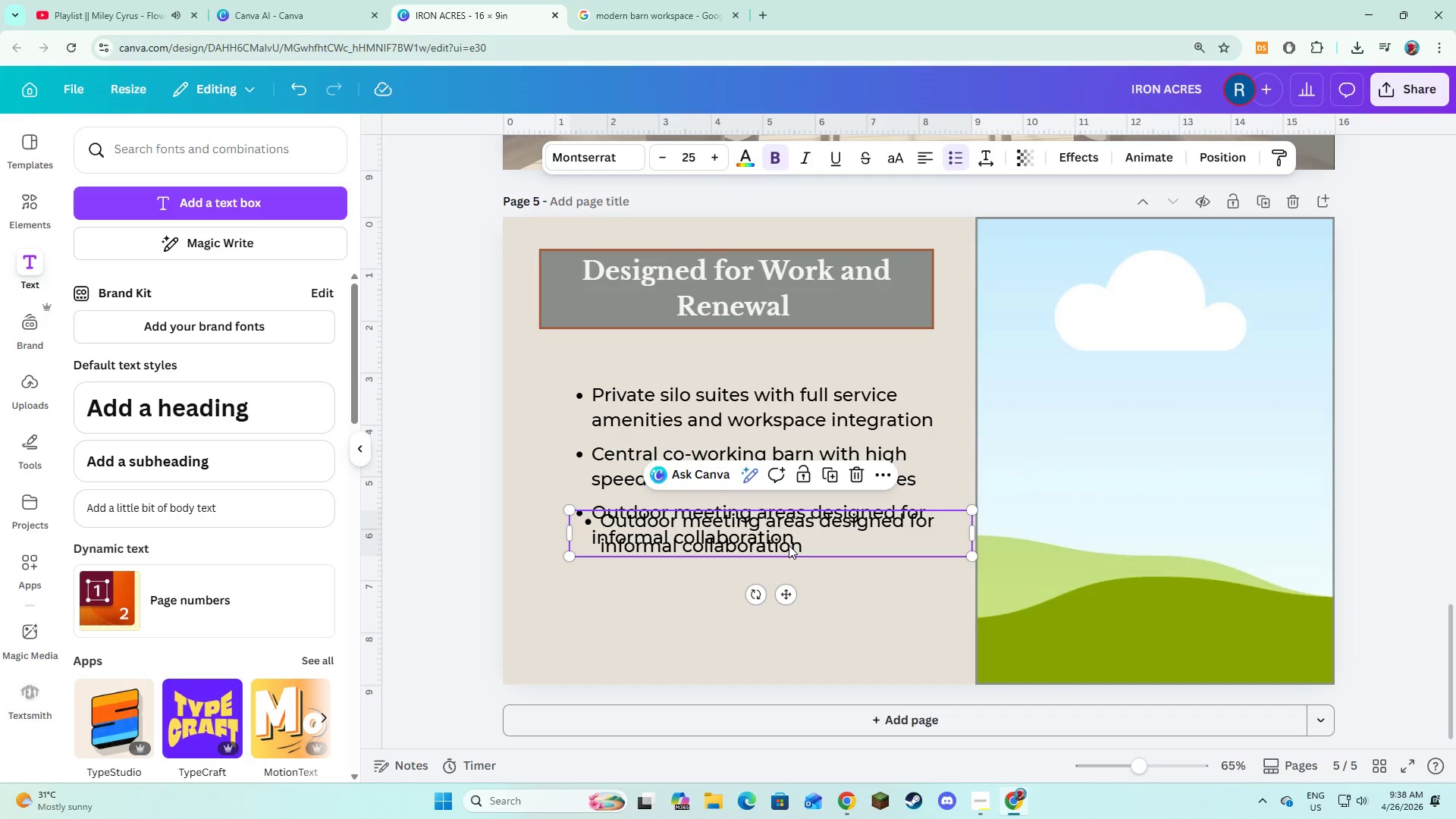 
left_click_drag(start_coordinate=[789, 545], to_coordinate=[783, 599])
 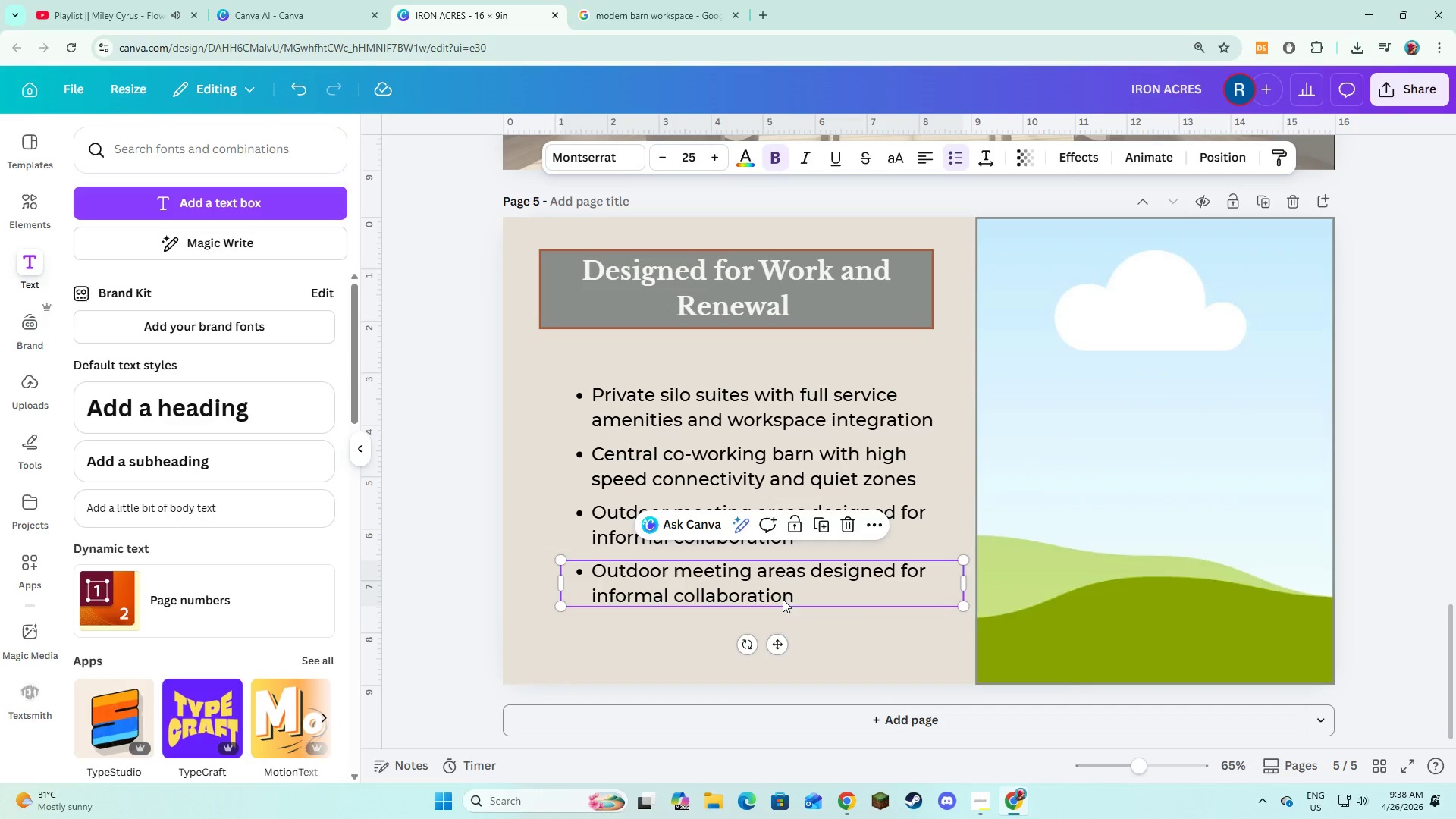 
left_click([783, 599])
 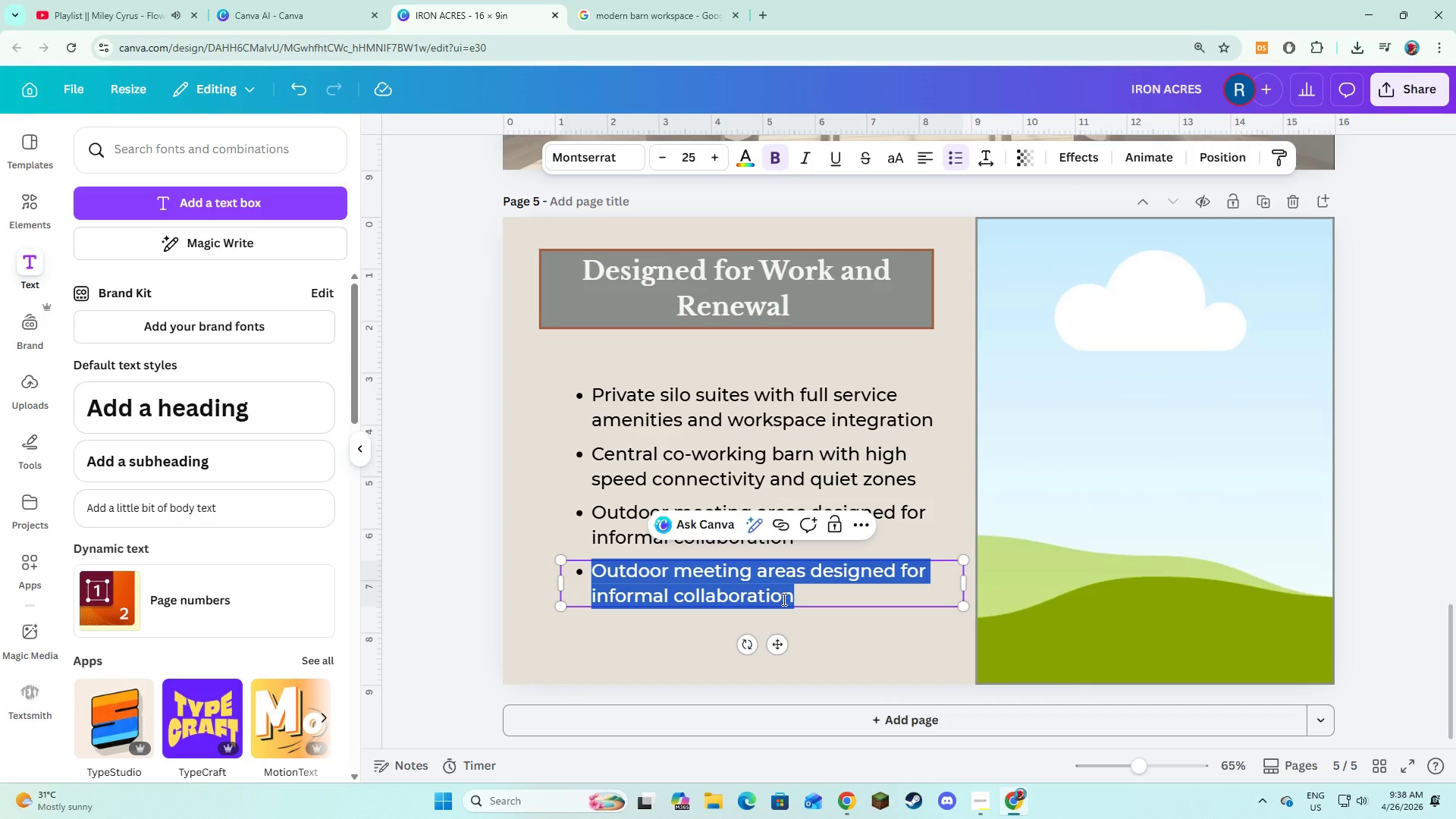 
type(Fire pit lounges and shared sa)
key(Backspace)
type(paces that encourage connection)
 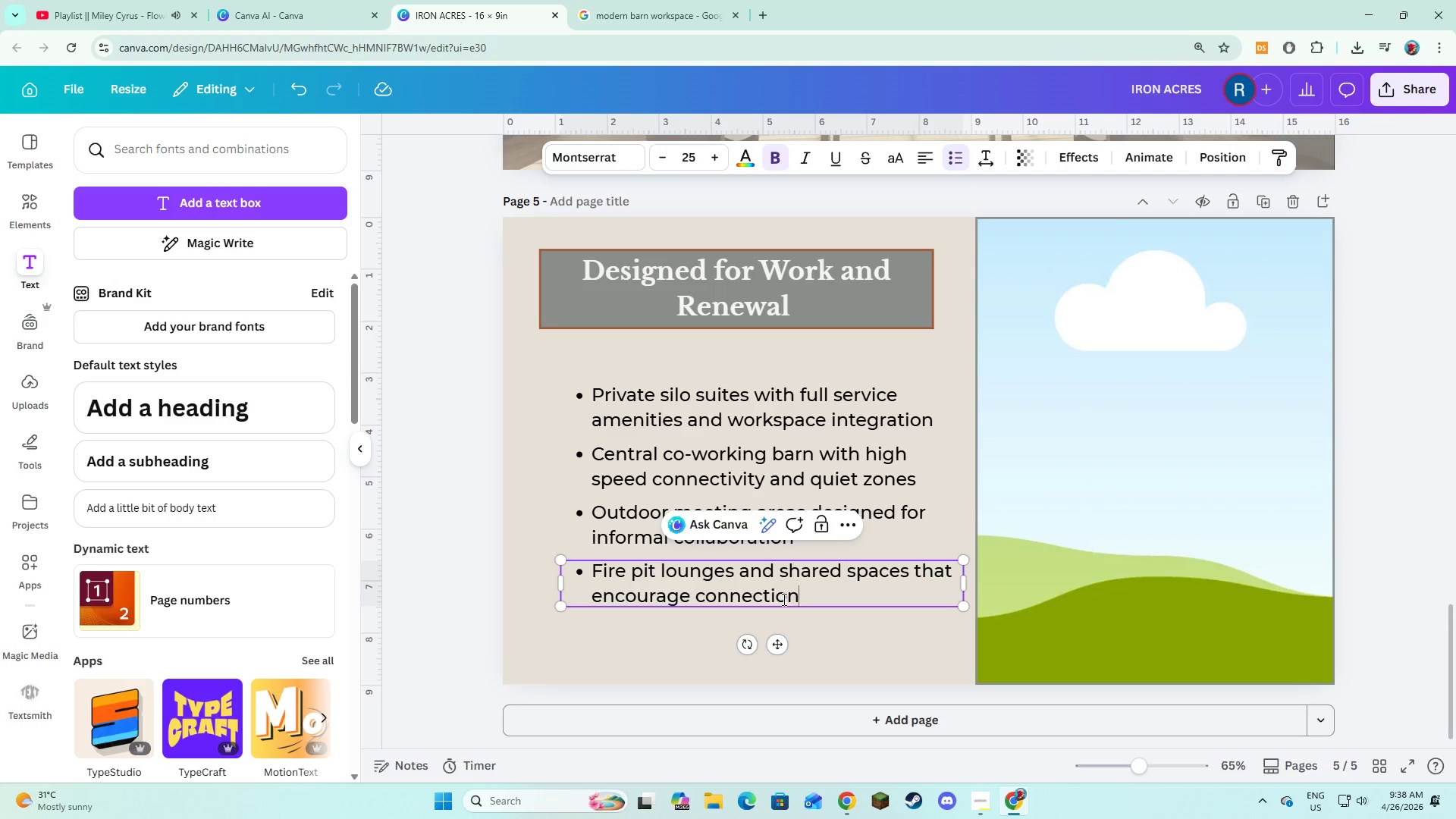 
left_click([644, 657])
 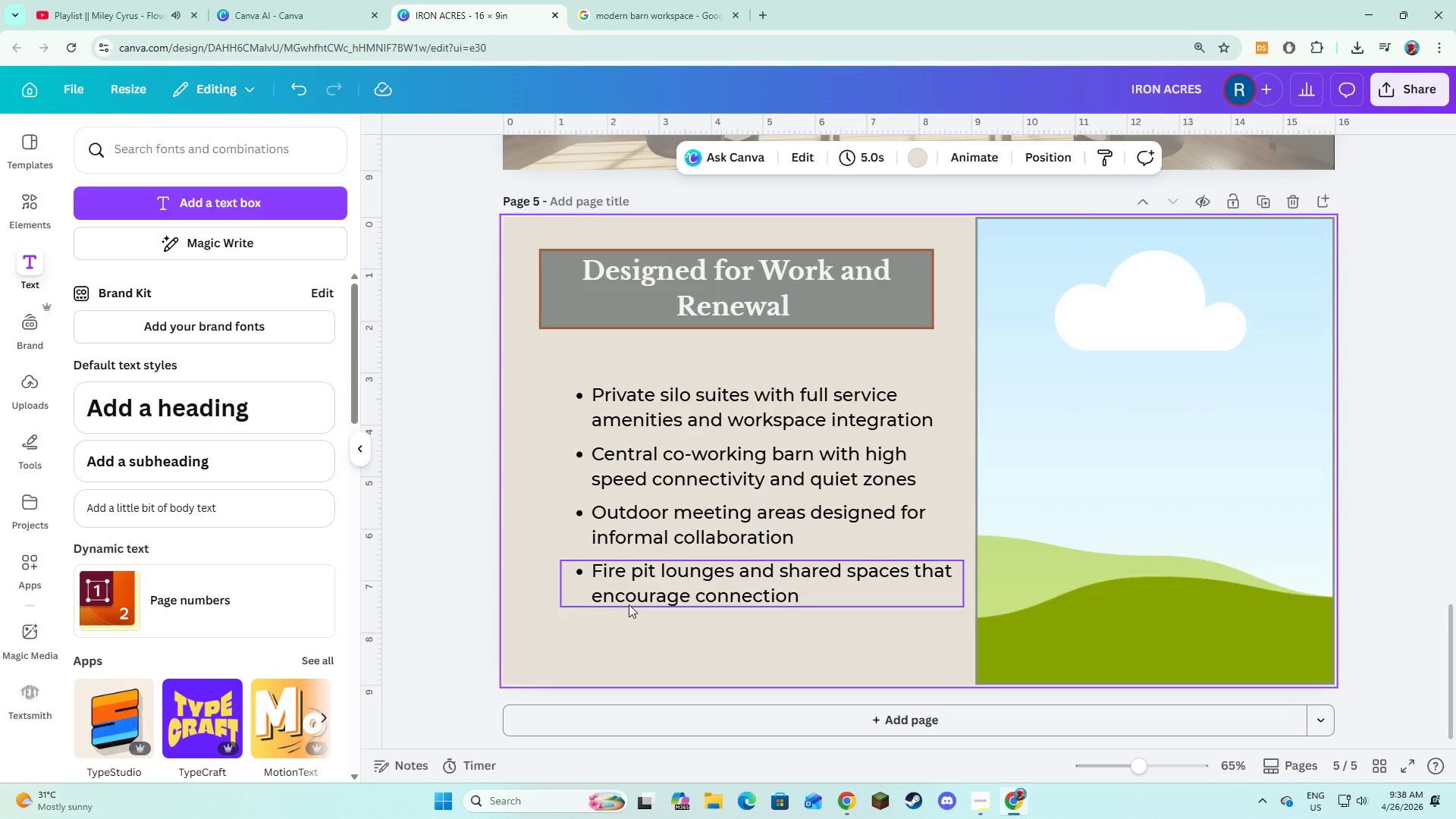 
left_click([629, 604])
 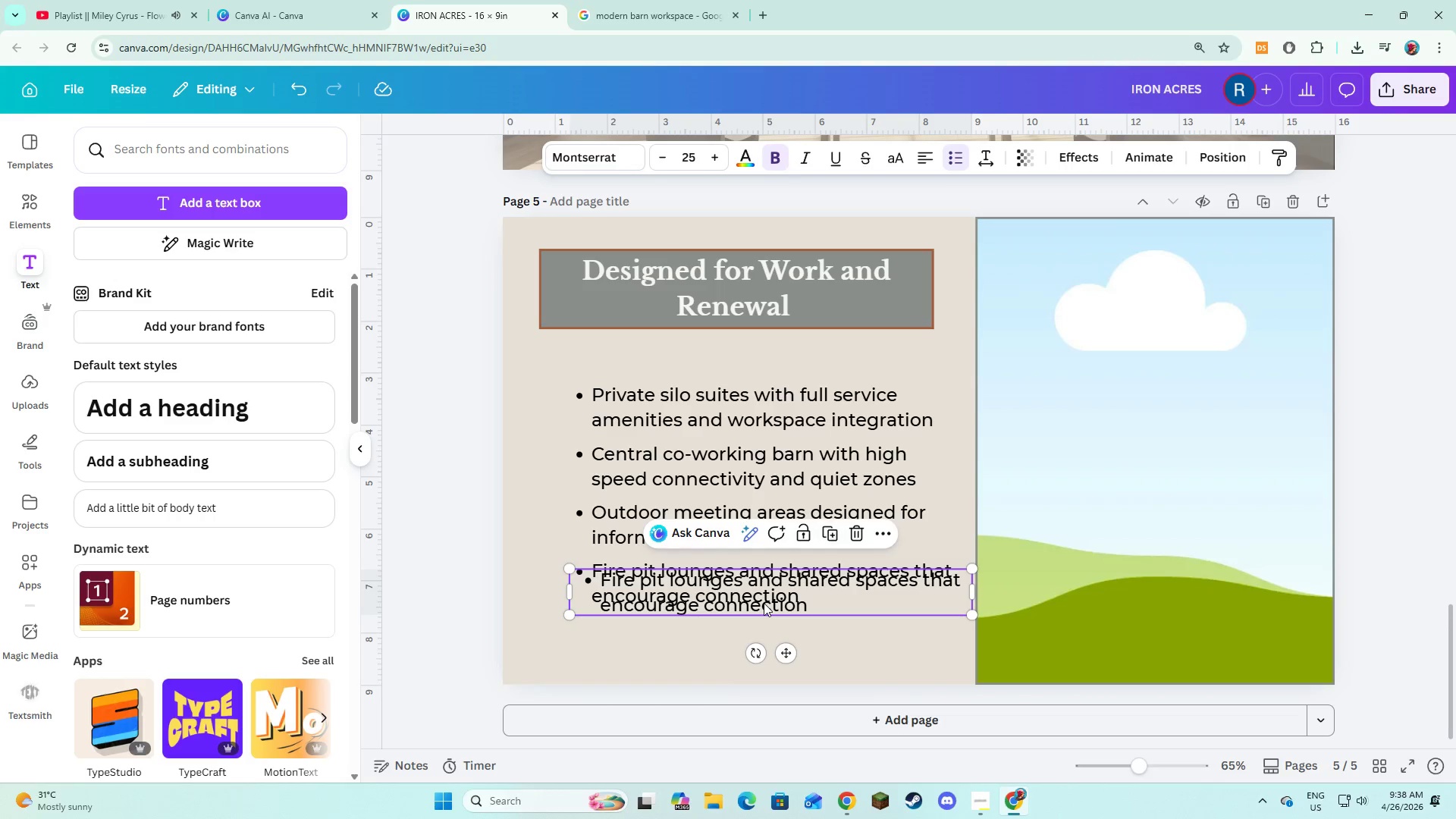 
left_click_drag(start_coordinate=[761, 603], to_coordinate=[756, 652])
 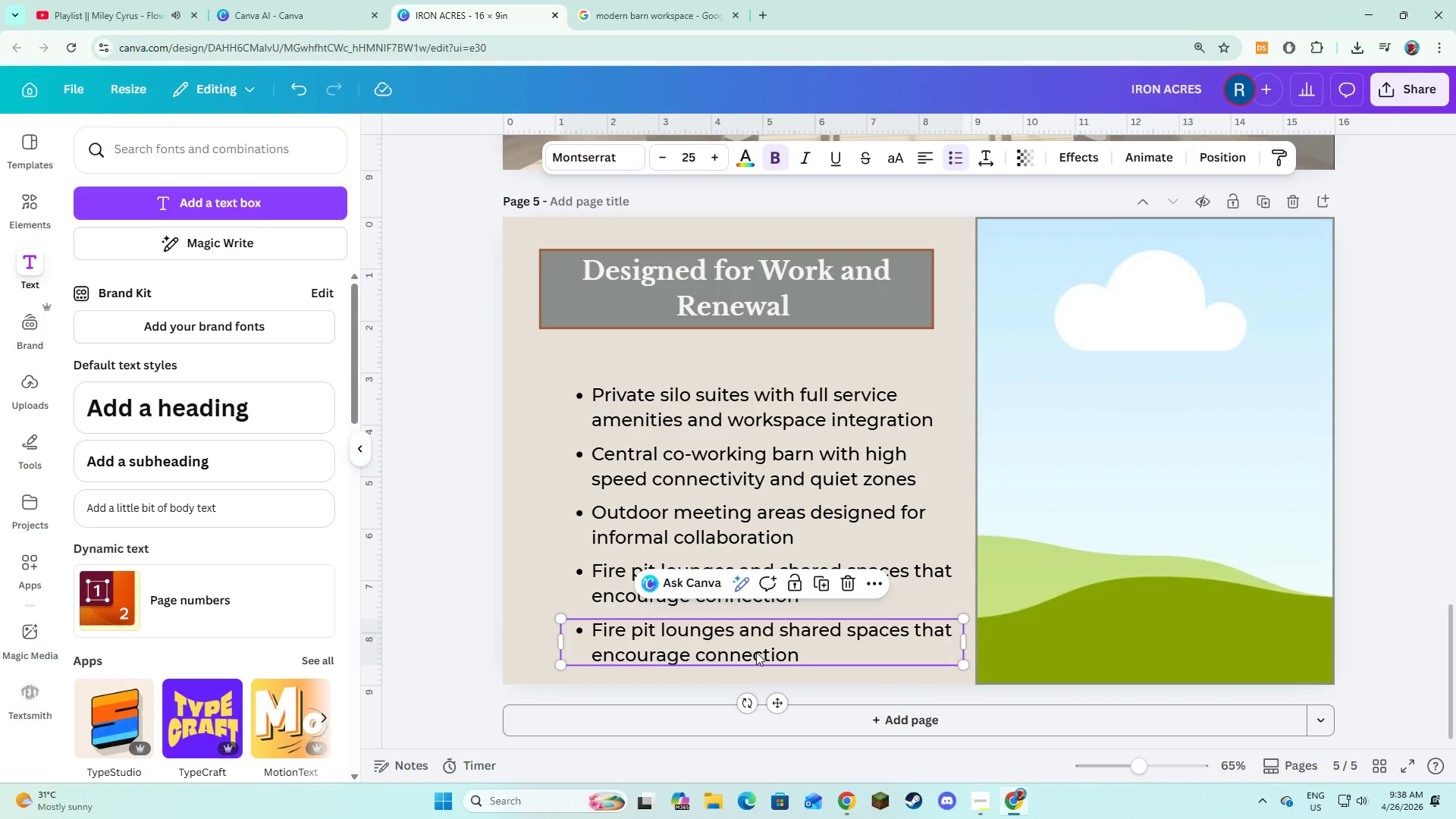 
left_click([756, 652])
 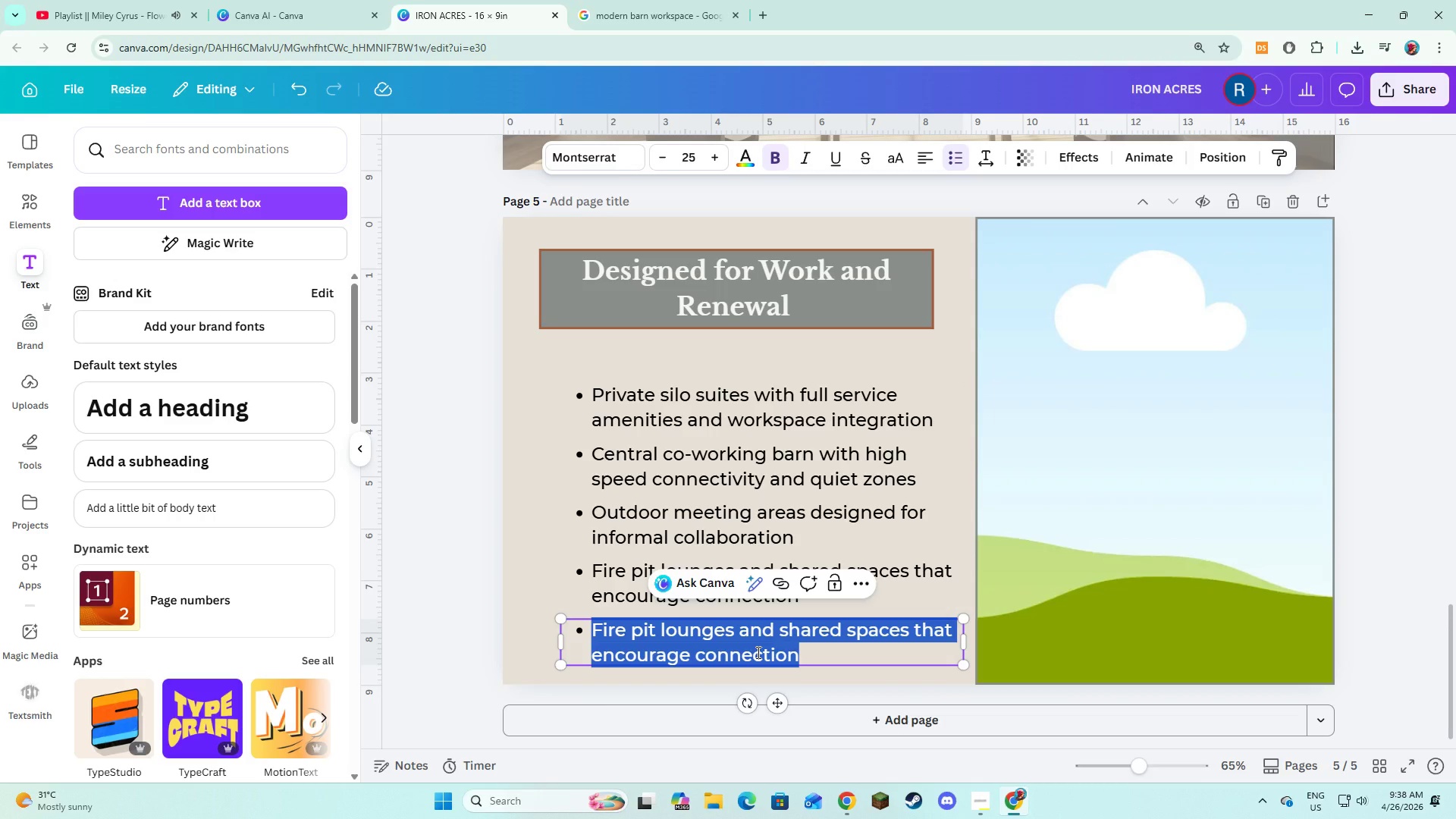 
type(Curated mid-week wellness programming to support focus and recovery )
 